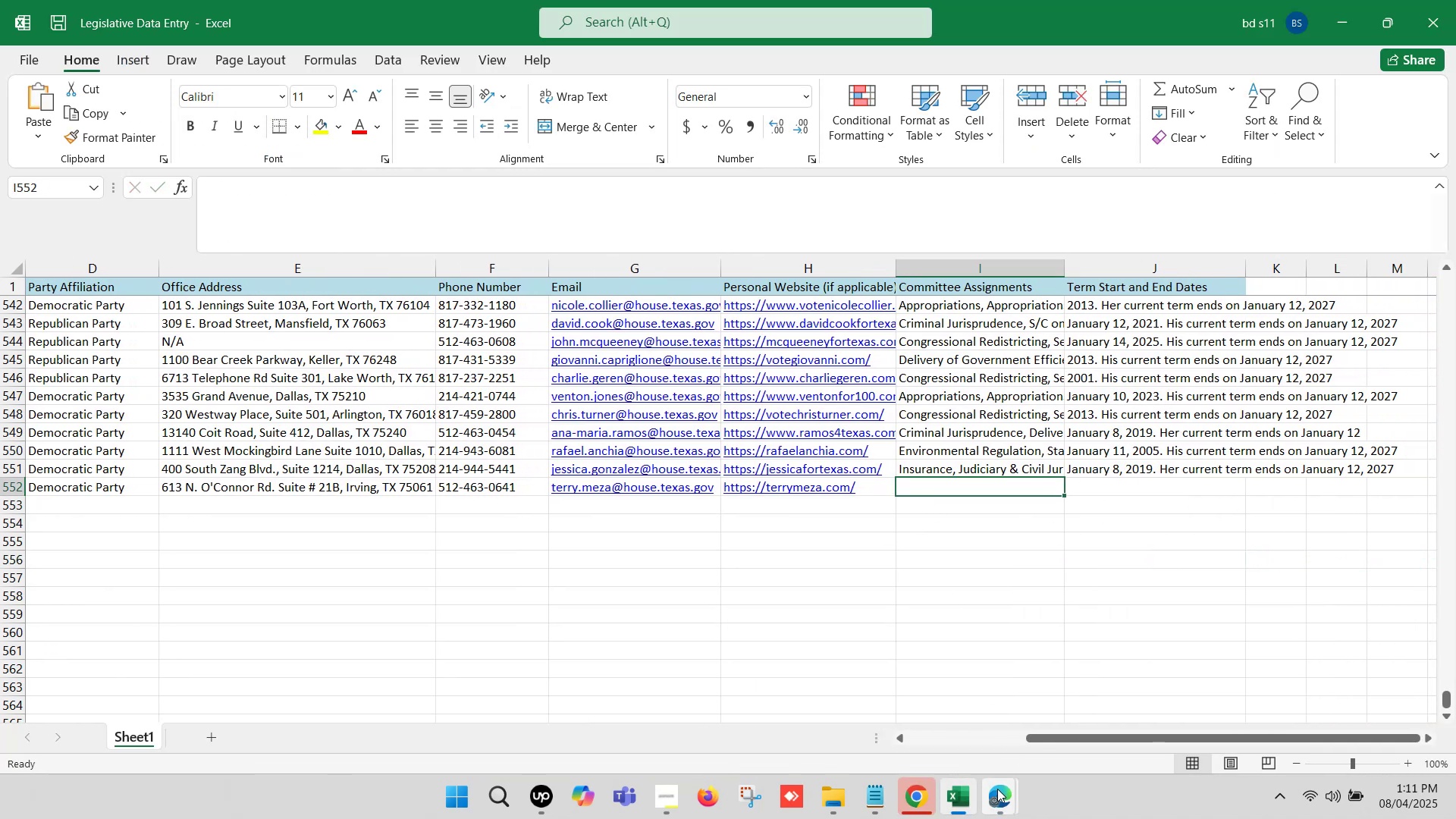 
left_click([997, 804])
 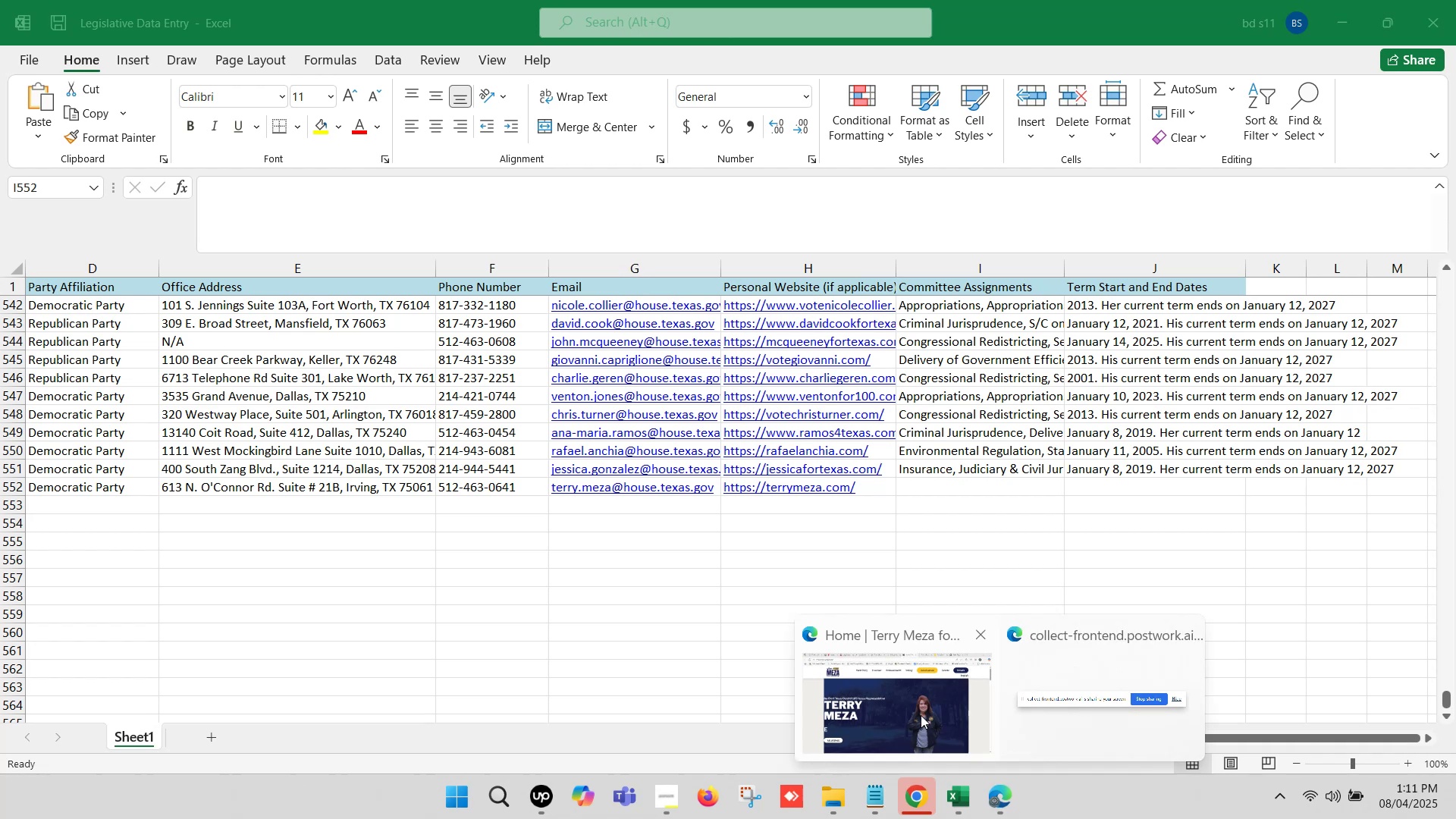 
left_click([921, 715])
 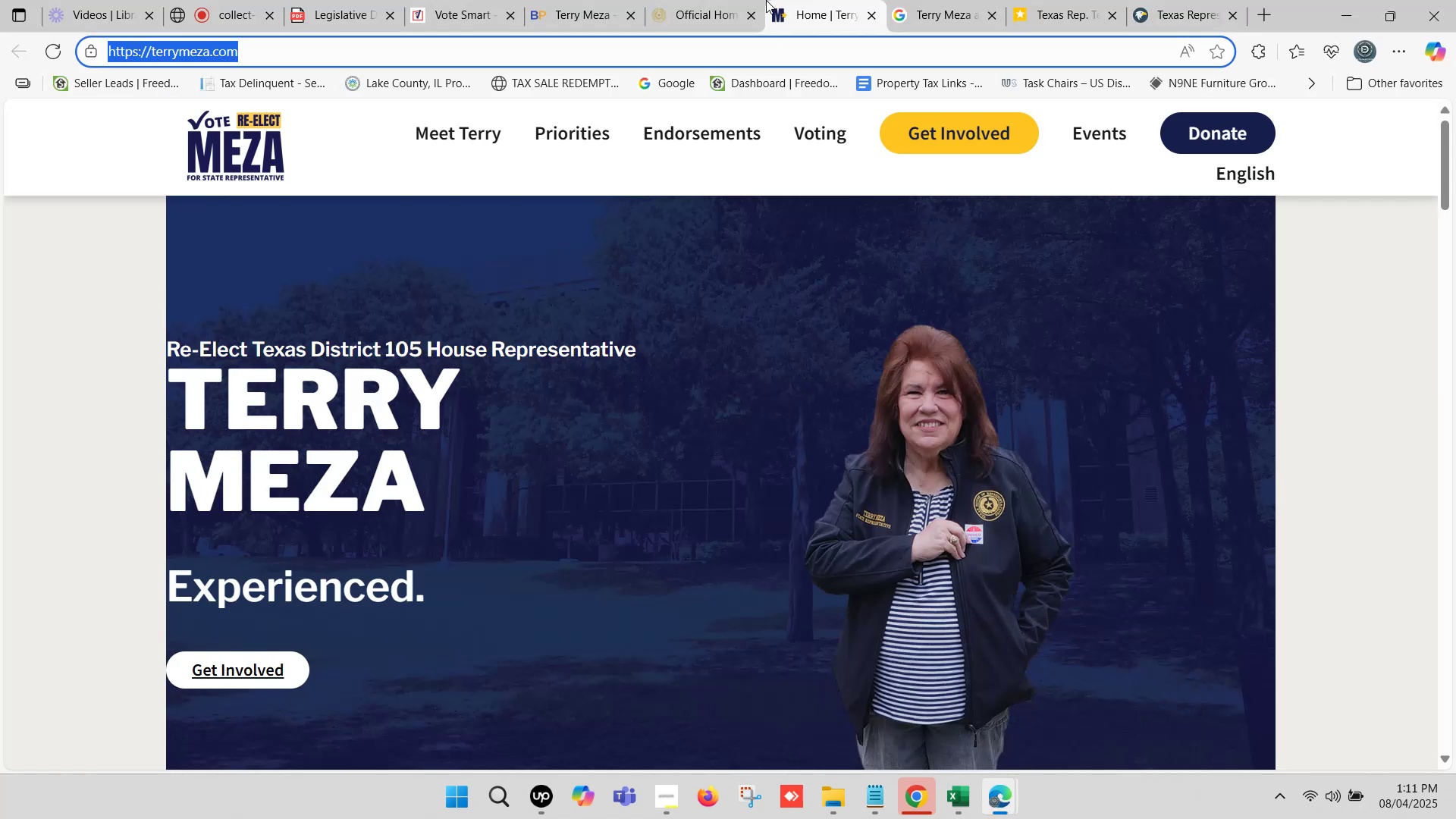 
left_click([681, 0])
 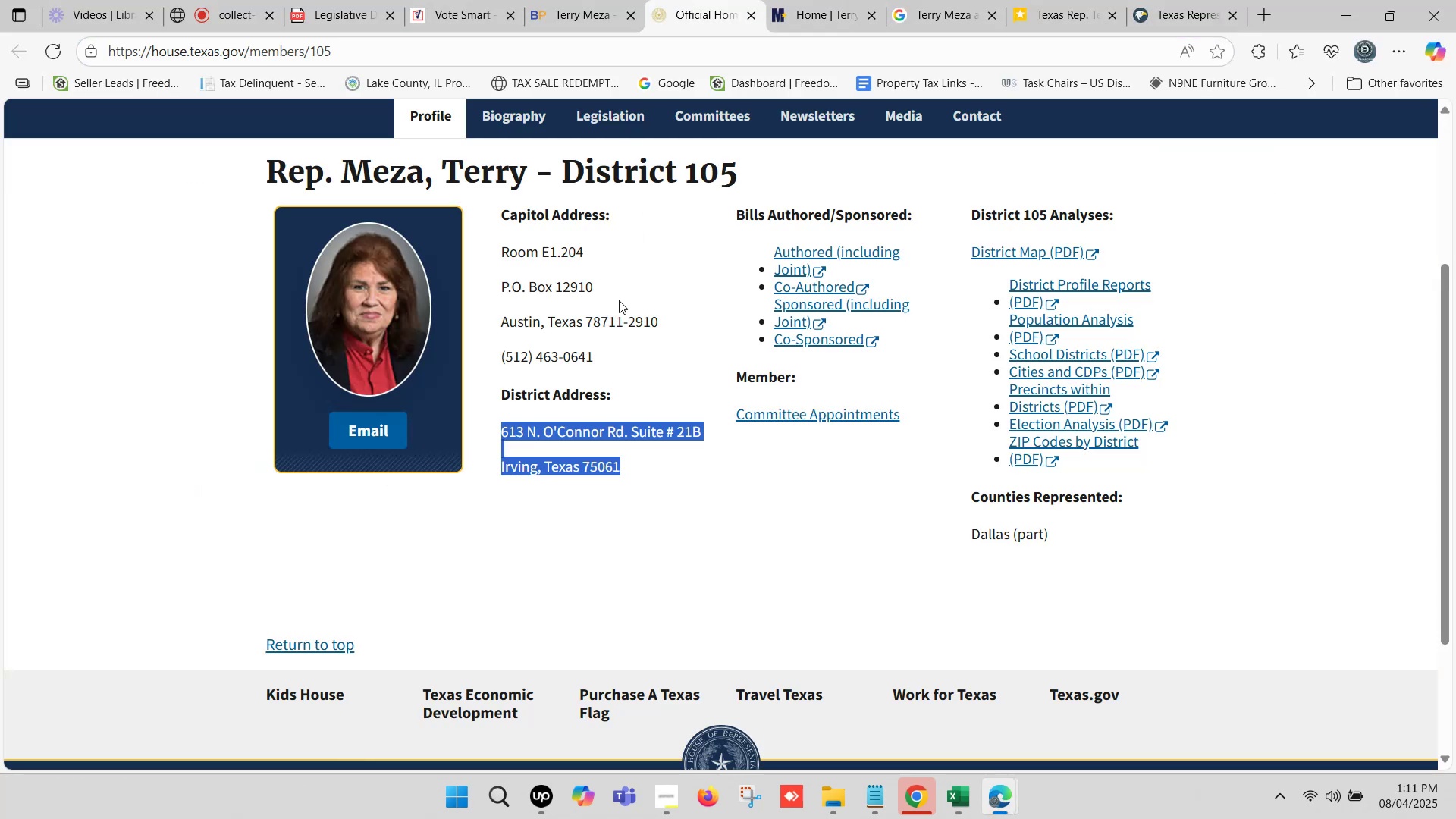 
scroll: coordinate [629, 284], scroll_direction: up, amount: 1.0
 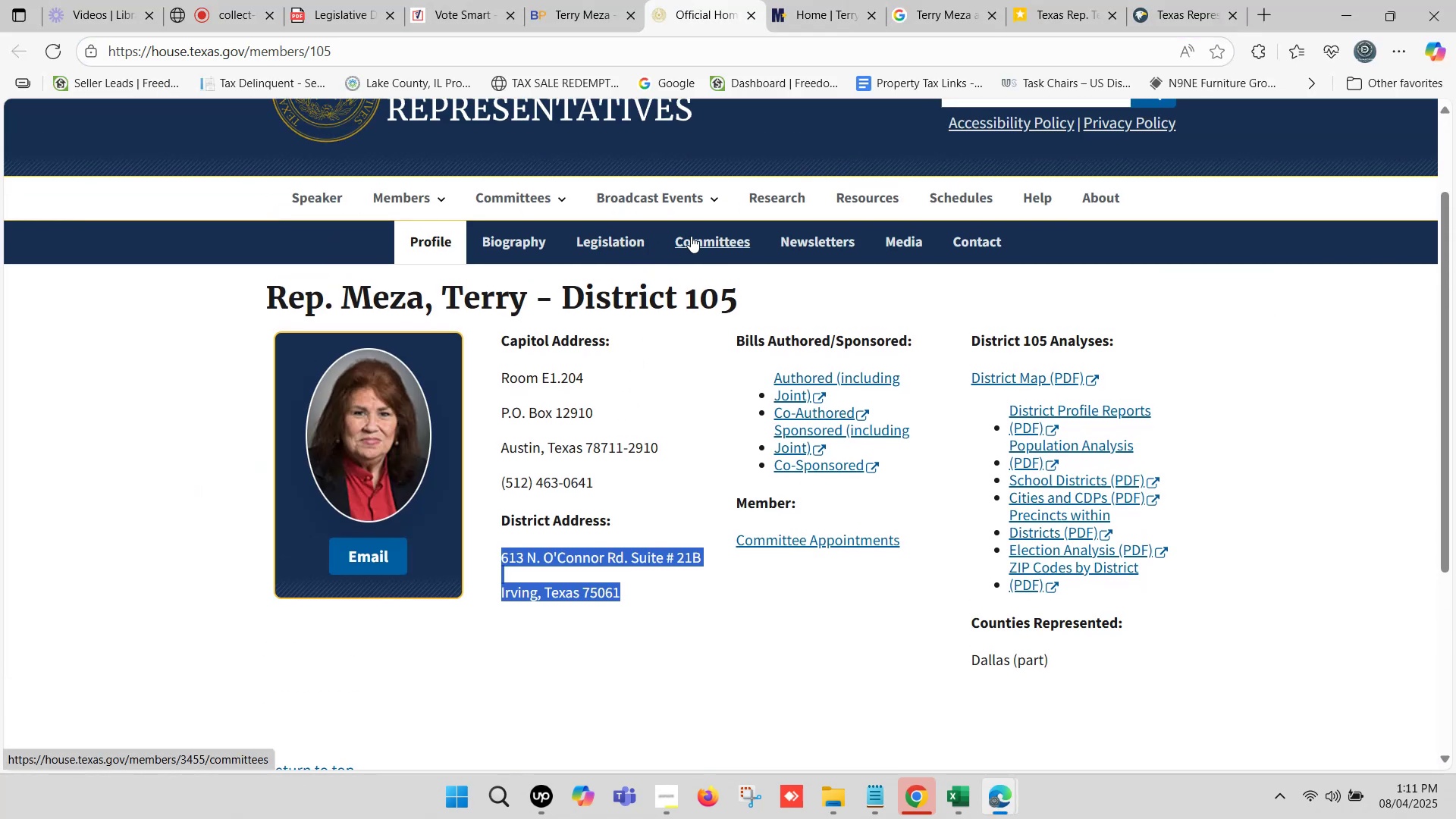 
left_click([692, 236])
 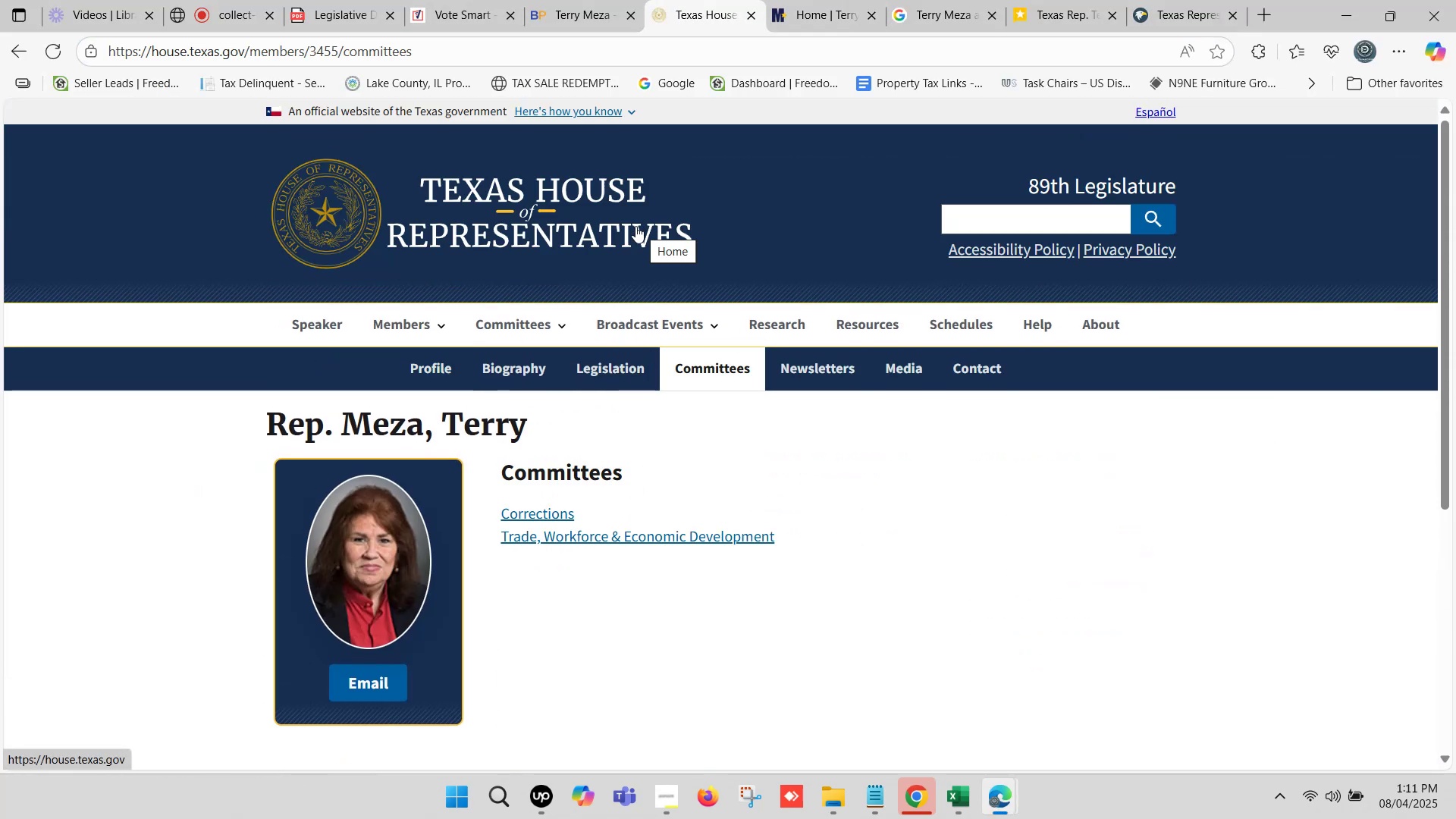 
scroll: coordinate [690, 362], scroll_direction: down, amount: 1.0
 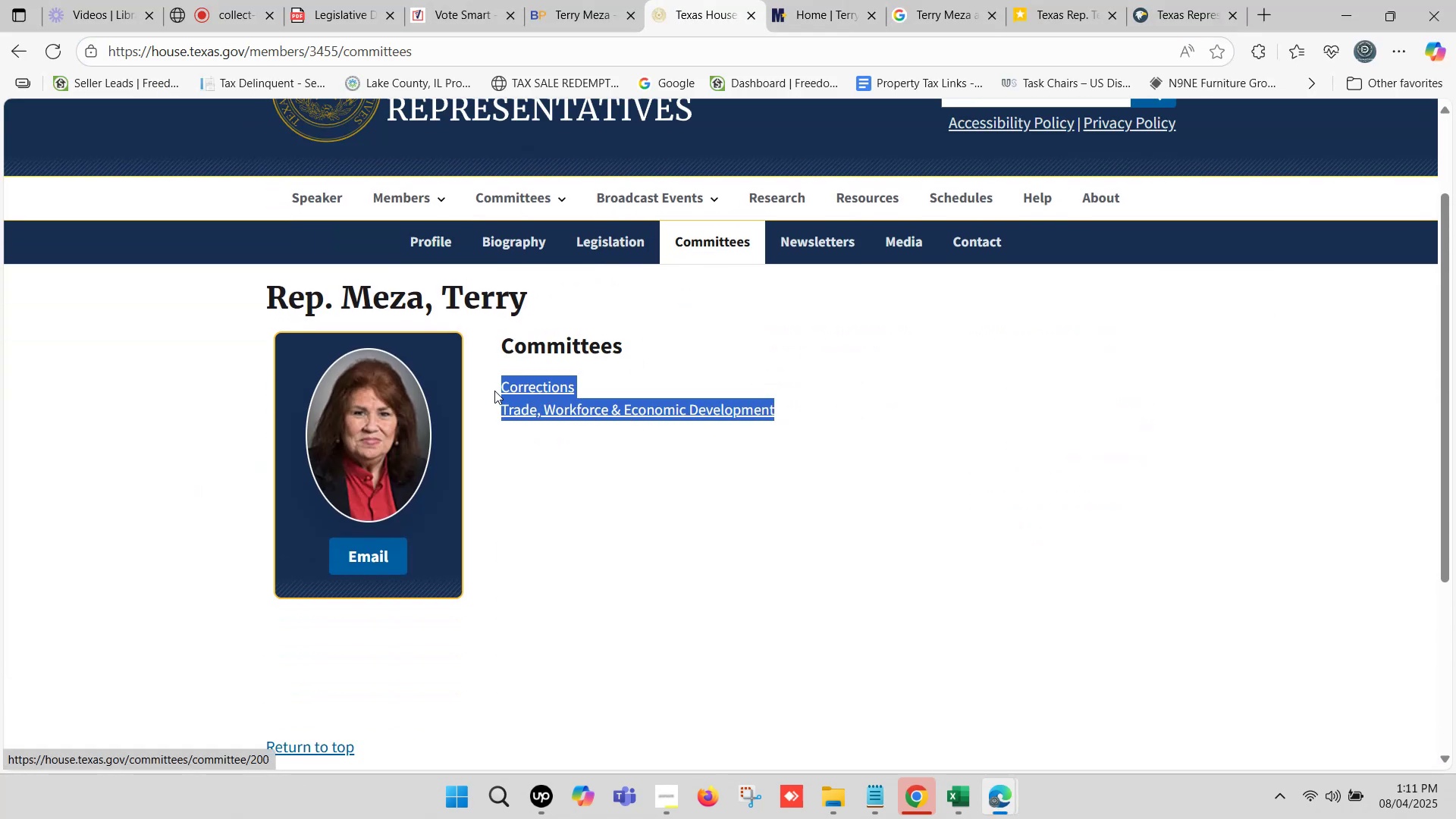 
key(Control+C)
 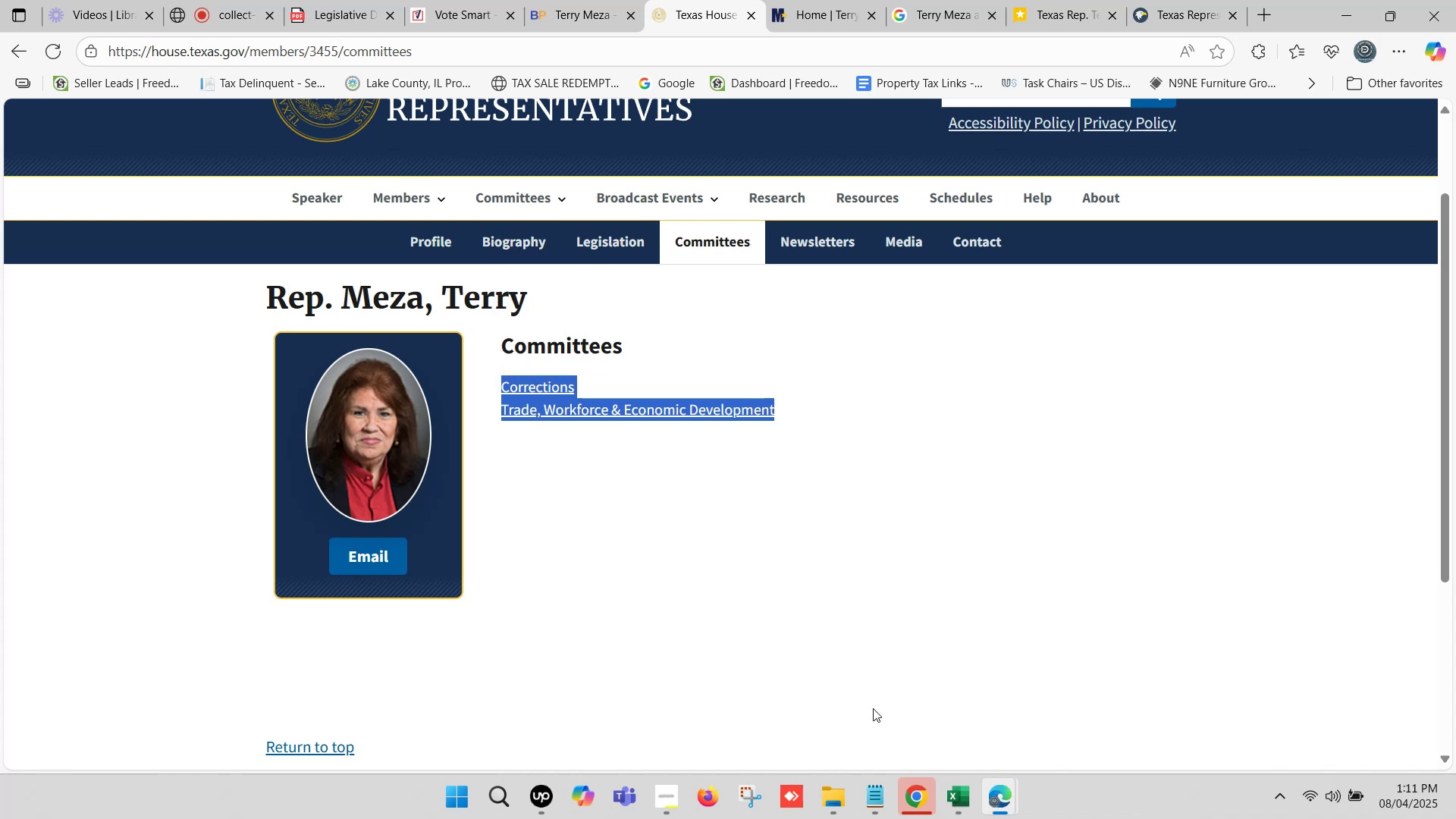 
left_click([951, 801])
 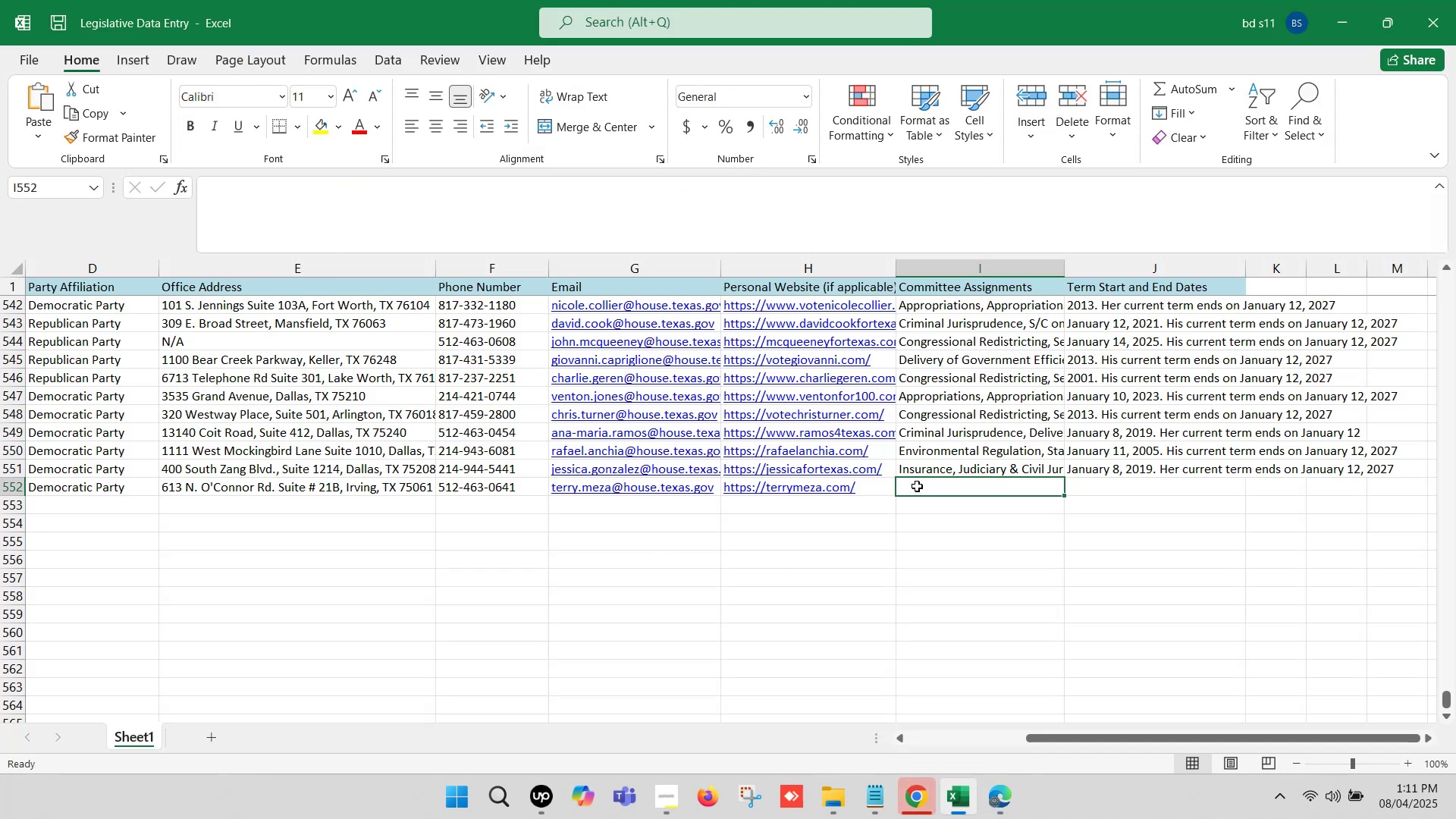 
double_click([917, 486])
 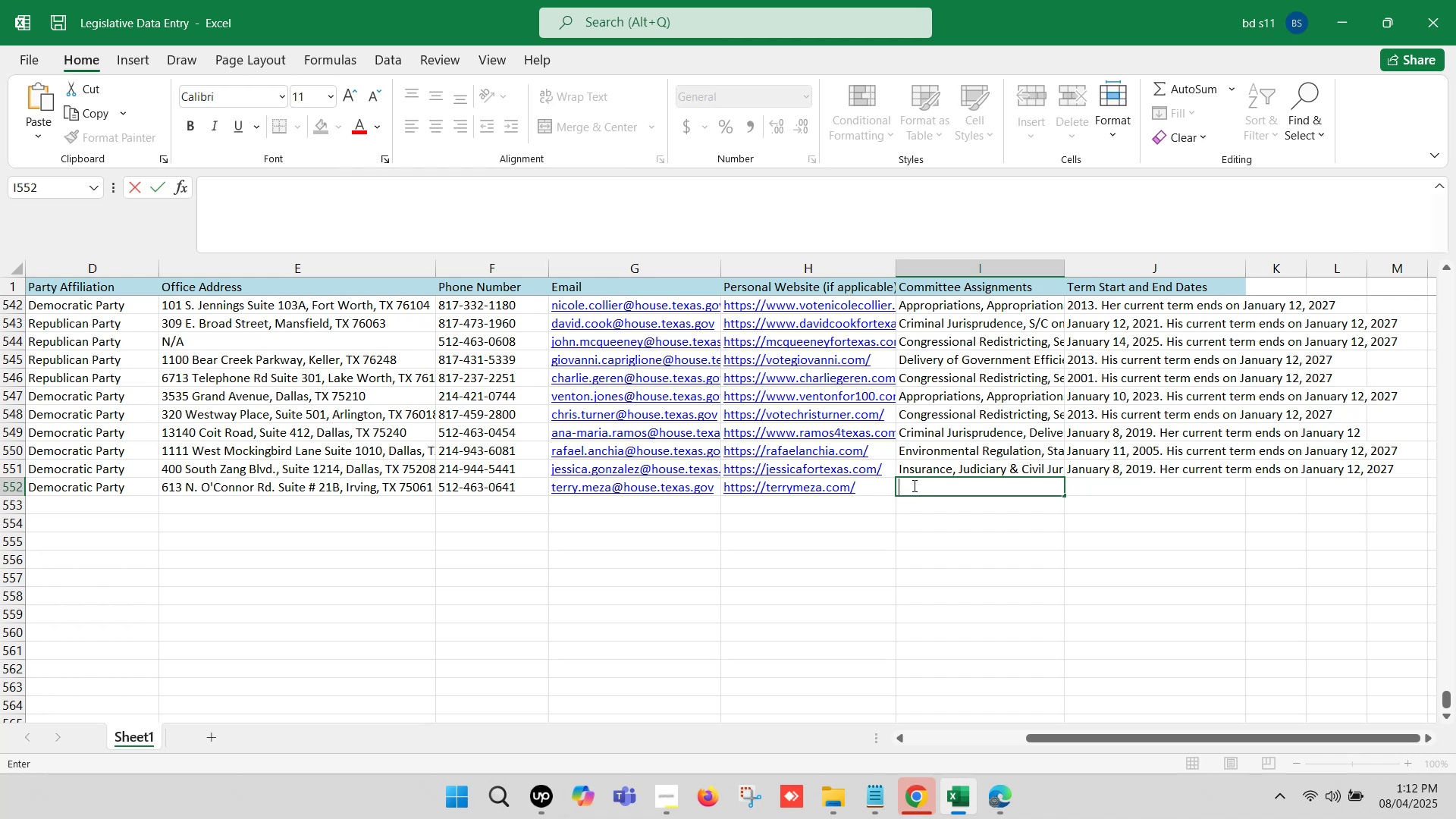 
key(Control+V)
 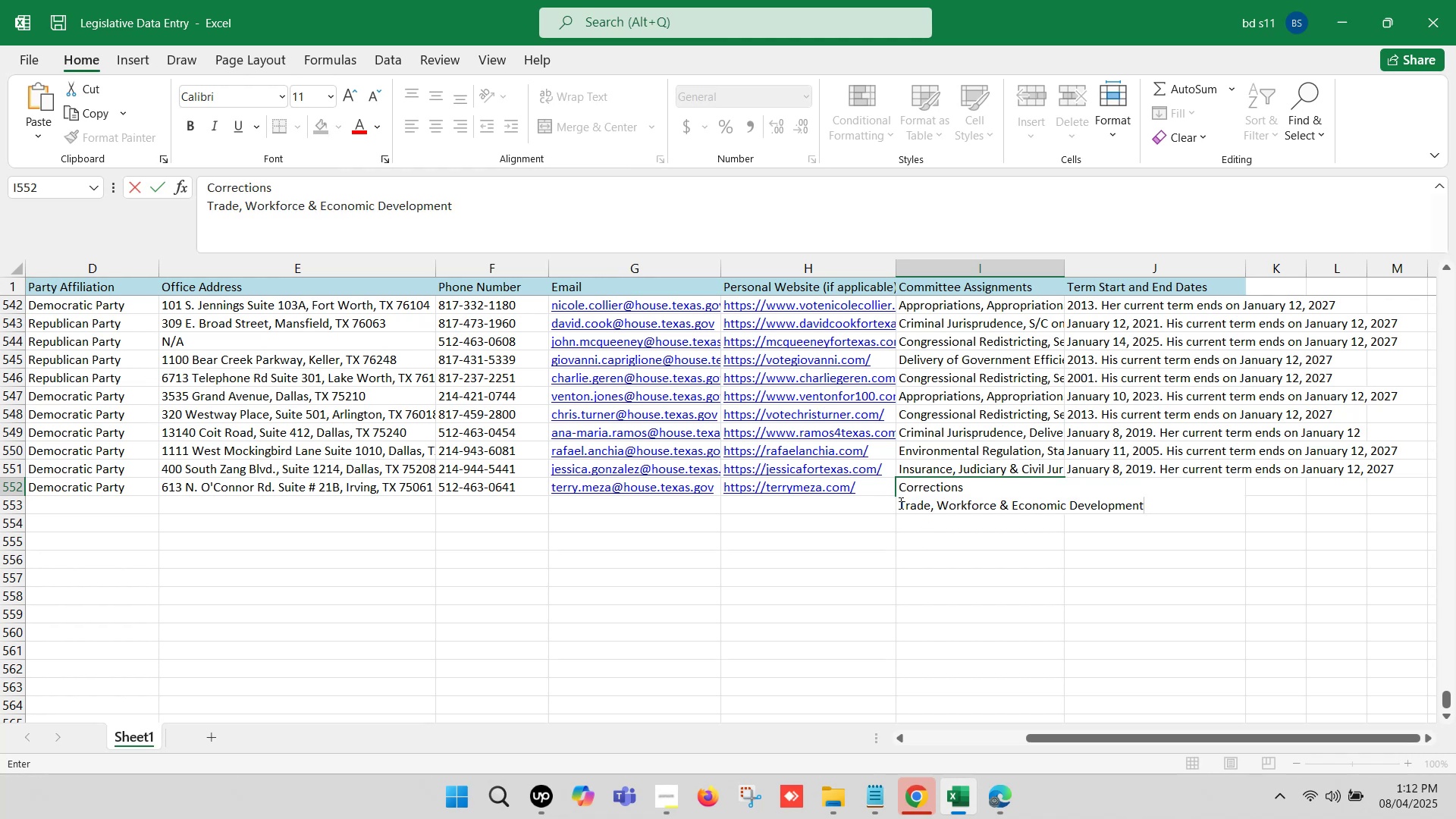 
left_click([899, 503])
 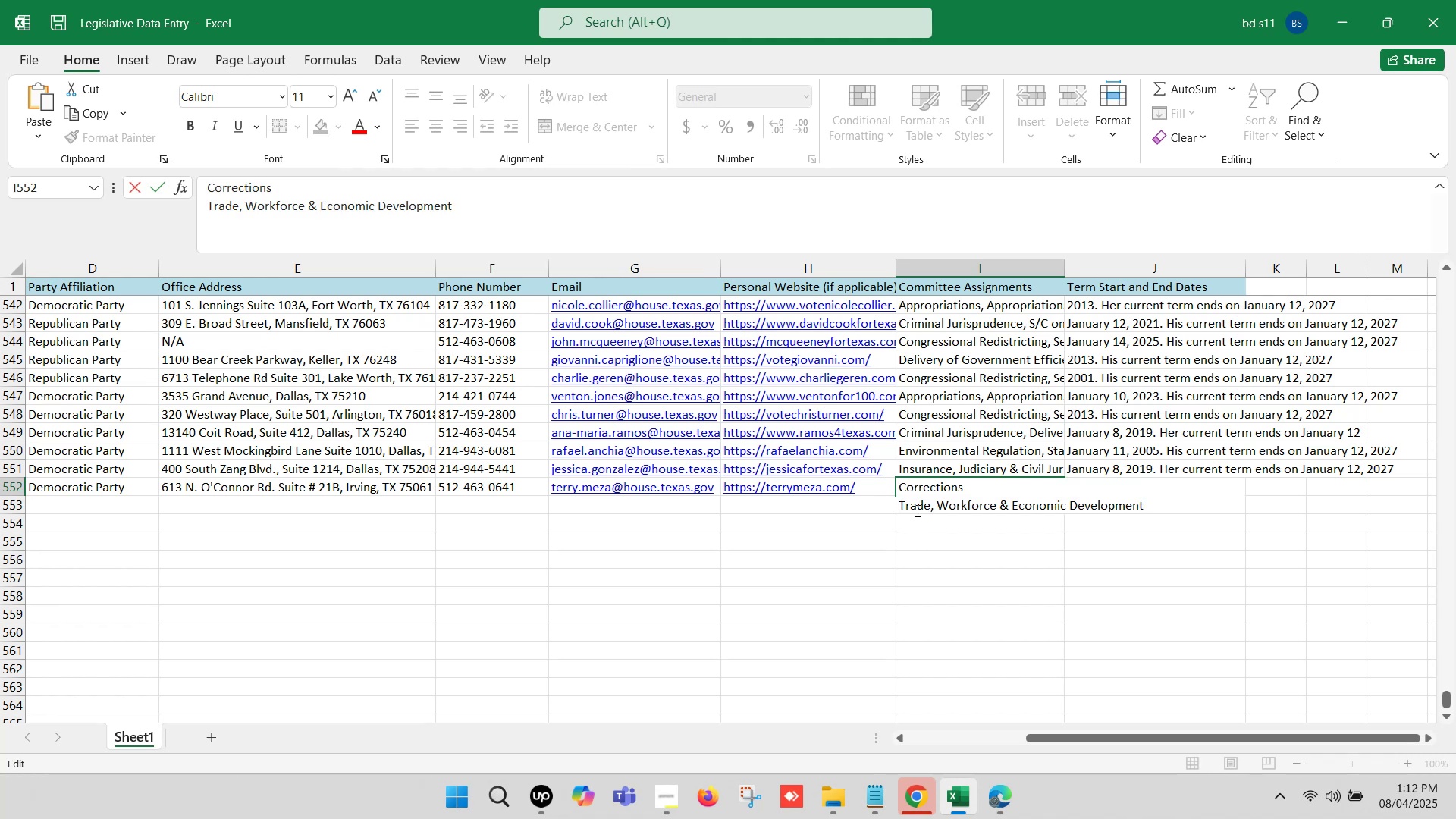 
key(Backspace)
 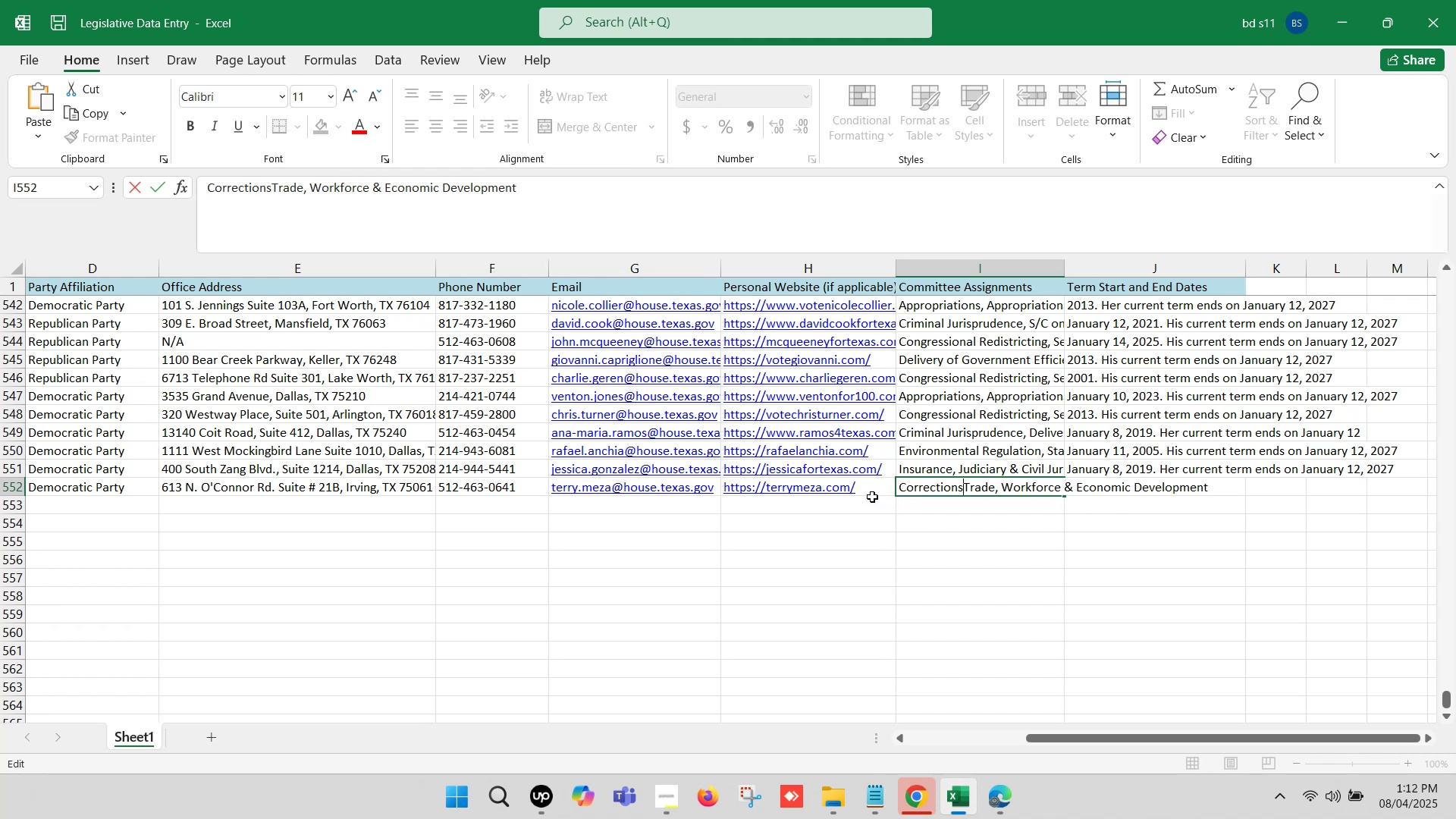 
key(Comma)
 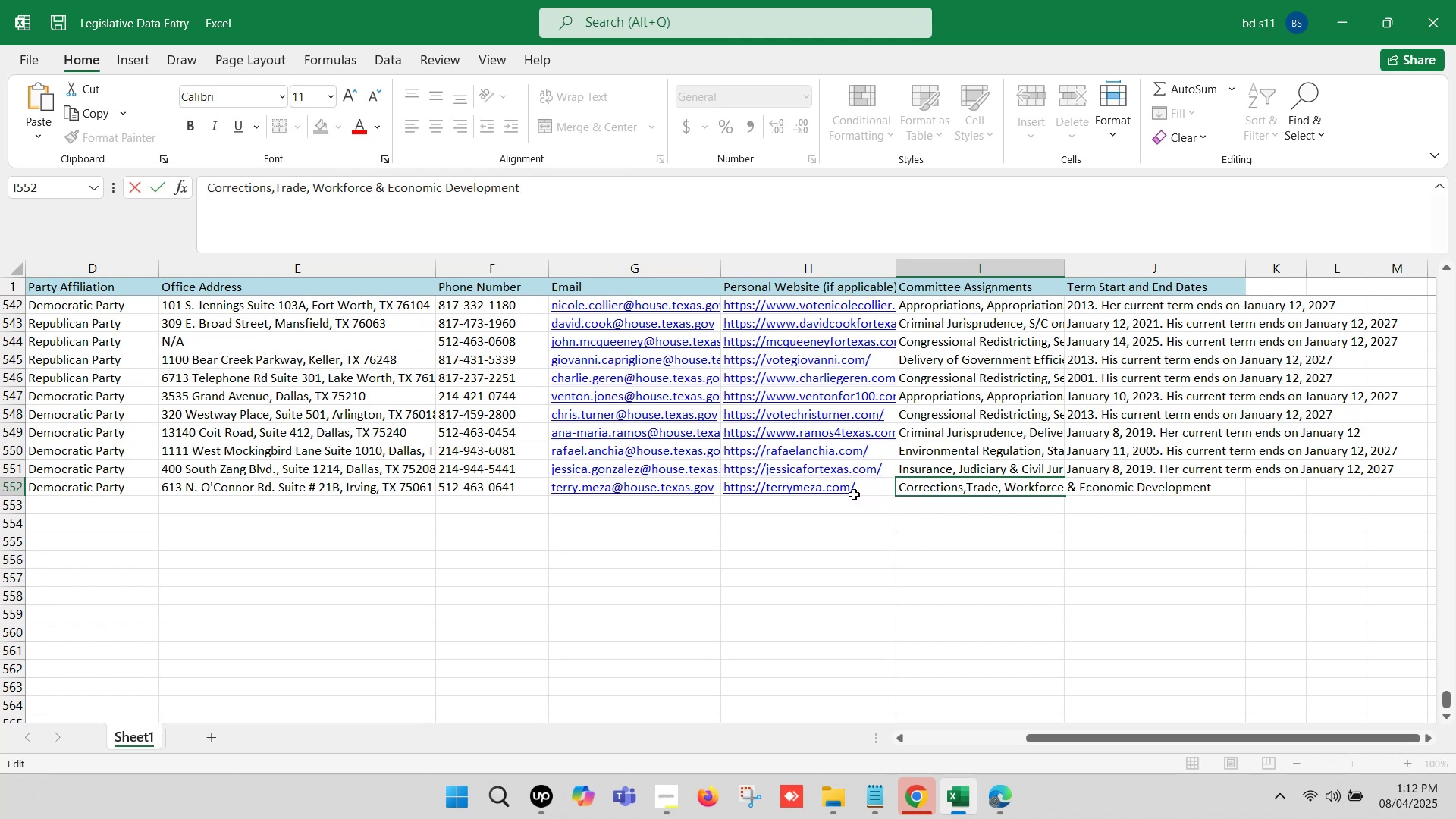 
key(Space)
 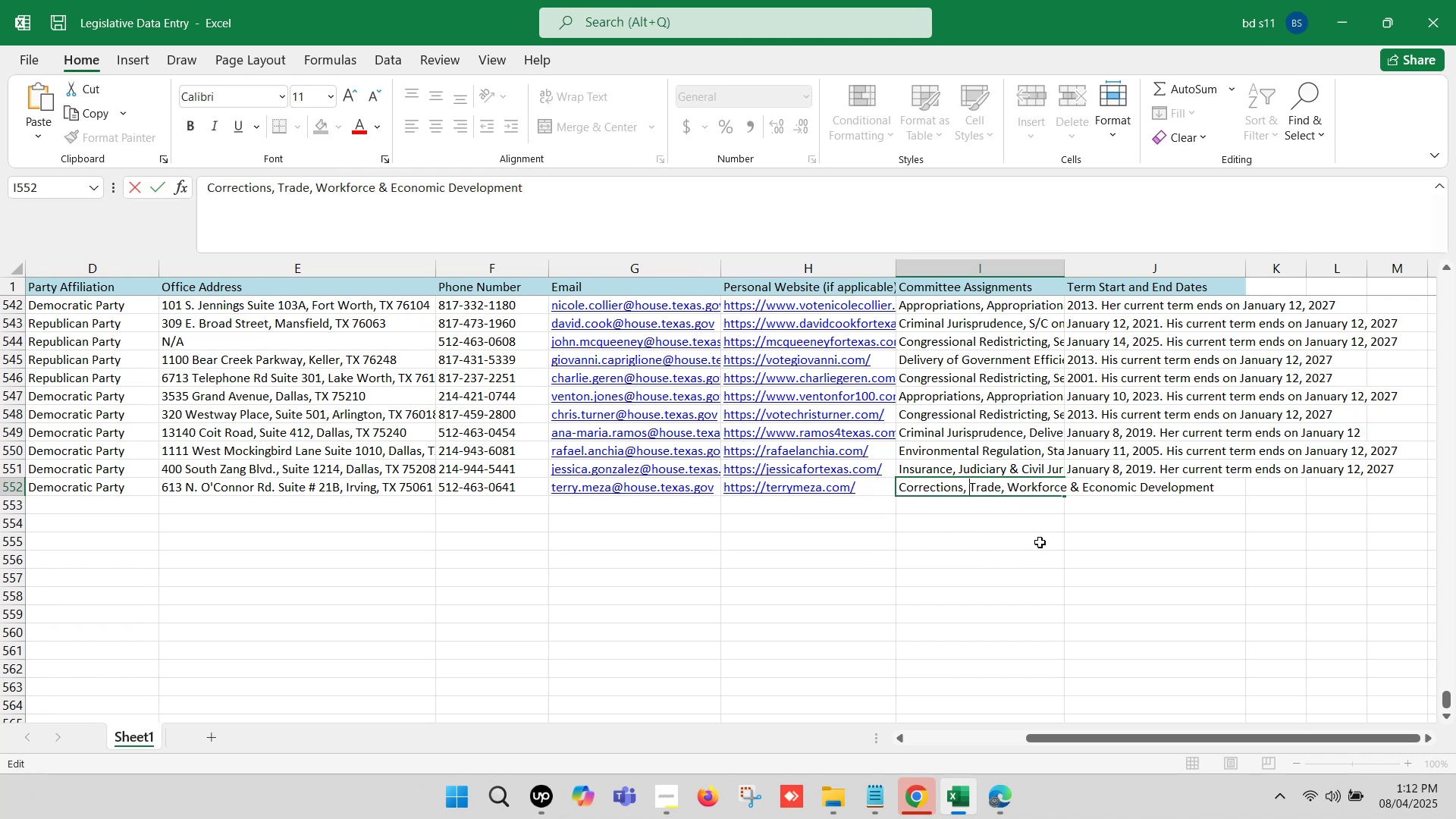 
left_click([1031, 530])
 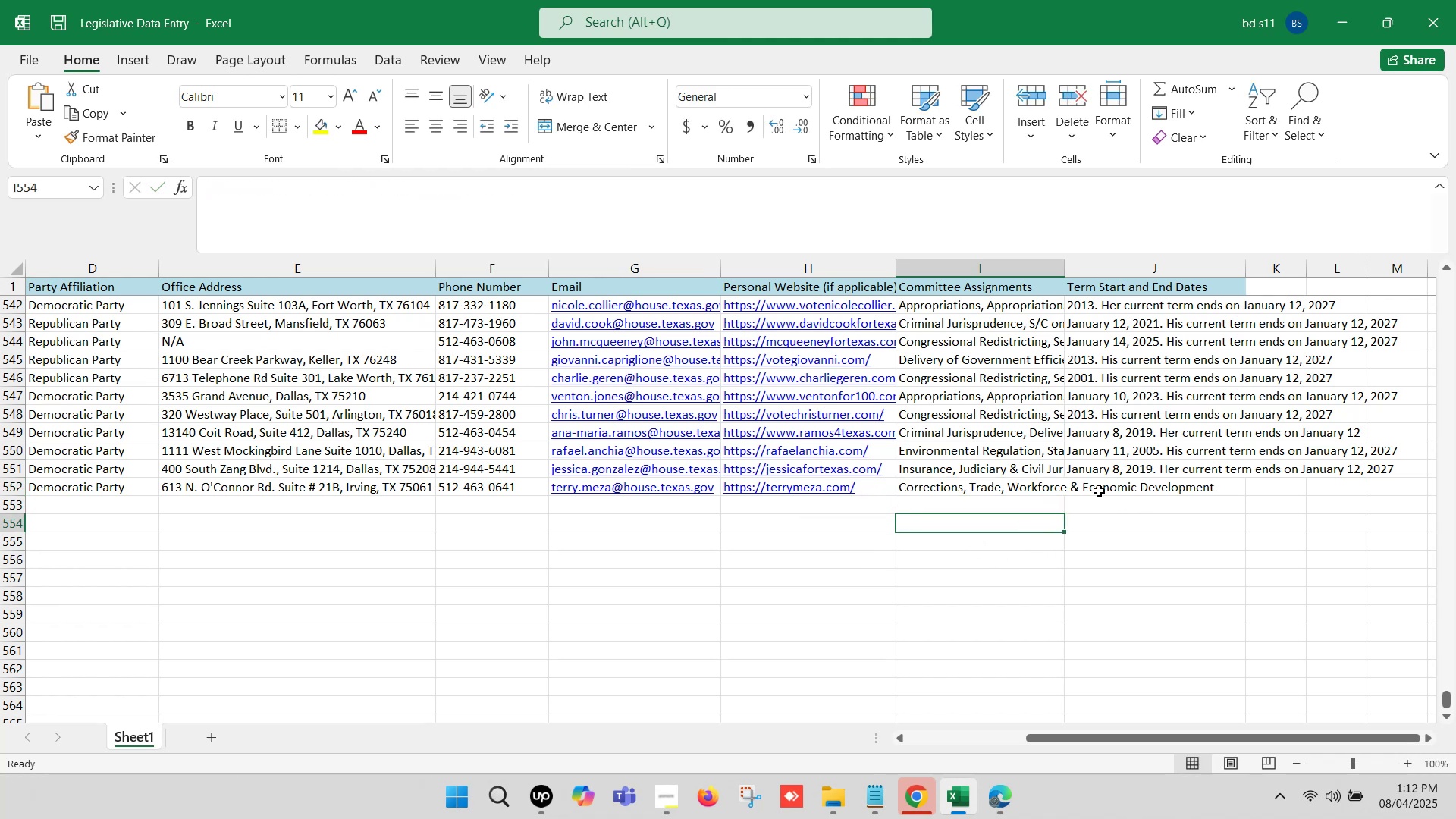 
left_click([1101, 488])
 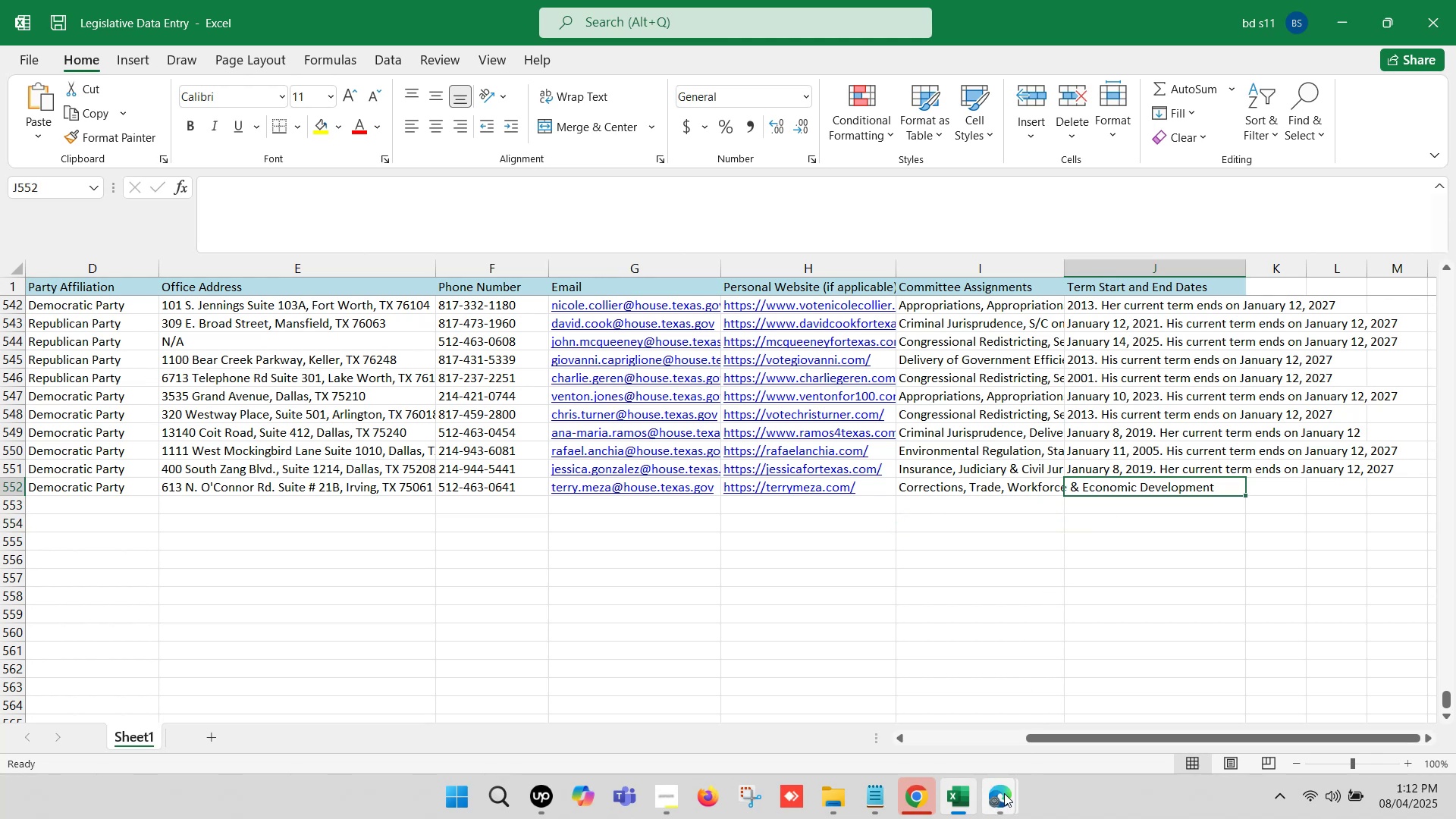 
left_click([998, 795])
 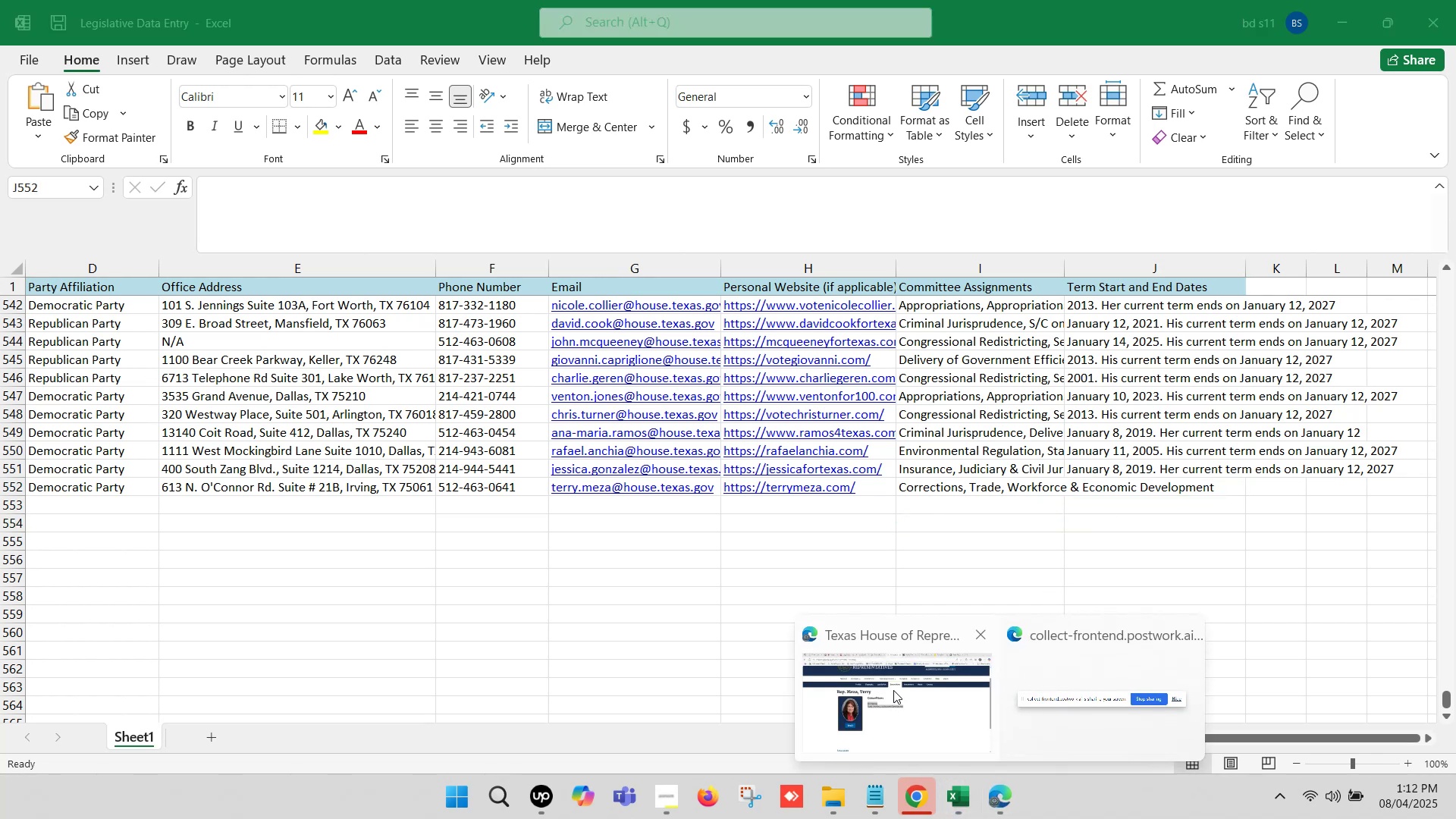 
left_click([893, 690])
 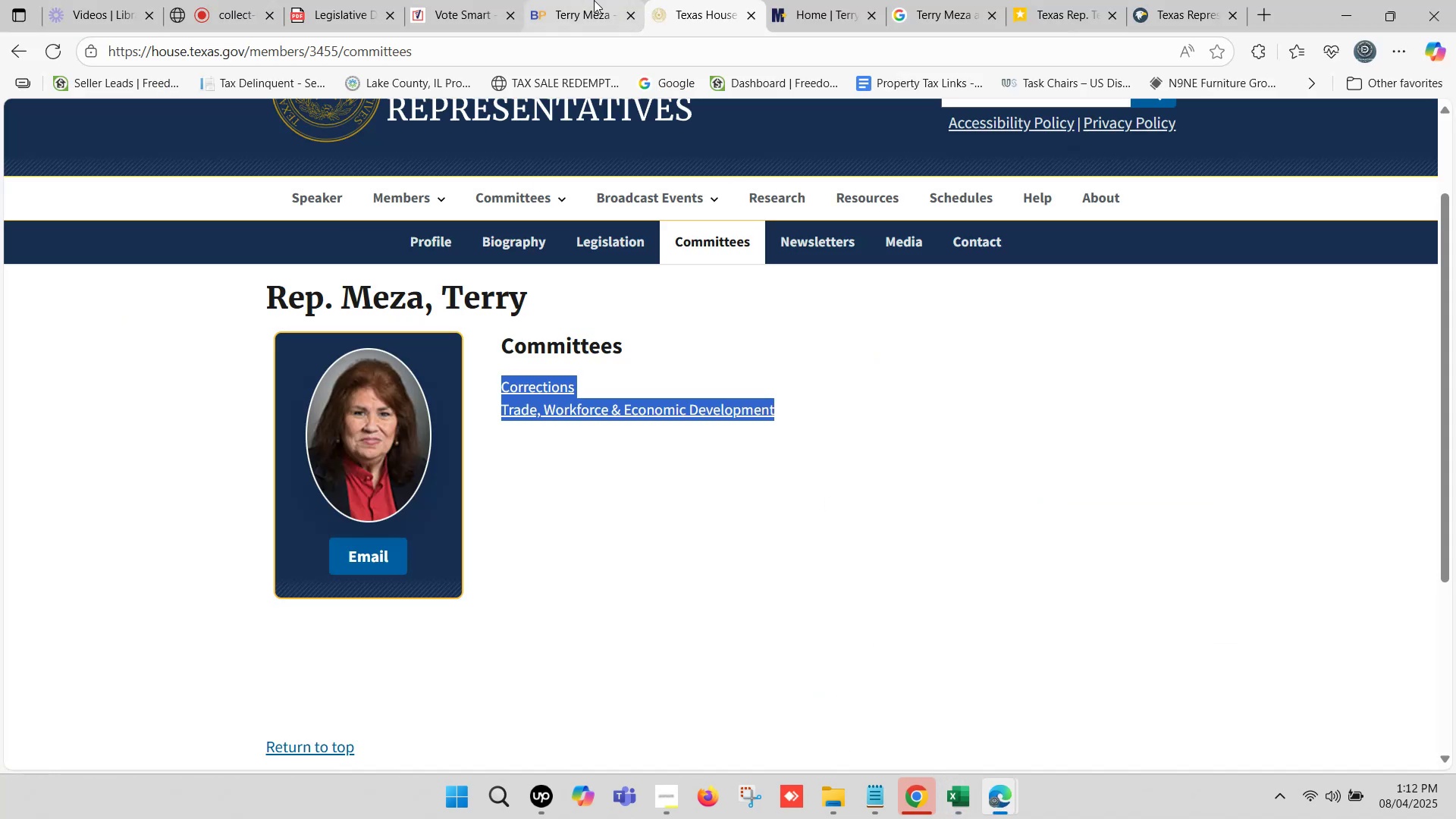 
left_click([593, 0])
 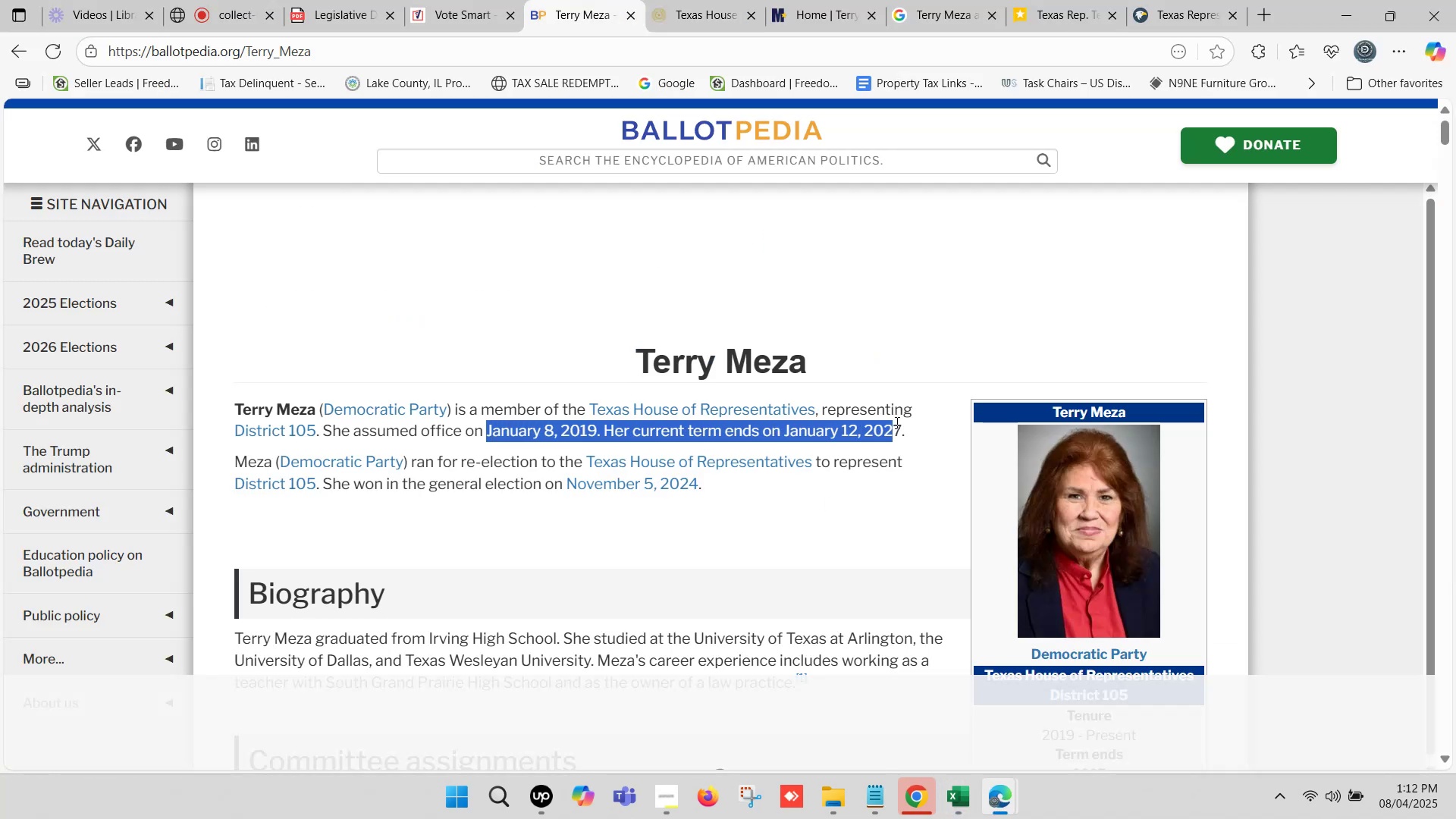 
wait(5.81)
 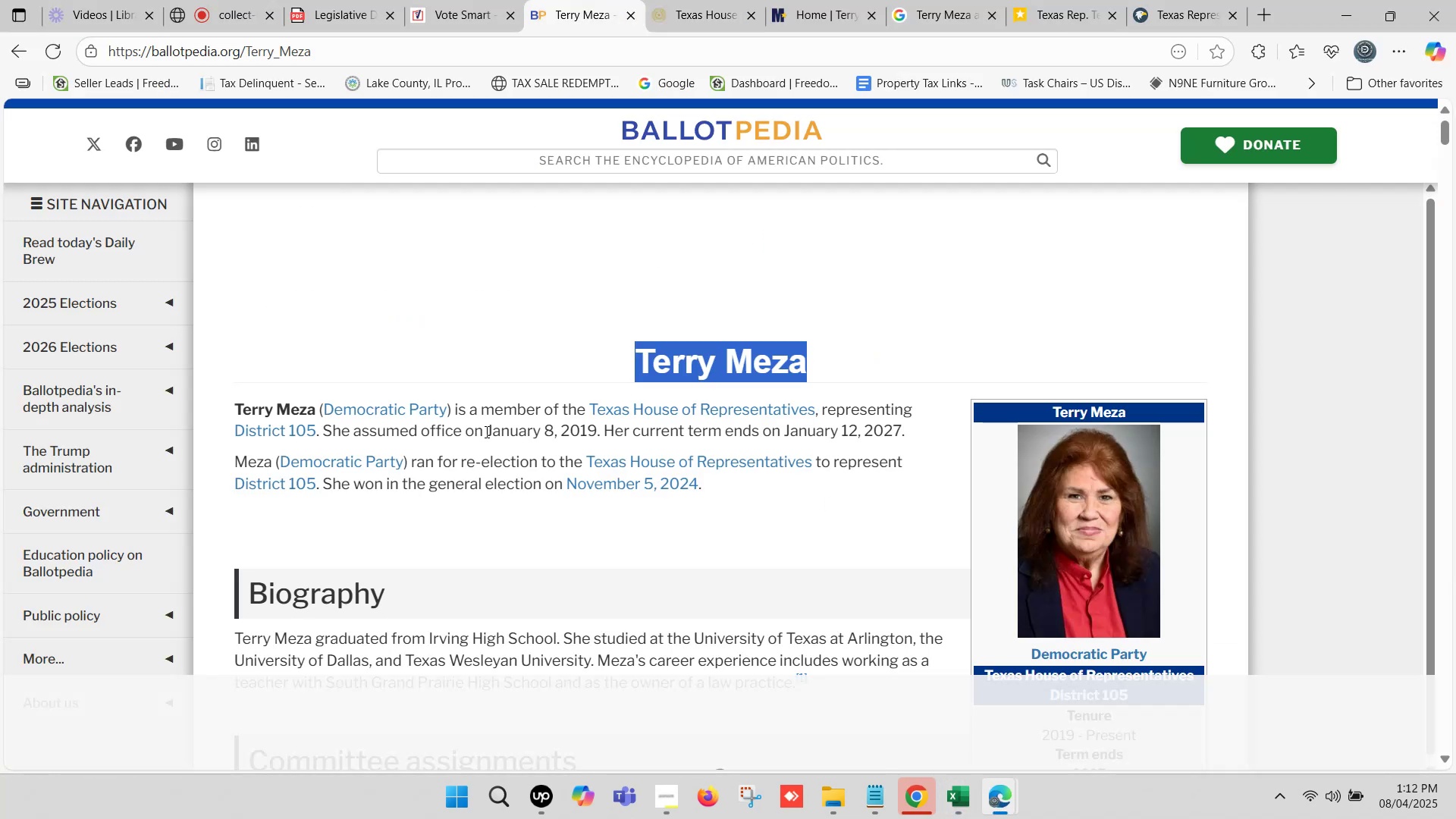 
key(Control+C)
 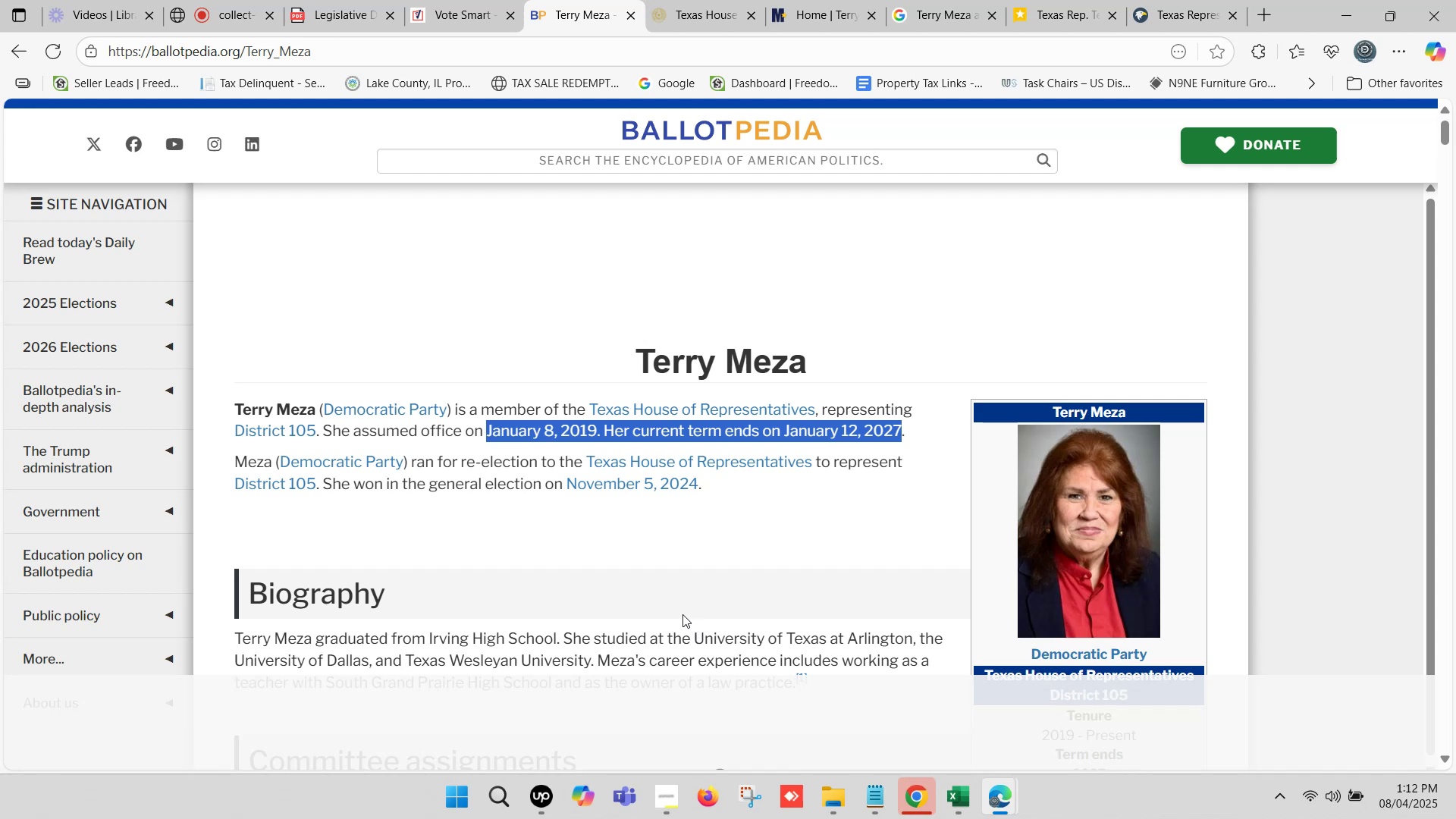 
key(Control+C)
 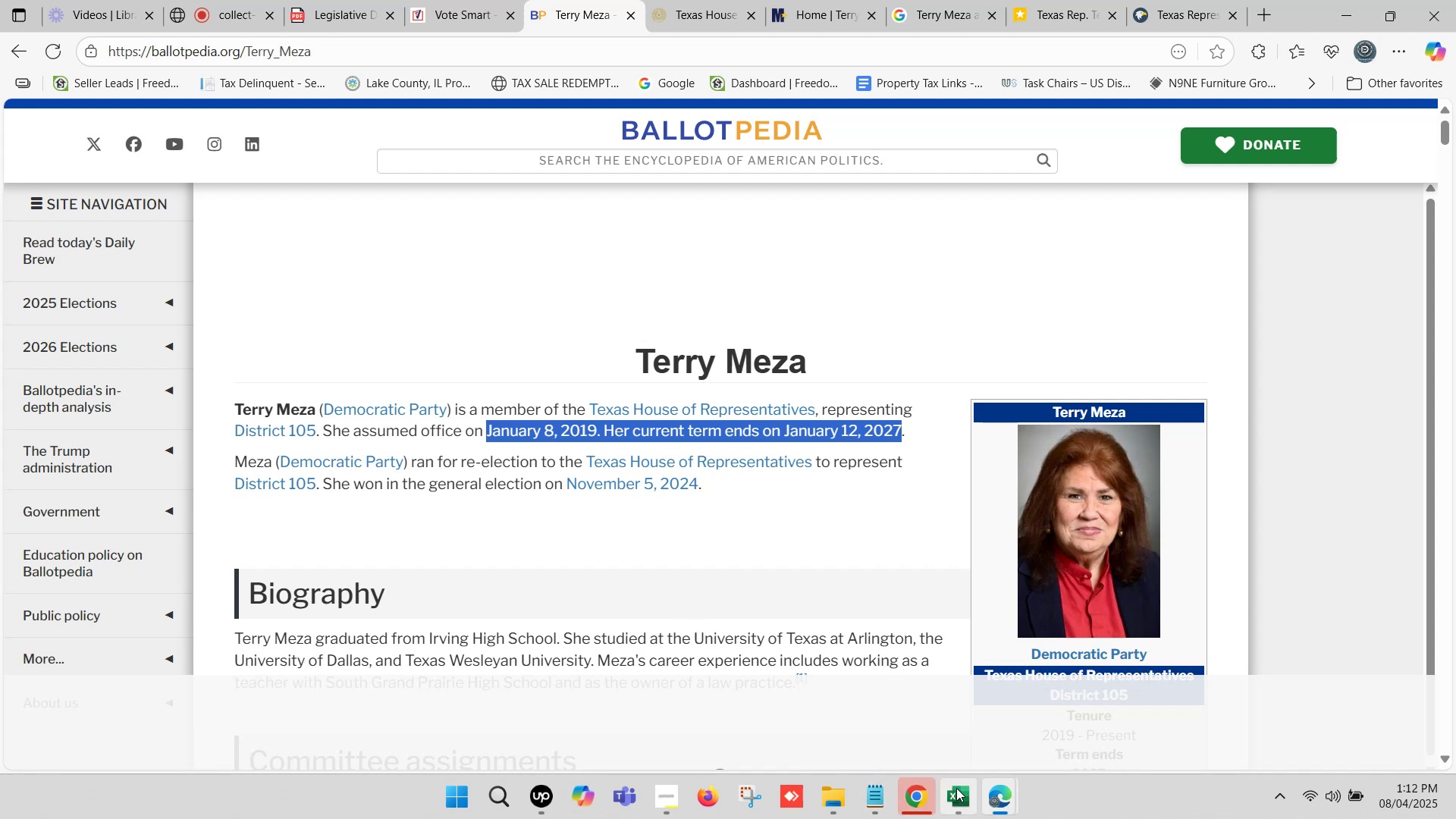 
left_click([959, 792])
 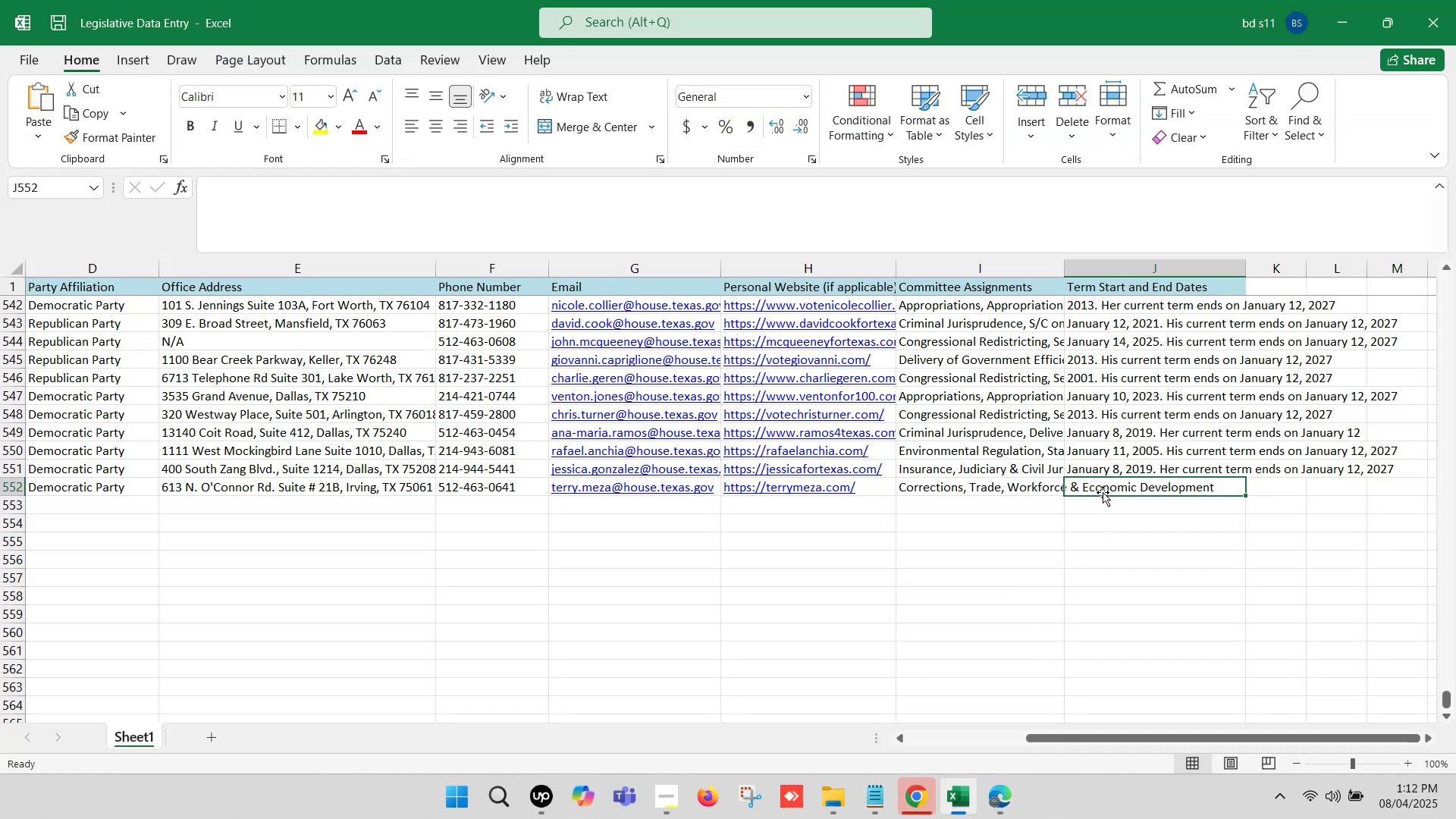 
double_click([1103, 490])
 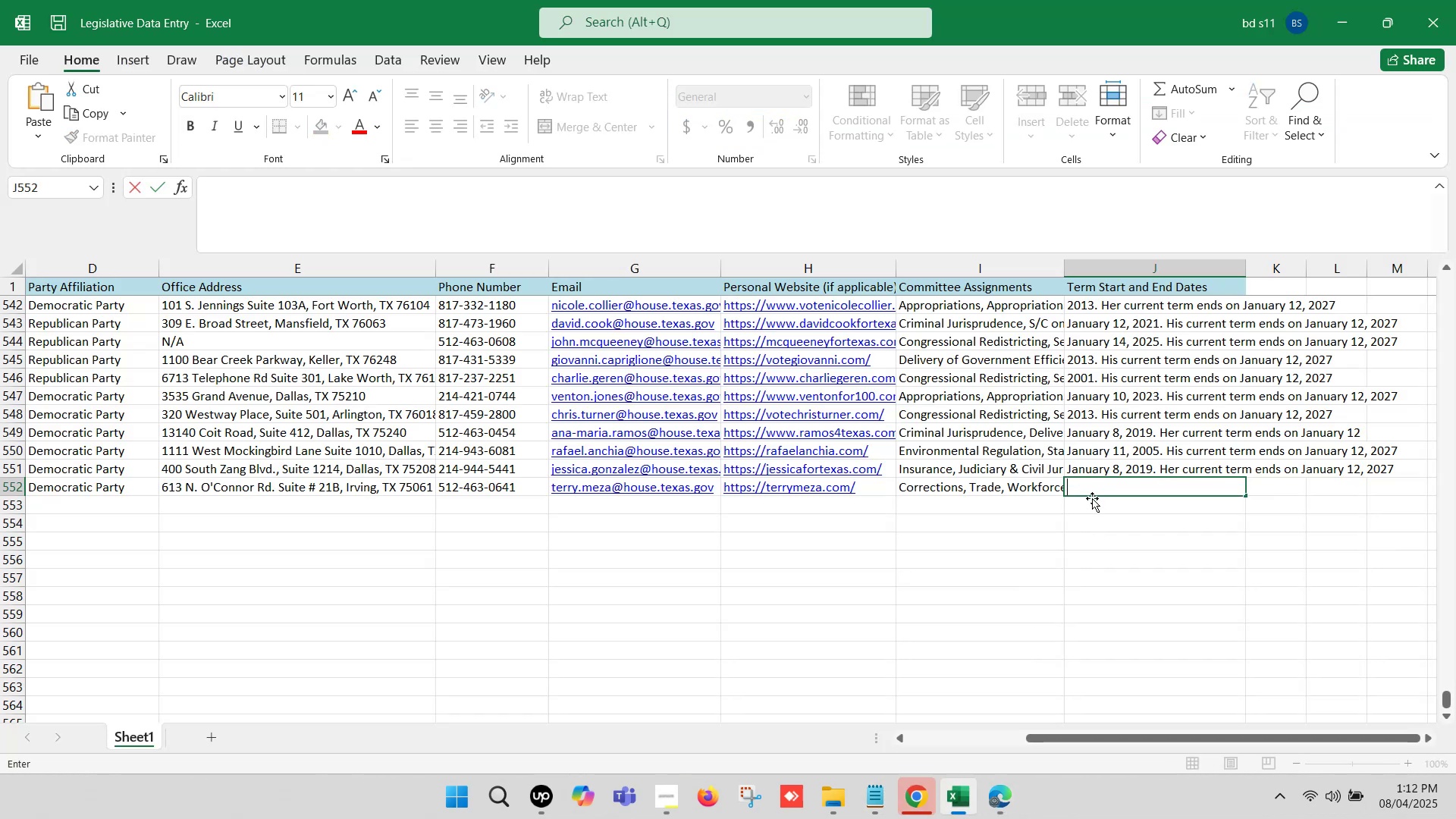 
key(Control+V)
 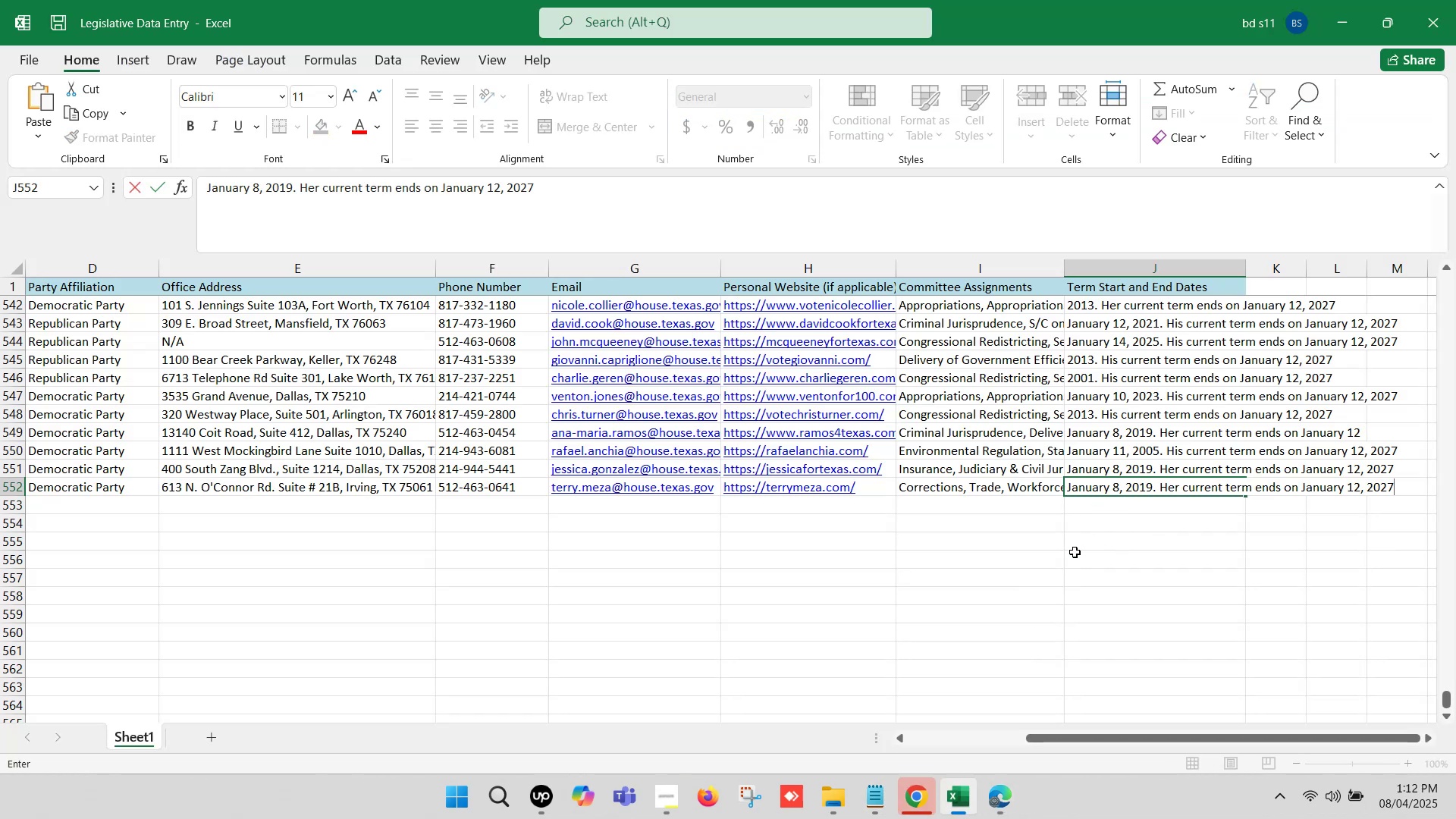 
left_click([1074, 552])
 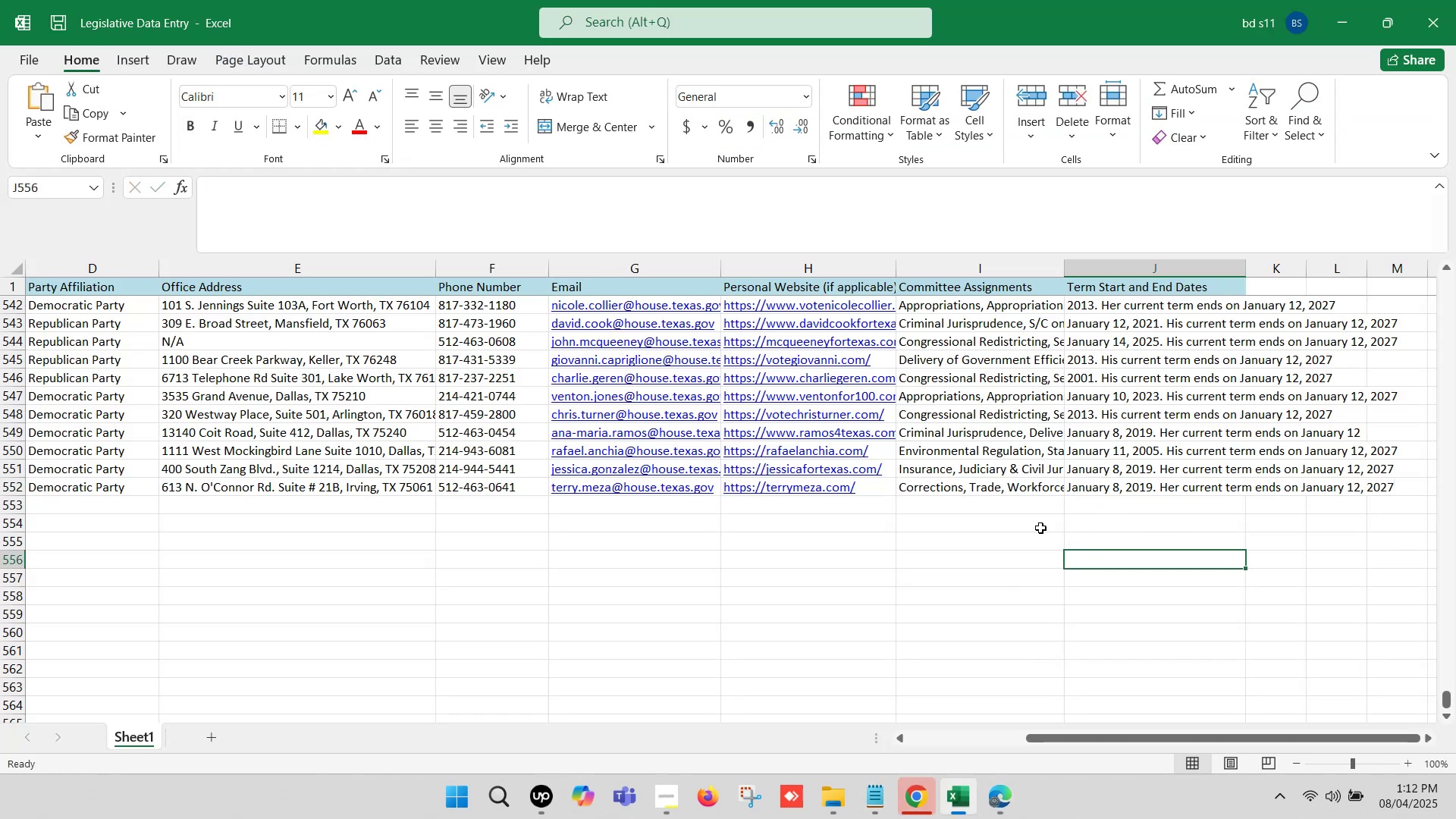 
hold_key(key=ArrowLeft, duration=1.3)
 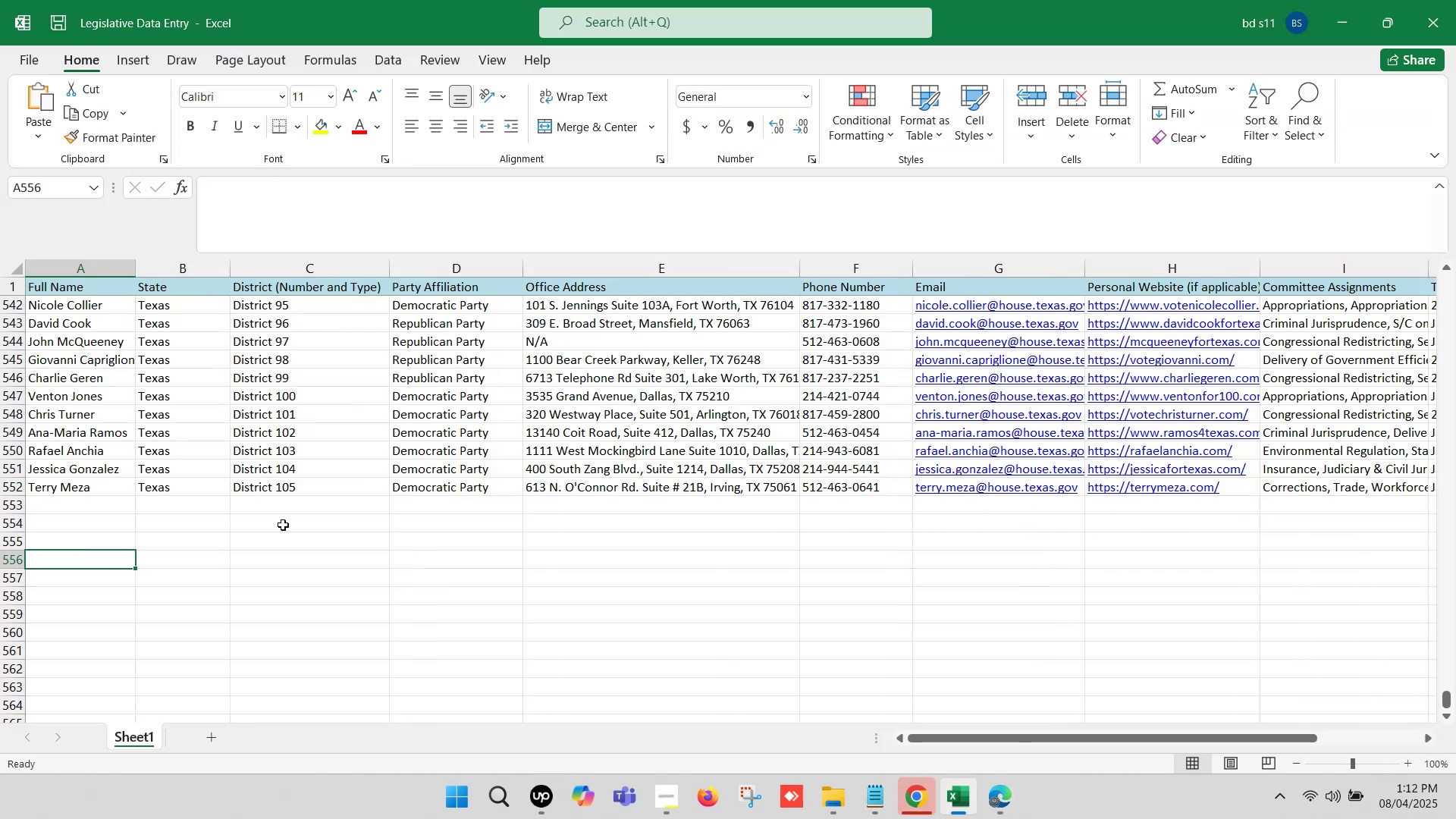 
left_click([283, 525])
 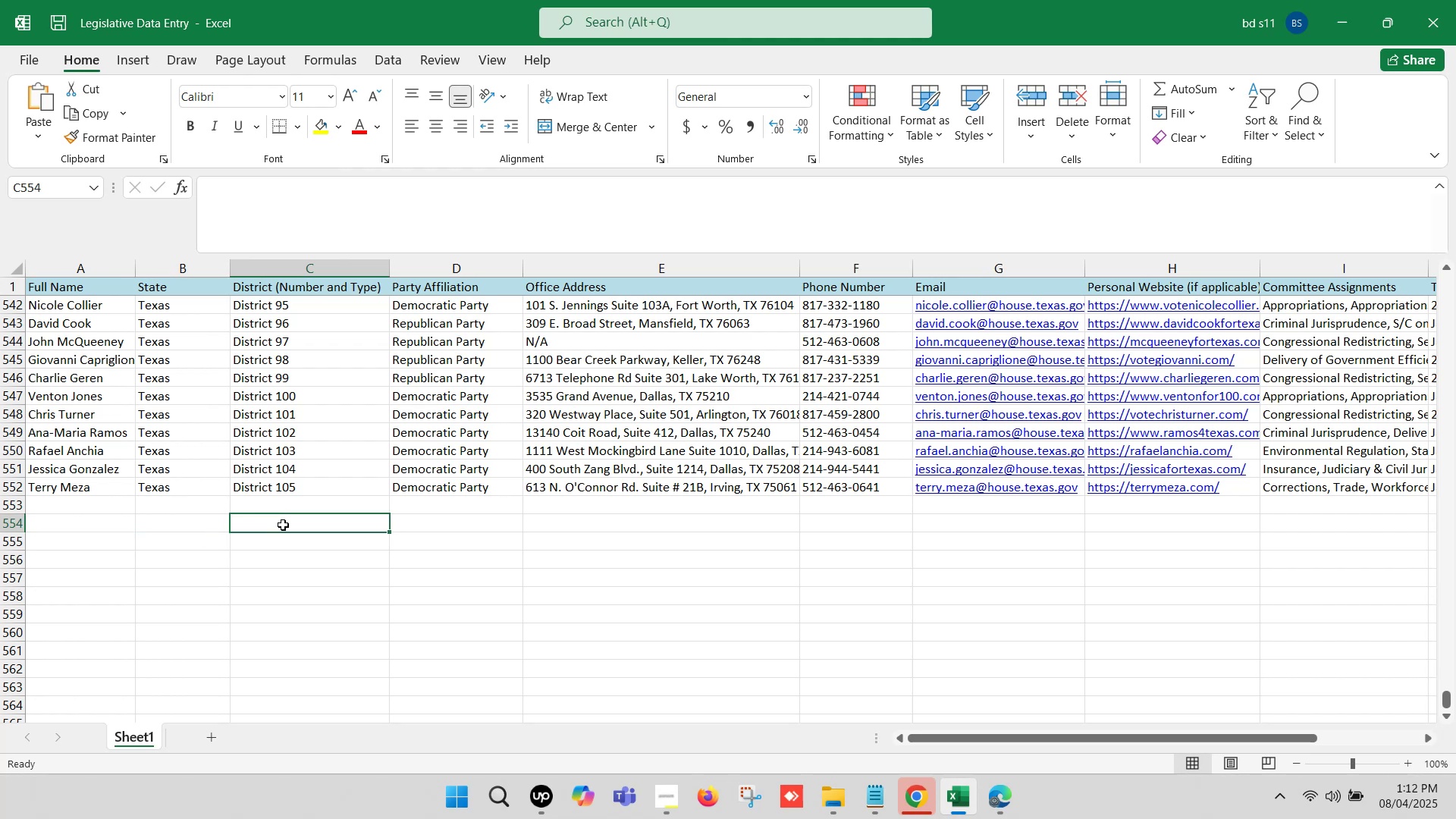 
key(Control+S)
 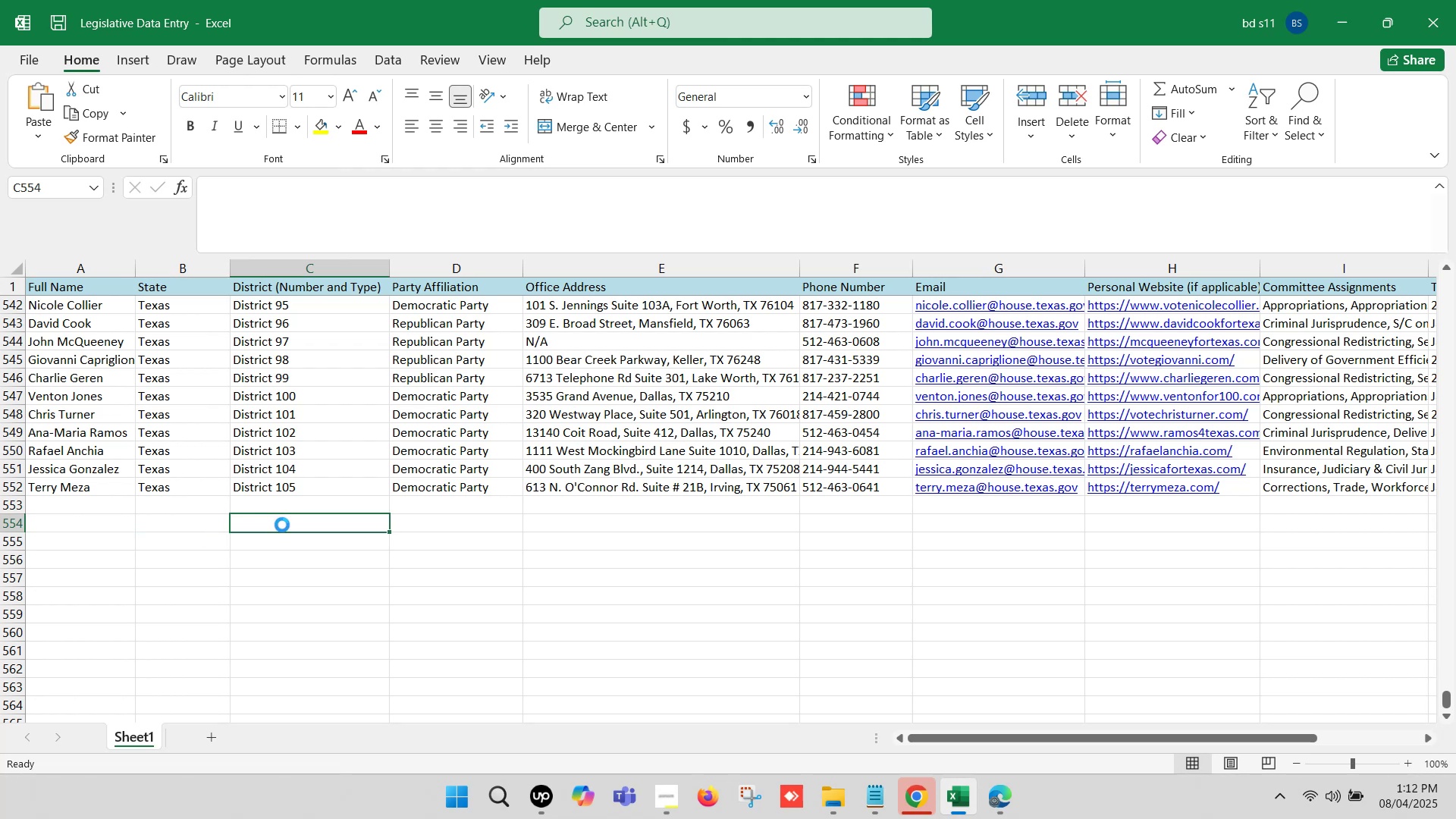 
key(Control+S)
 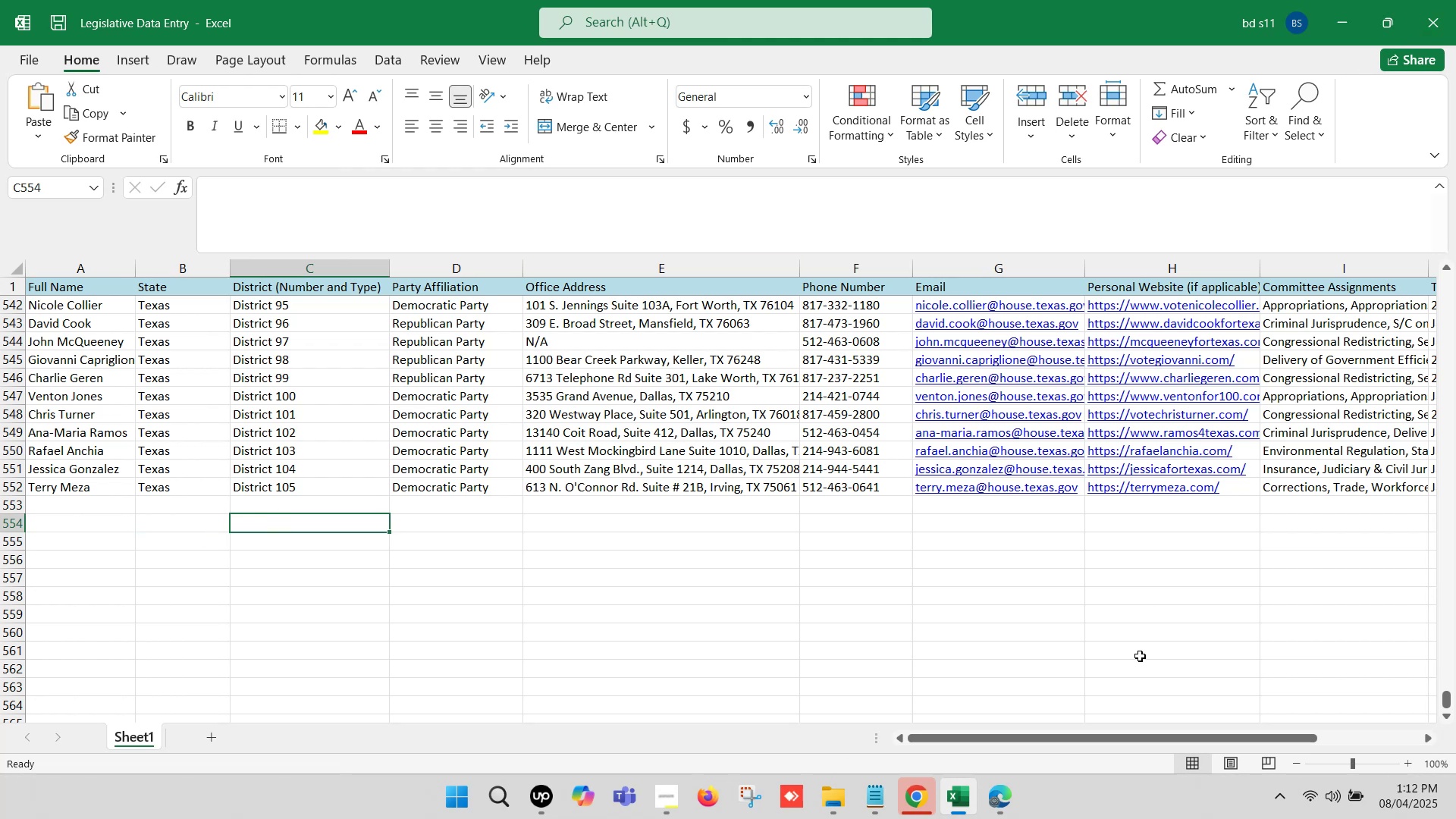 
left_click([999, 800])
 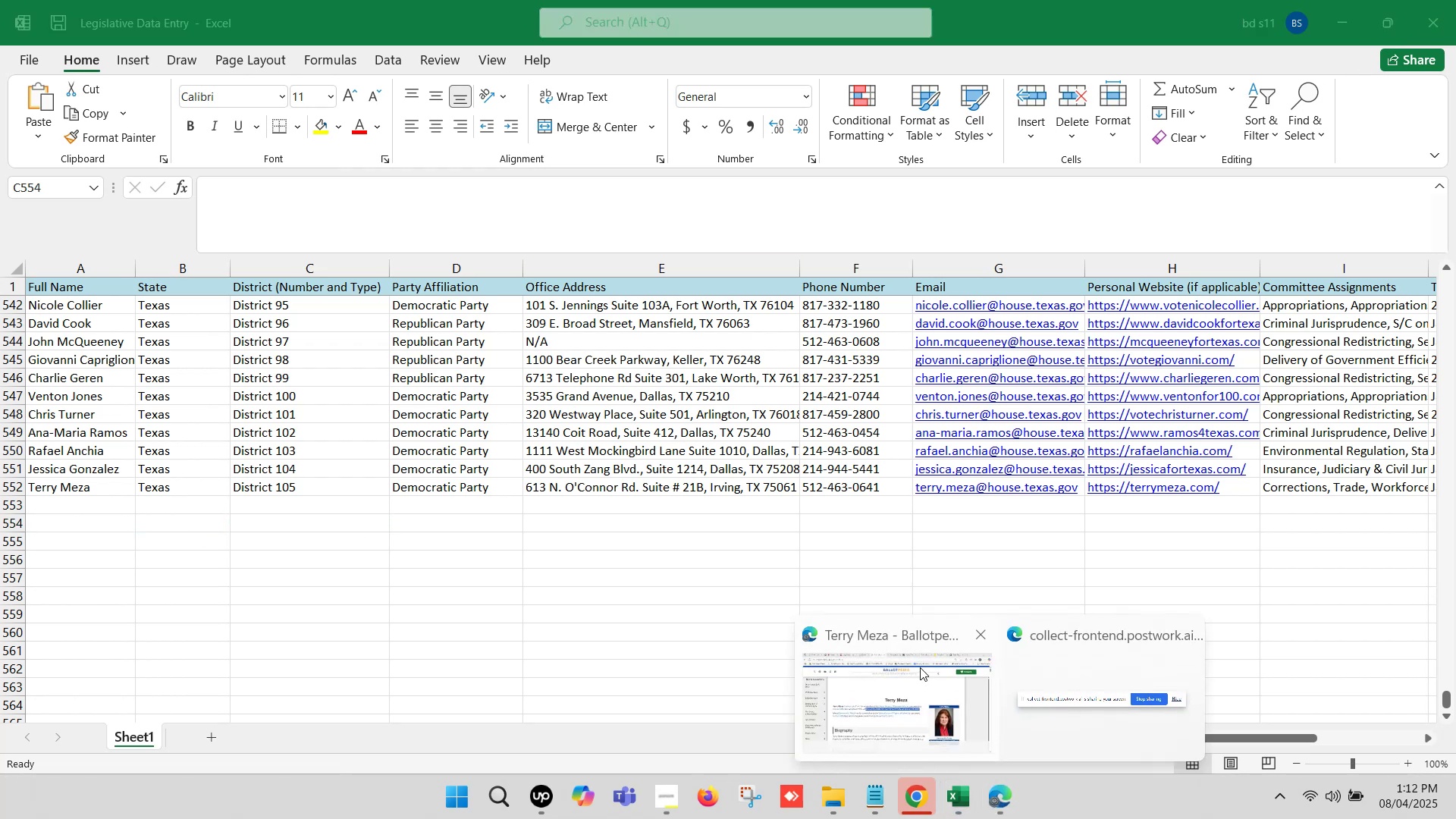 
left_click([920, 667])
 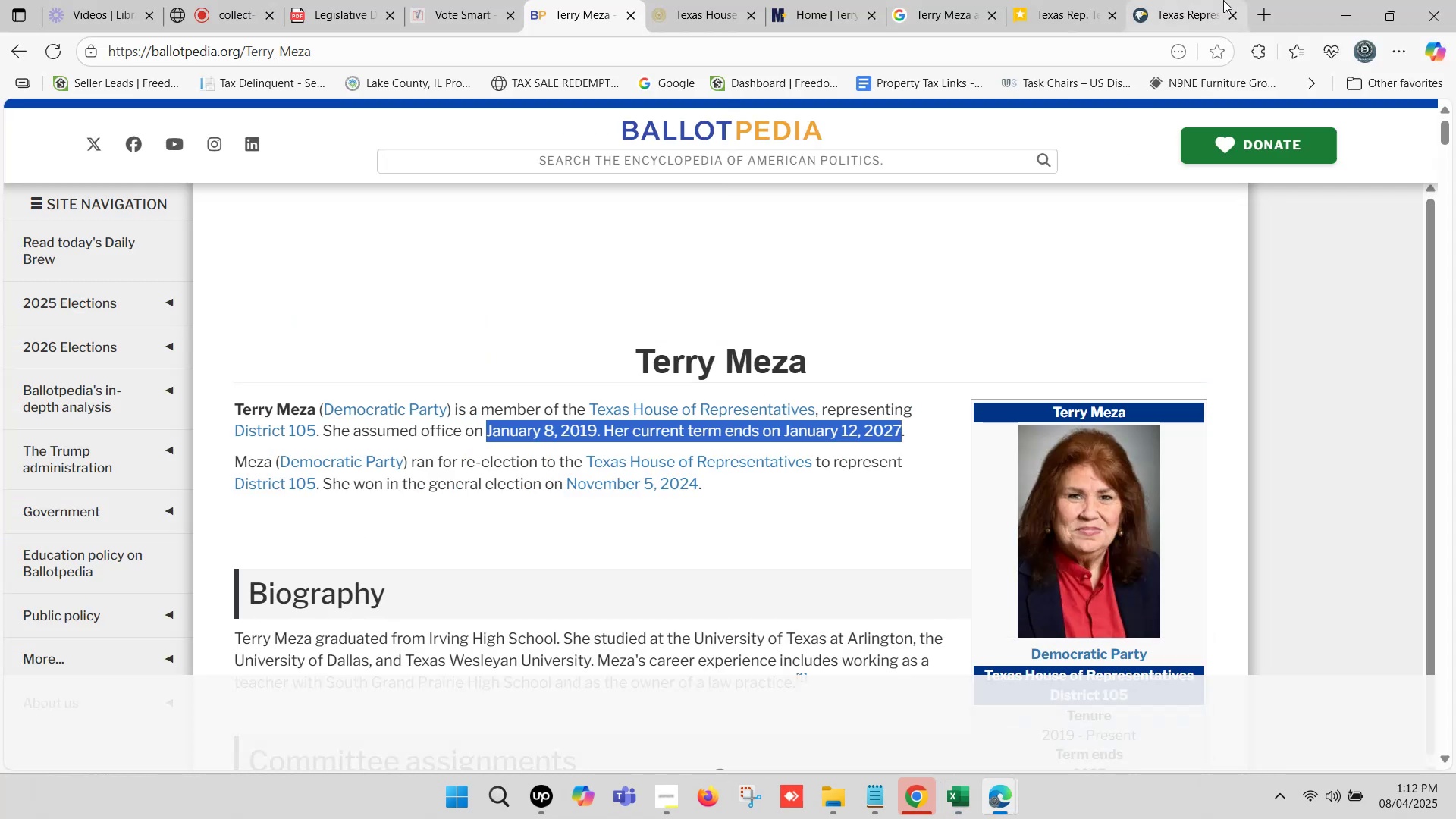 
left_click([1233, 13])
 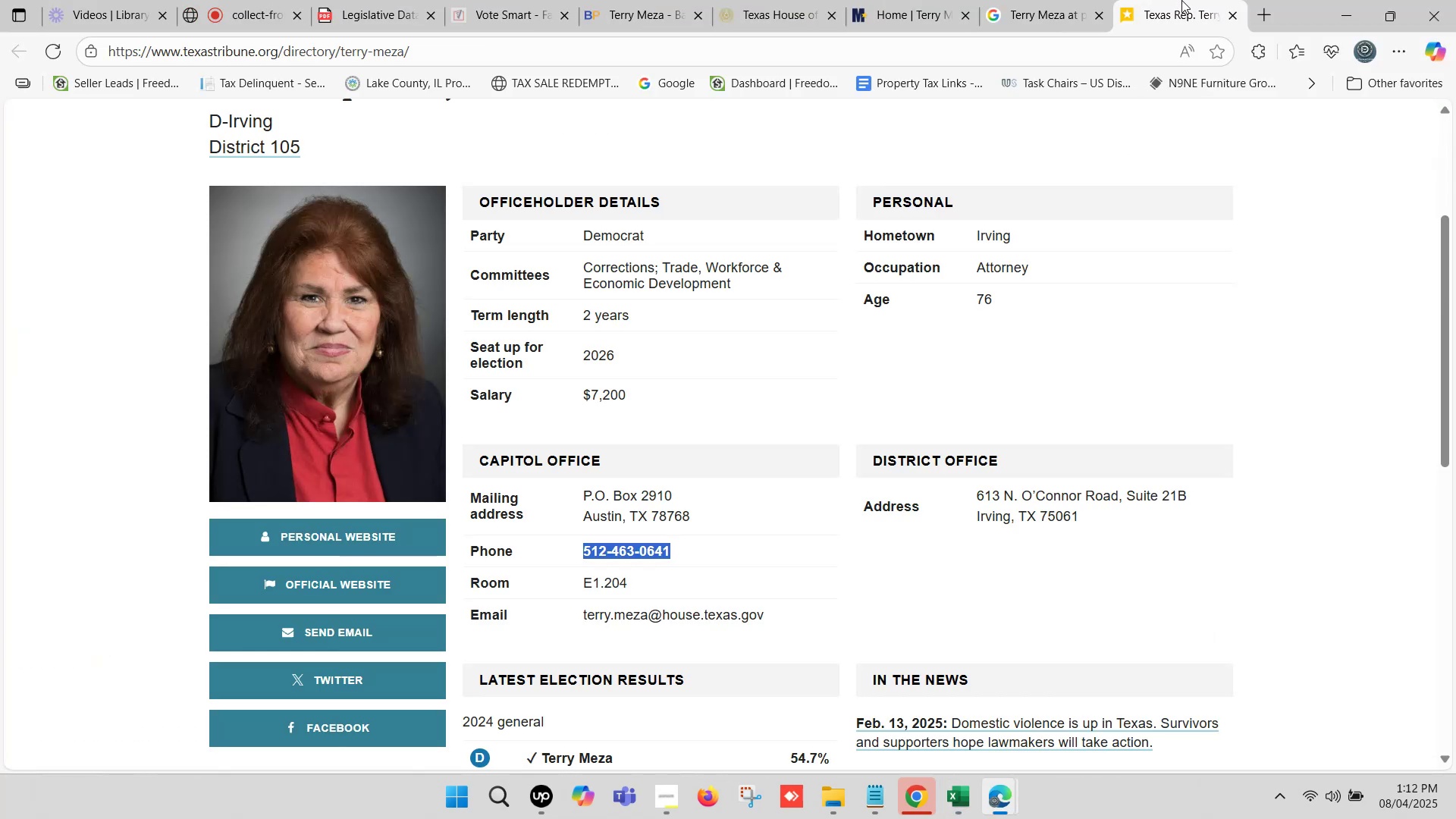 
left_click([1181, 0])
 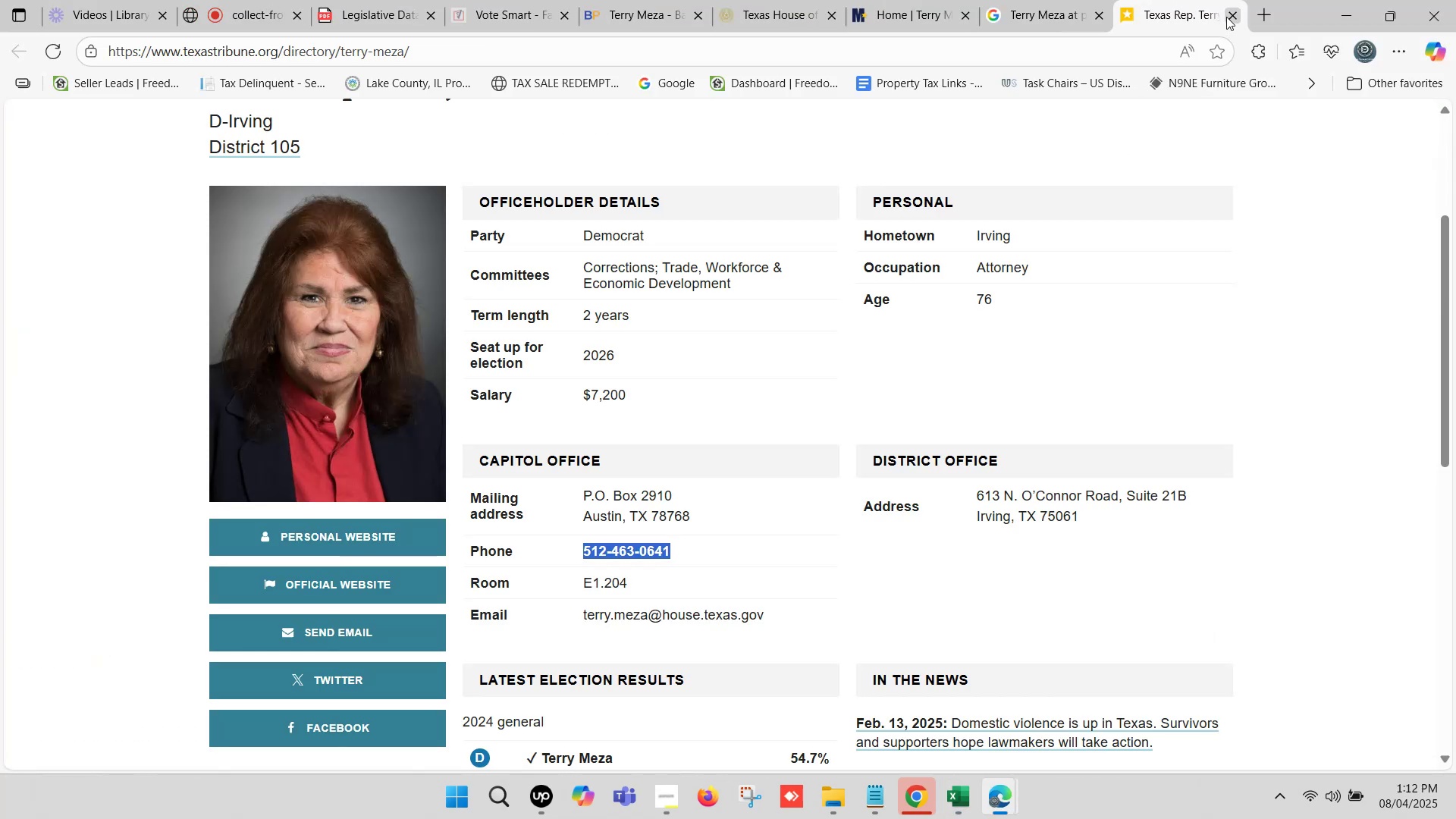 
left_click([1228, 15])
 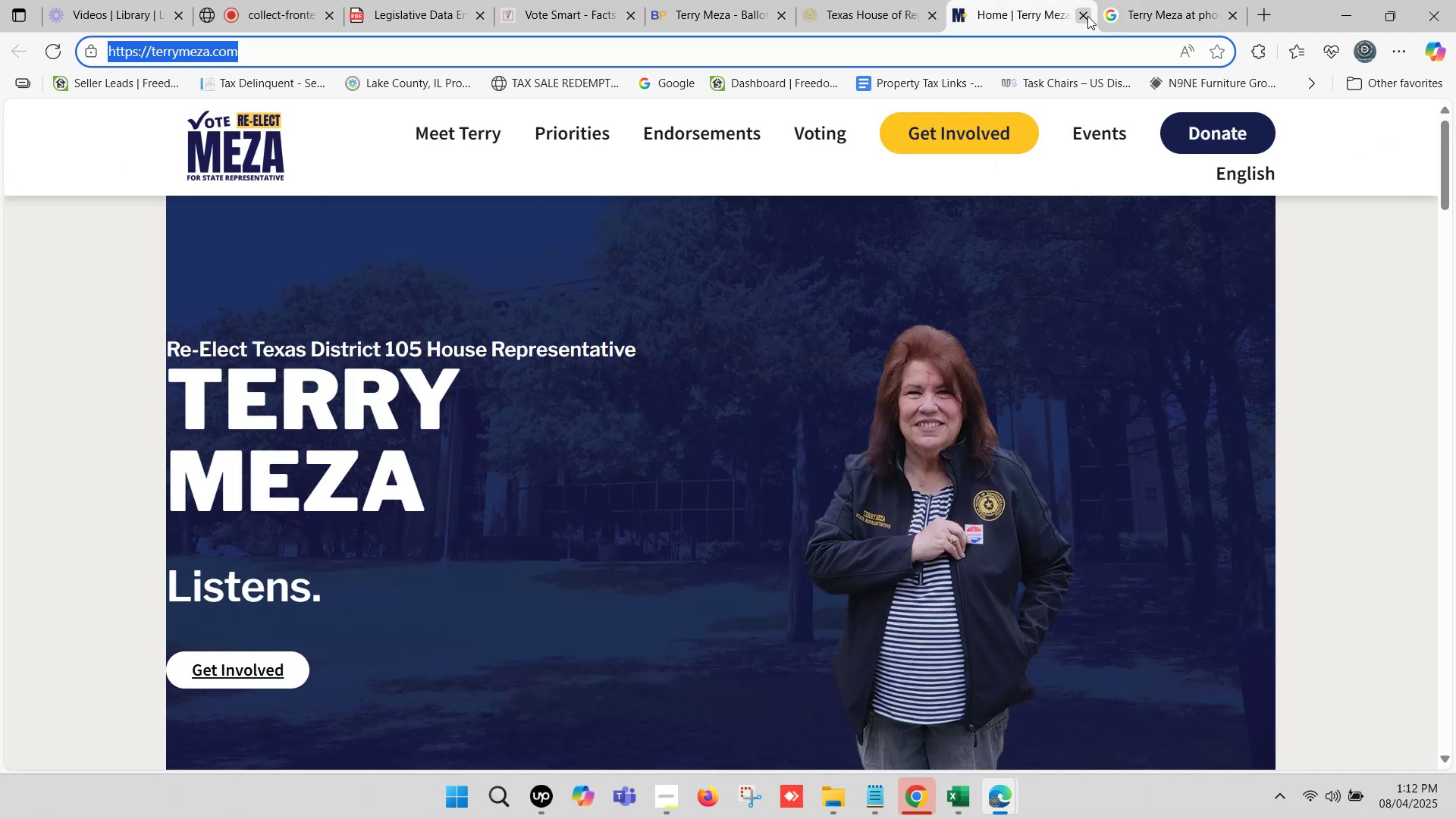 
left_click([1083, 10])
 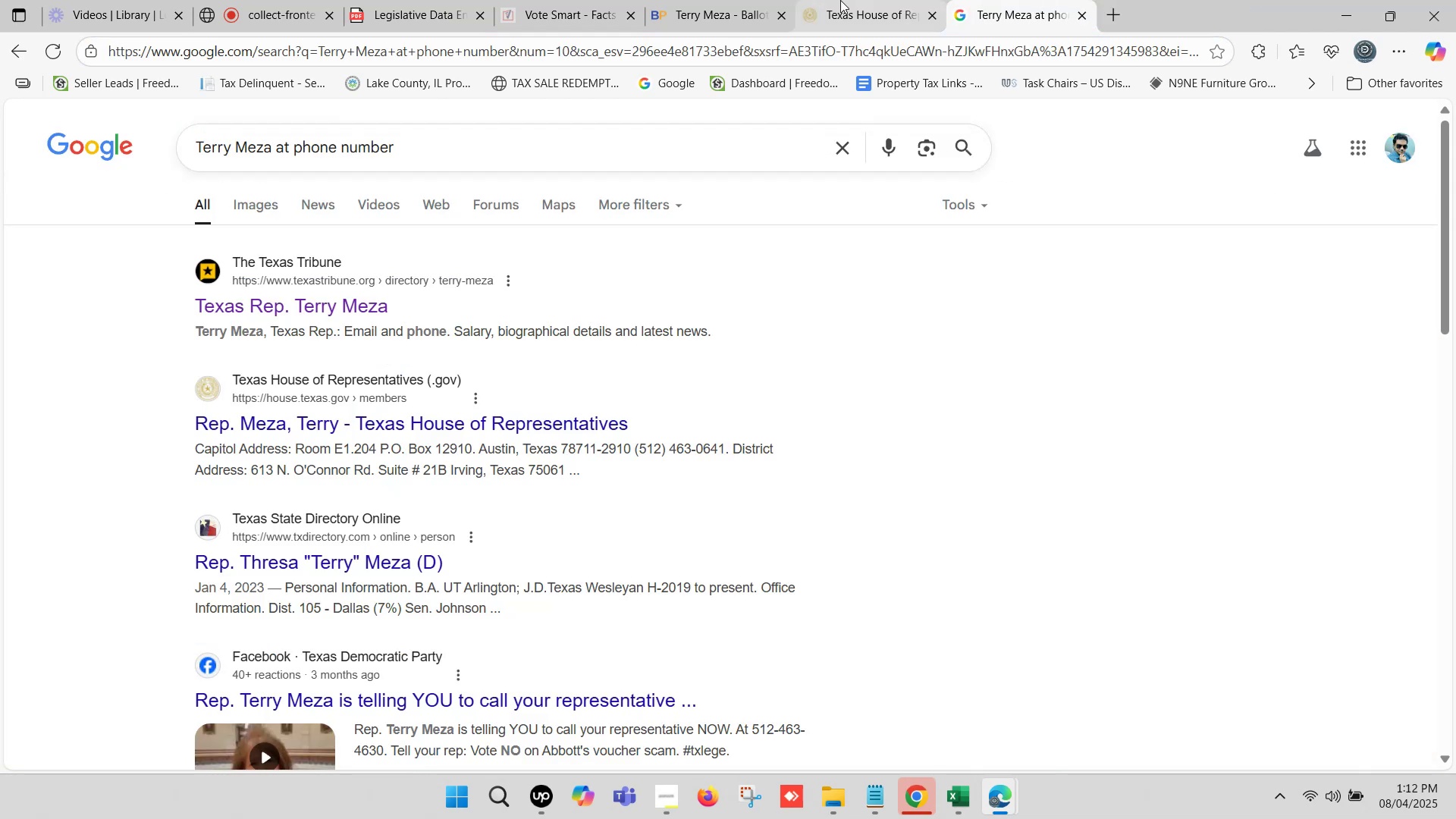 
left_click([840, 0])
 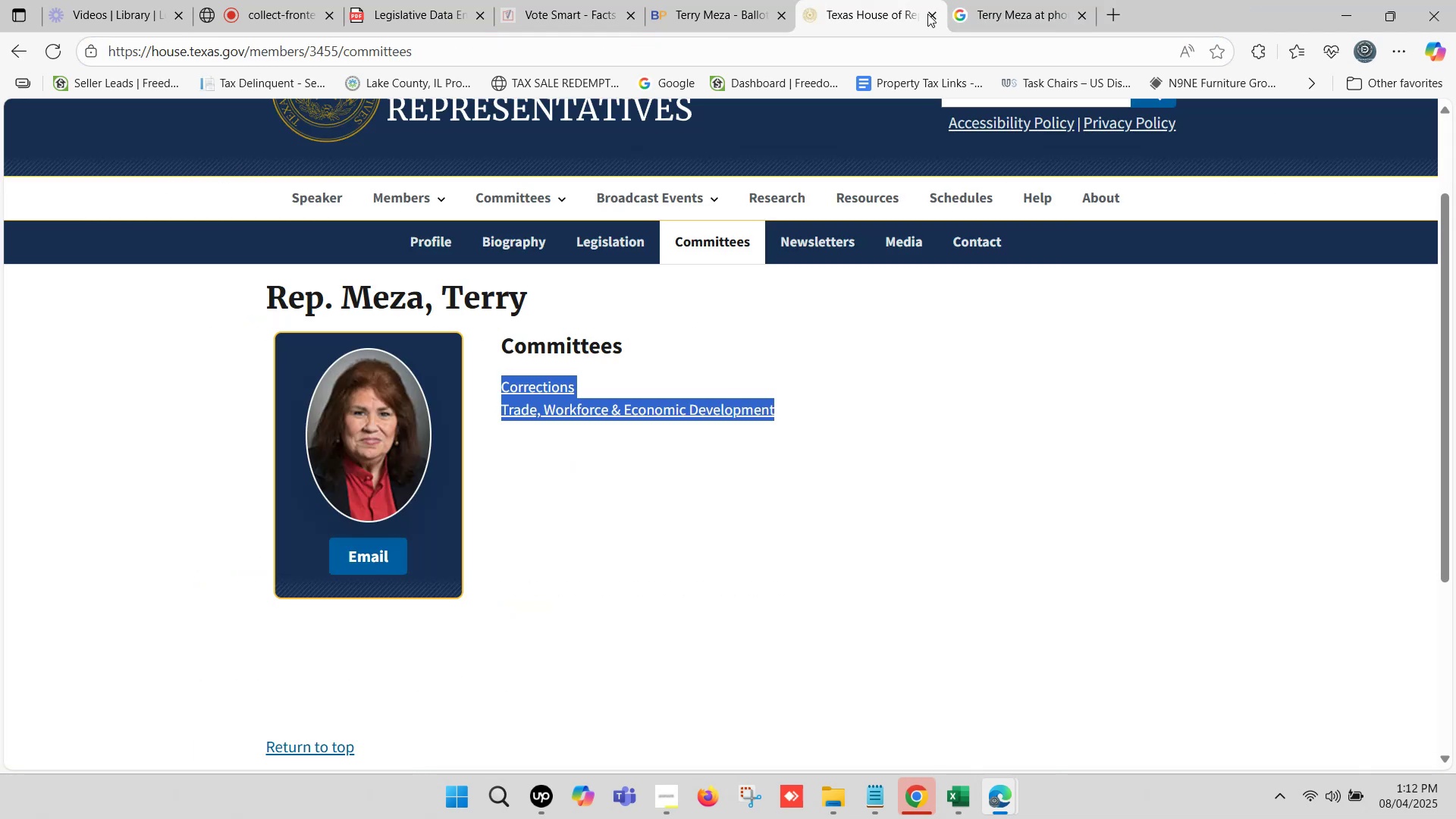 
left_click([937, 14])
 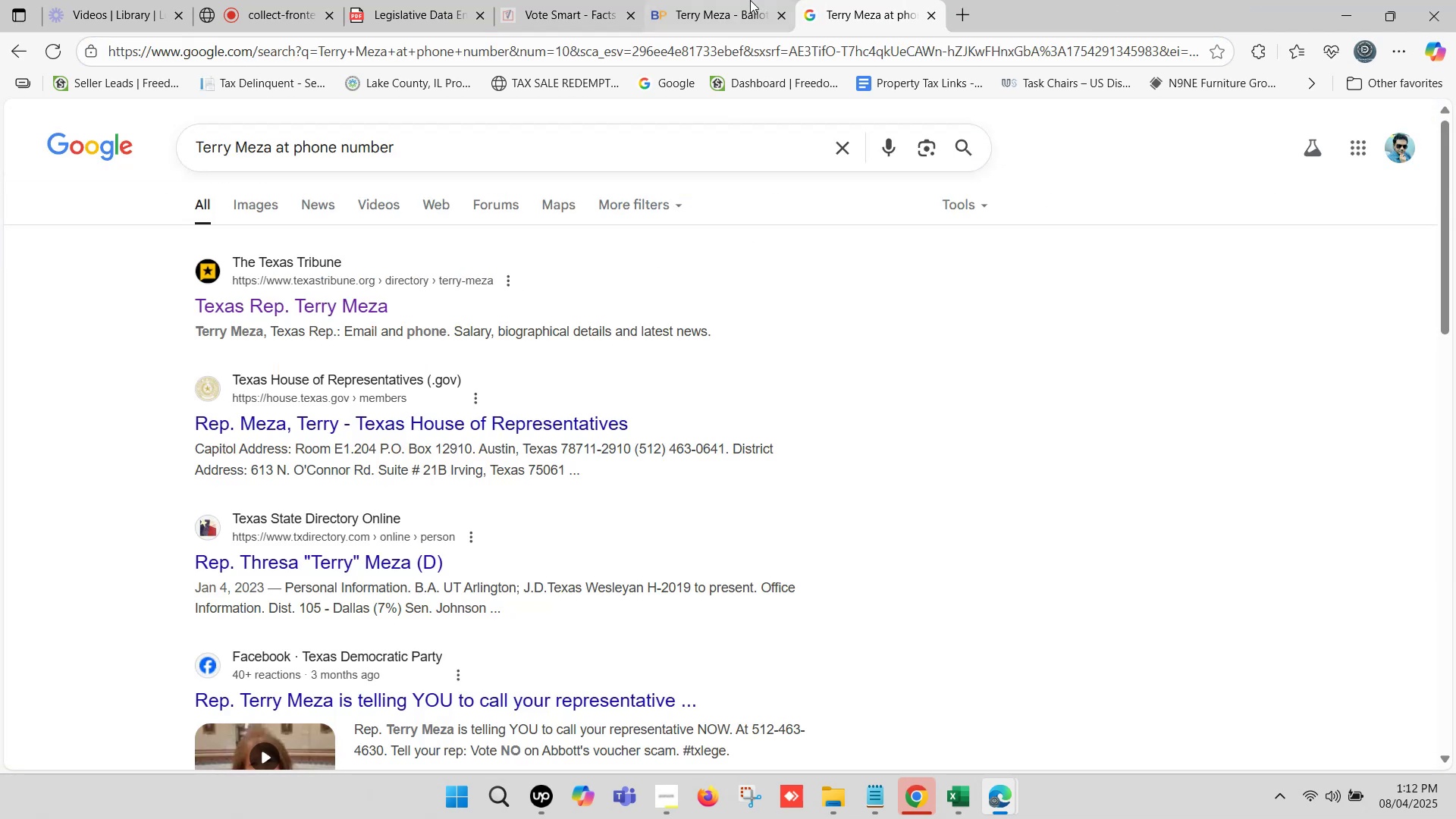 
left_click([747, 0])
 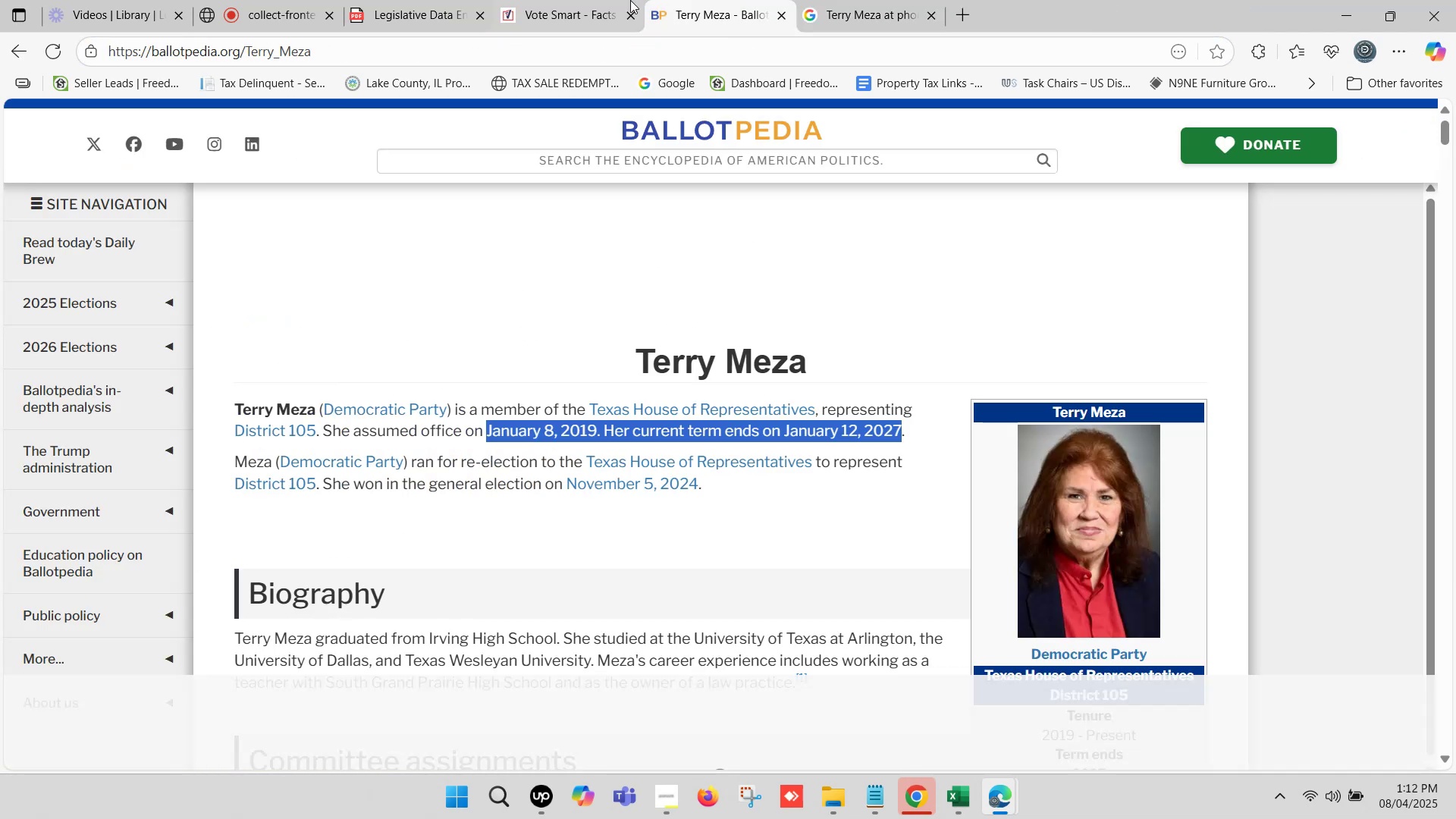 
left_click([596, 0])
 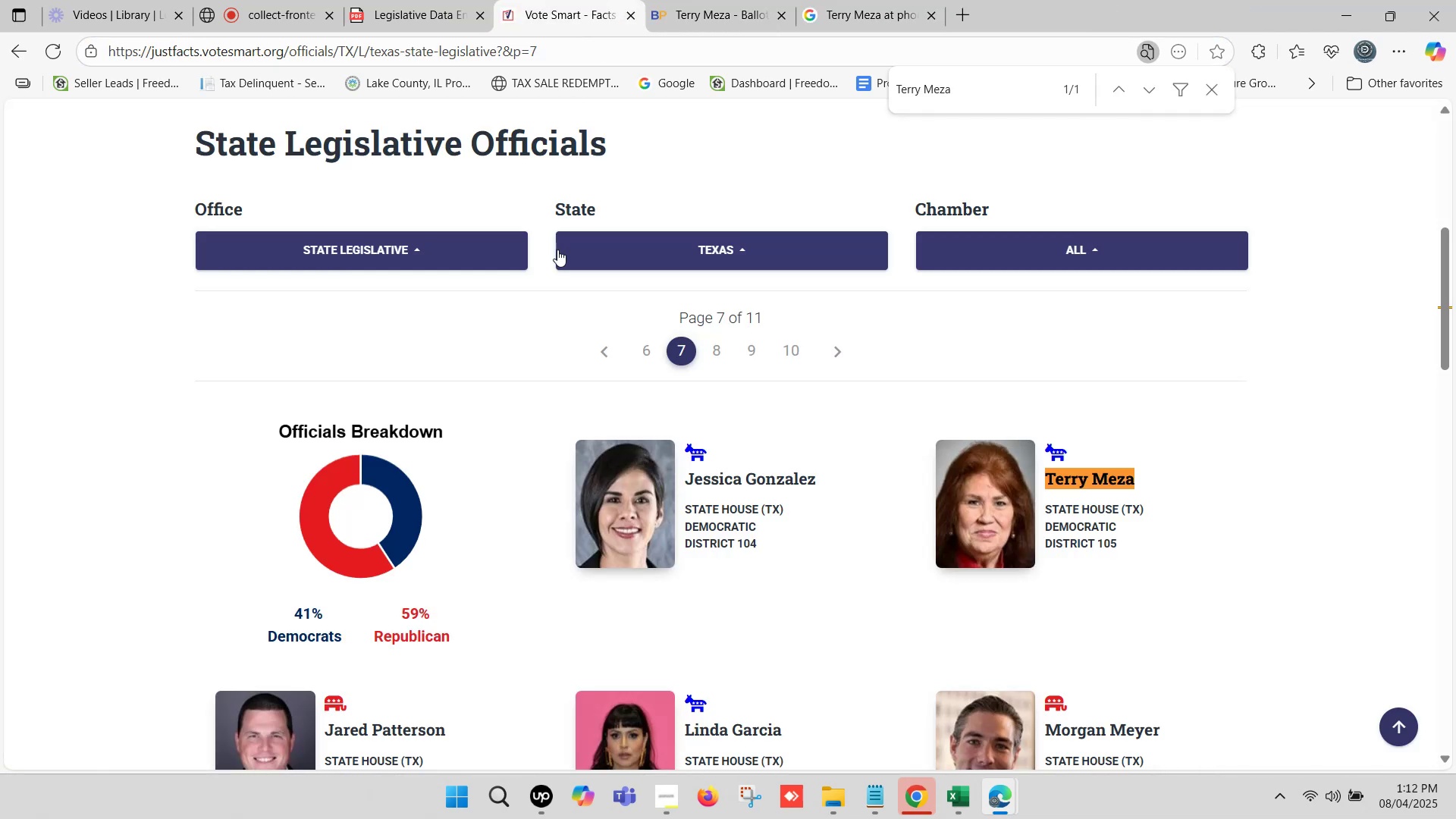 
scroll: coordinate [587, 300], scroll_direction: down, amount: 2.0
 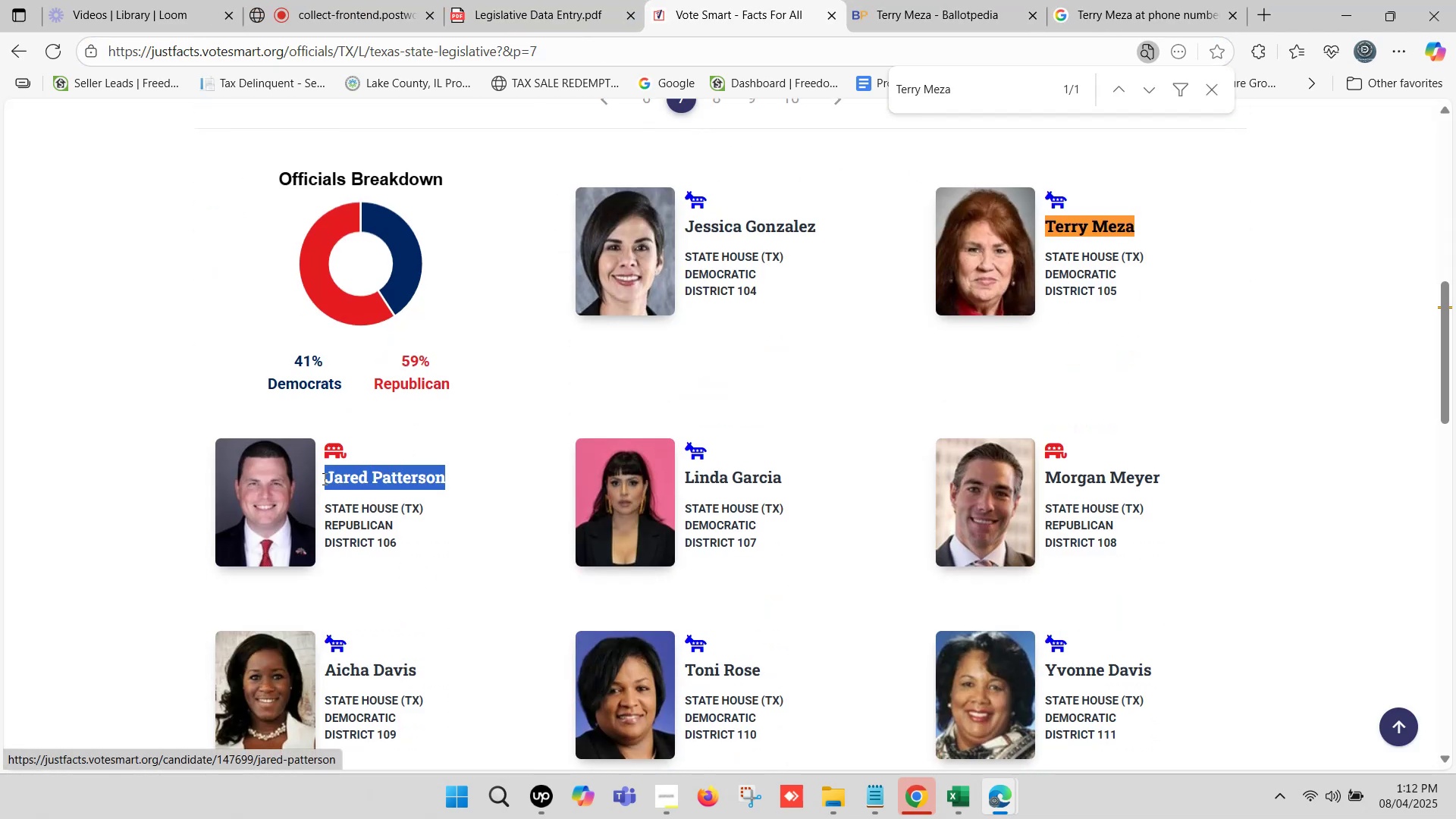 
key(Control+C)
 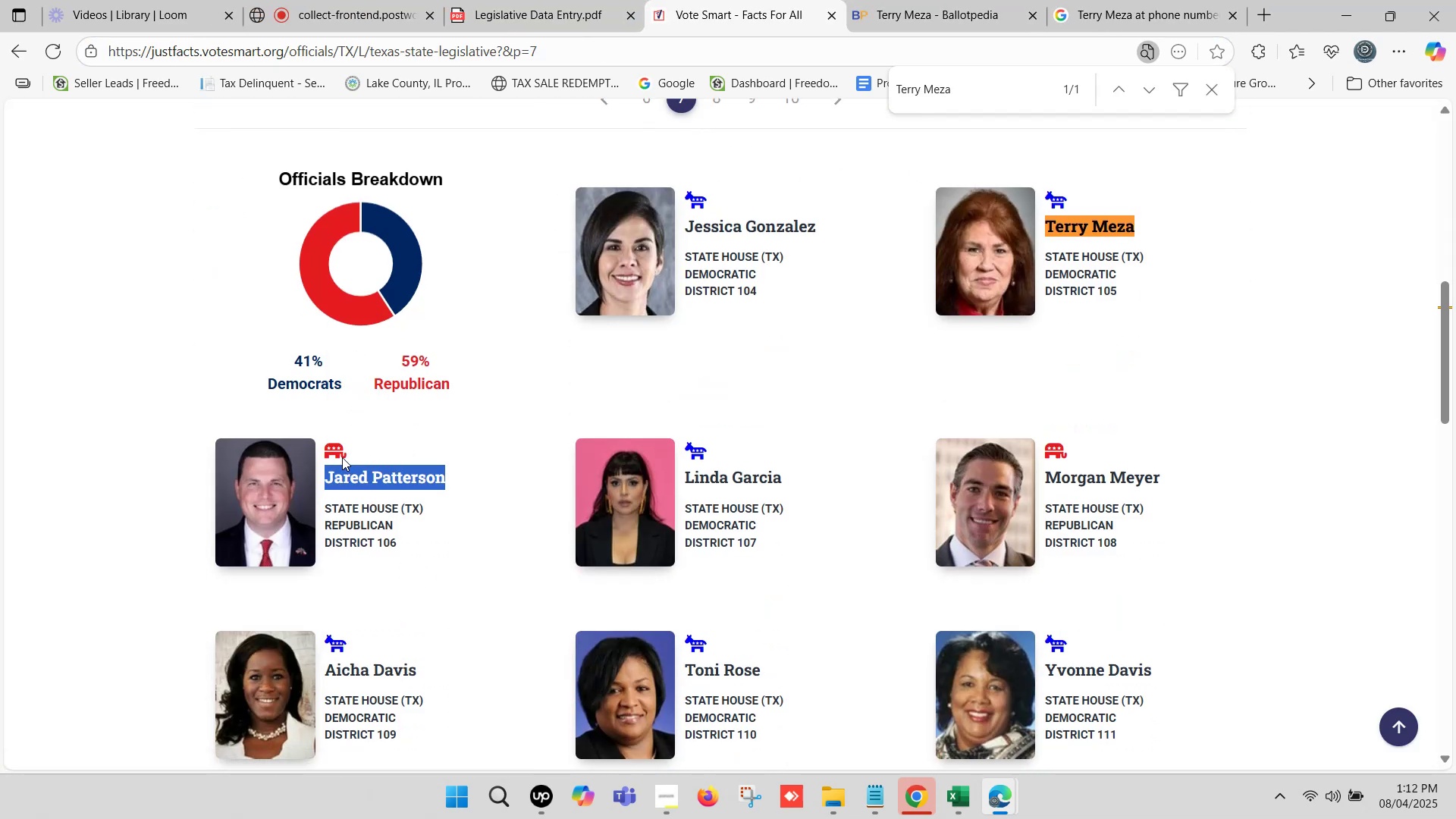 
key(Control+F)
 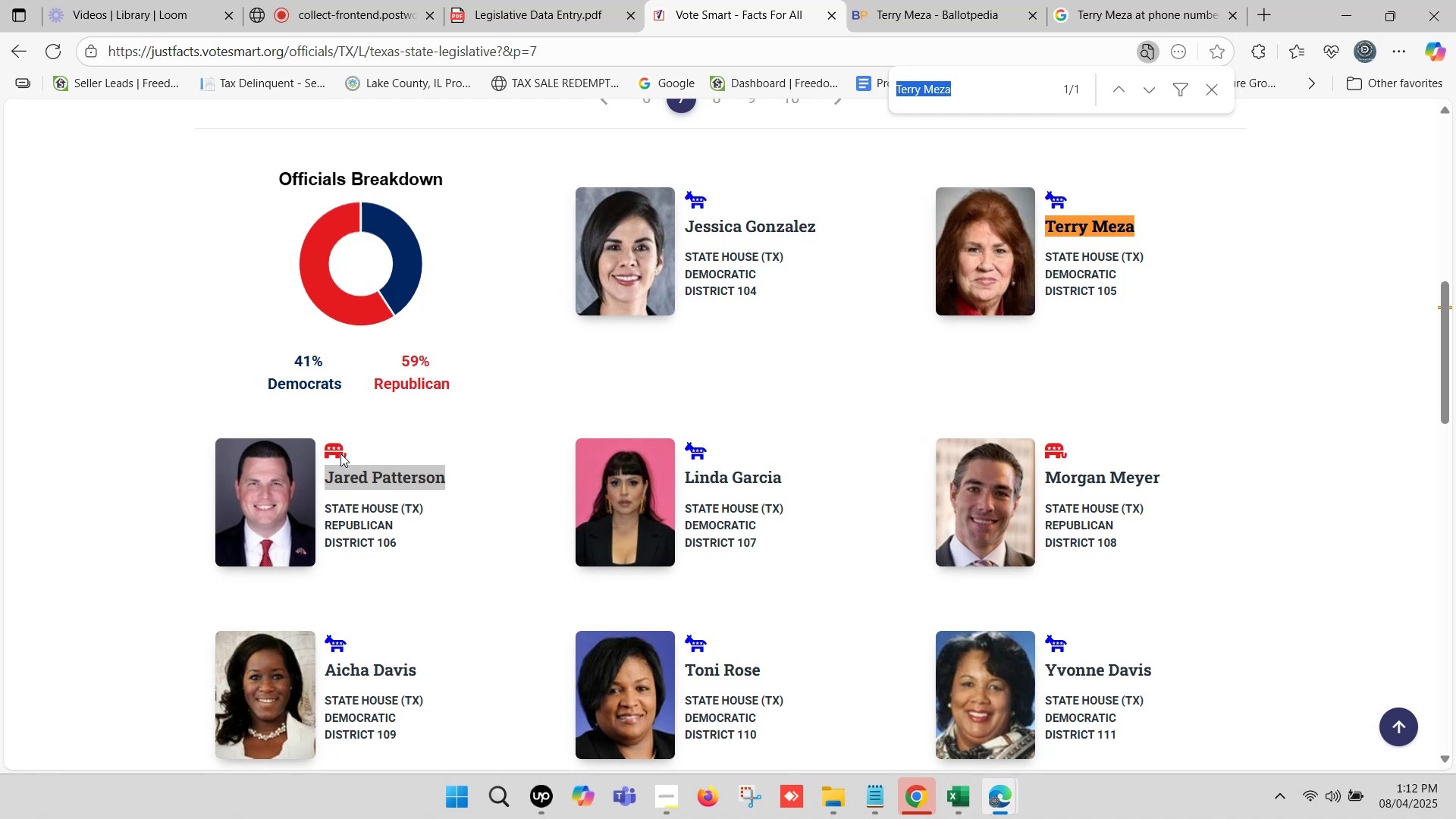 
key(Control+V)
 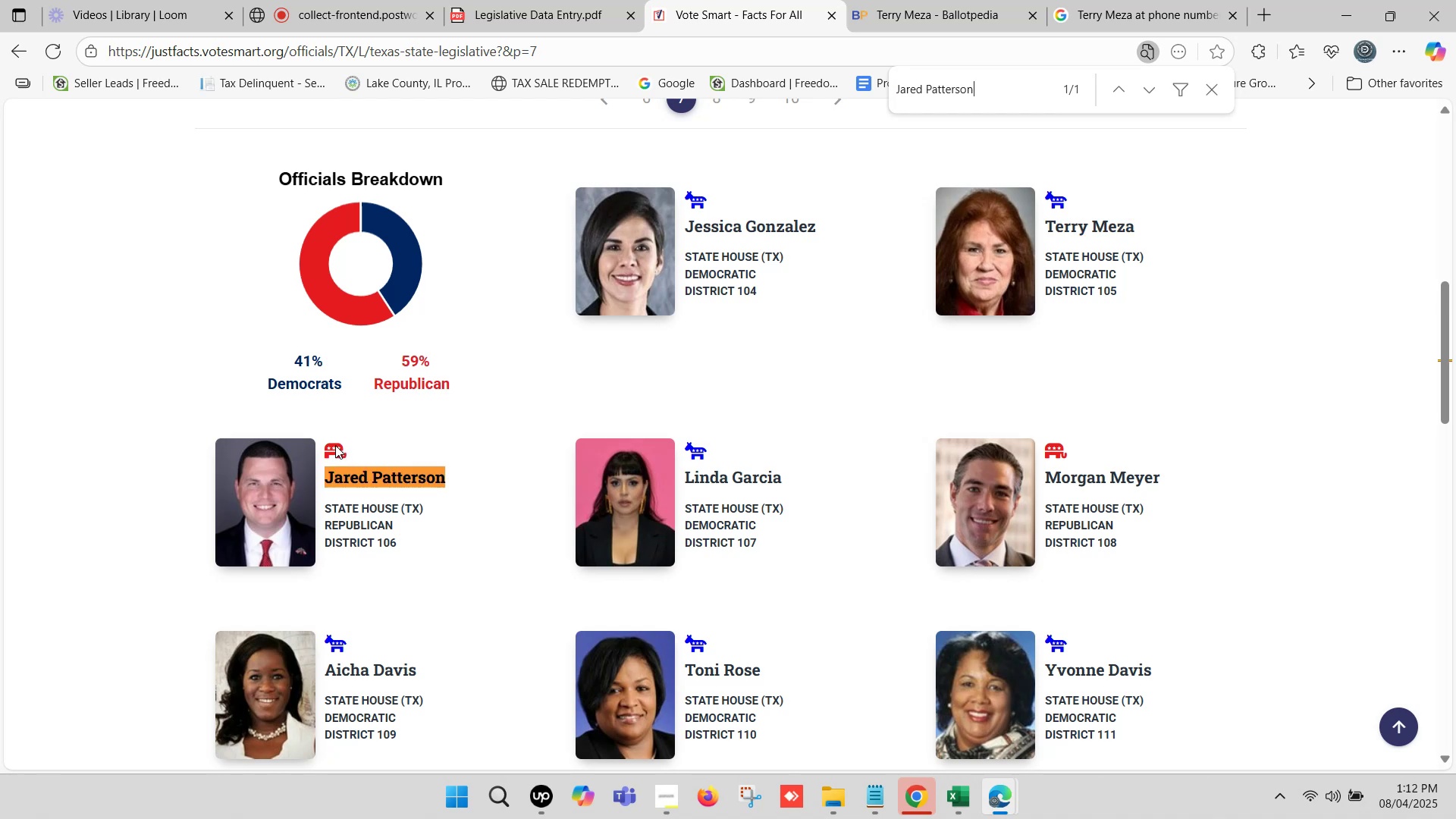 
scroll: coordinate [339, 411], scroll_direction: down, amount: 1.0
 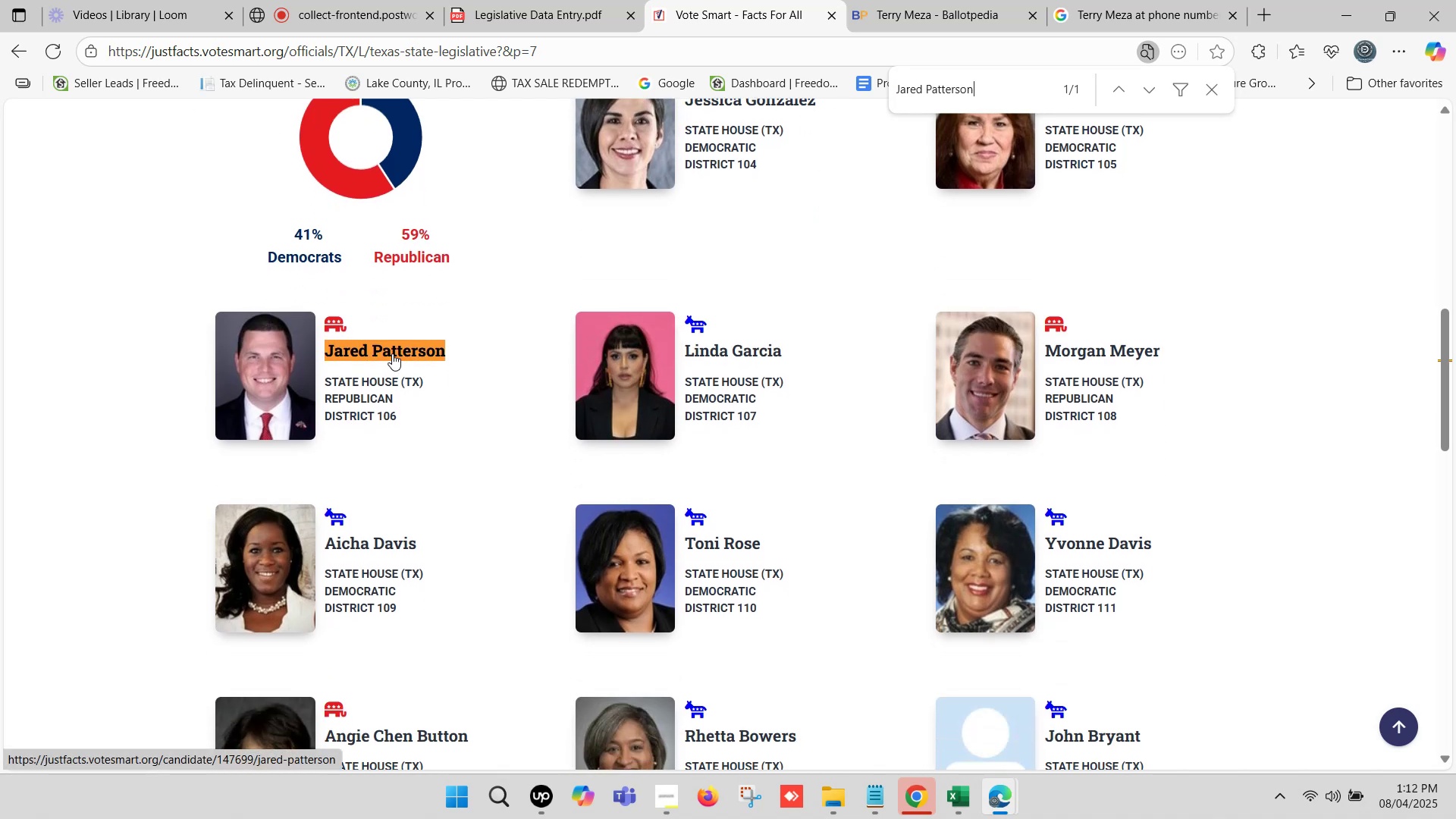 
right_click([393, 350])
 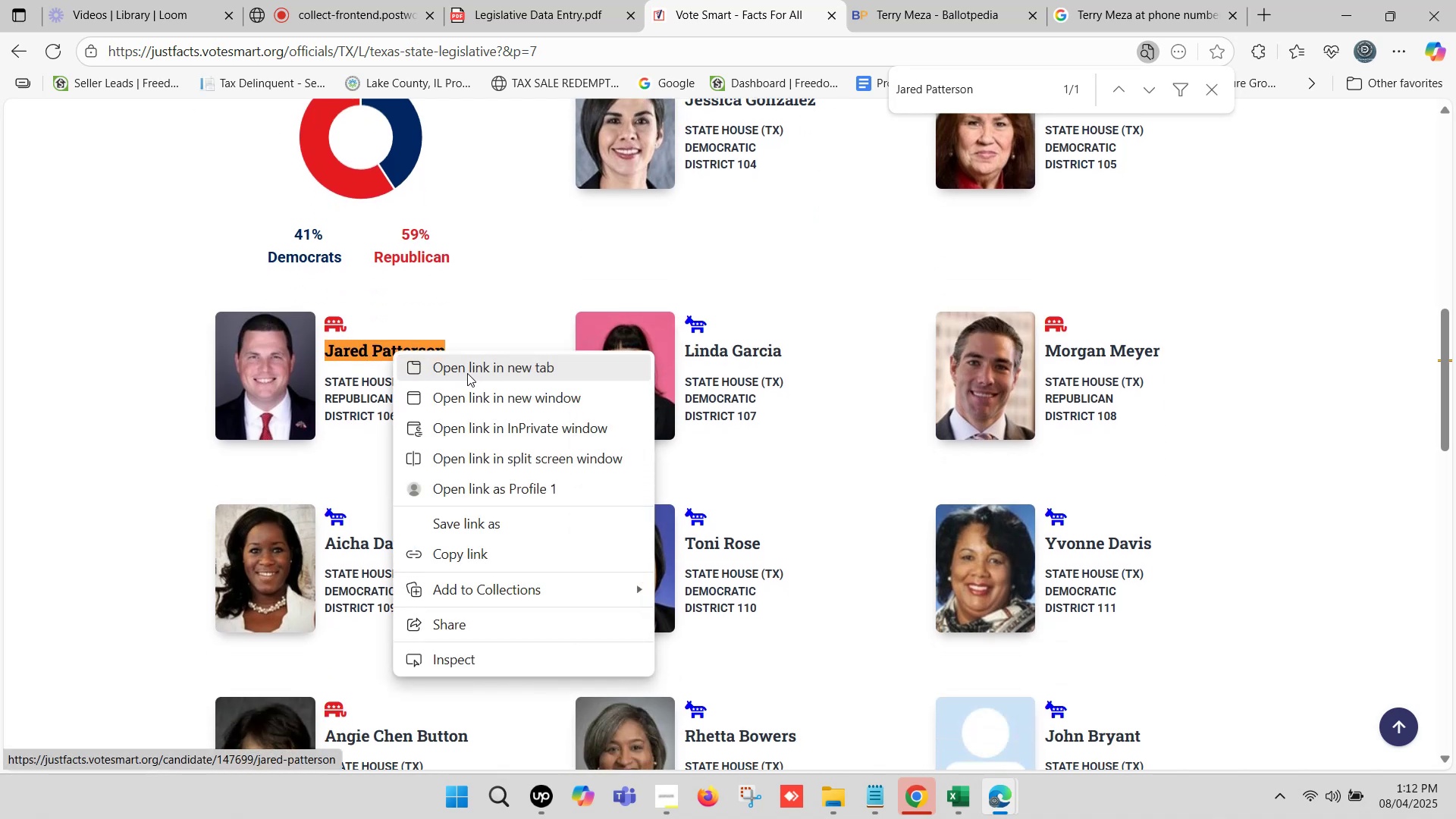 
left_click([467, 373])
 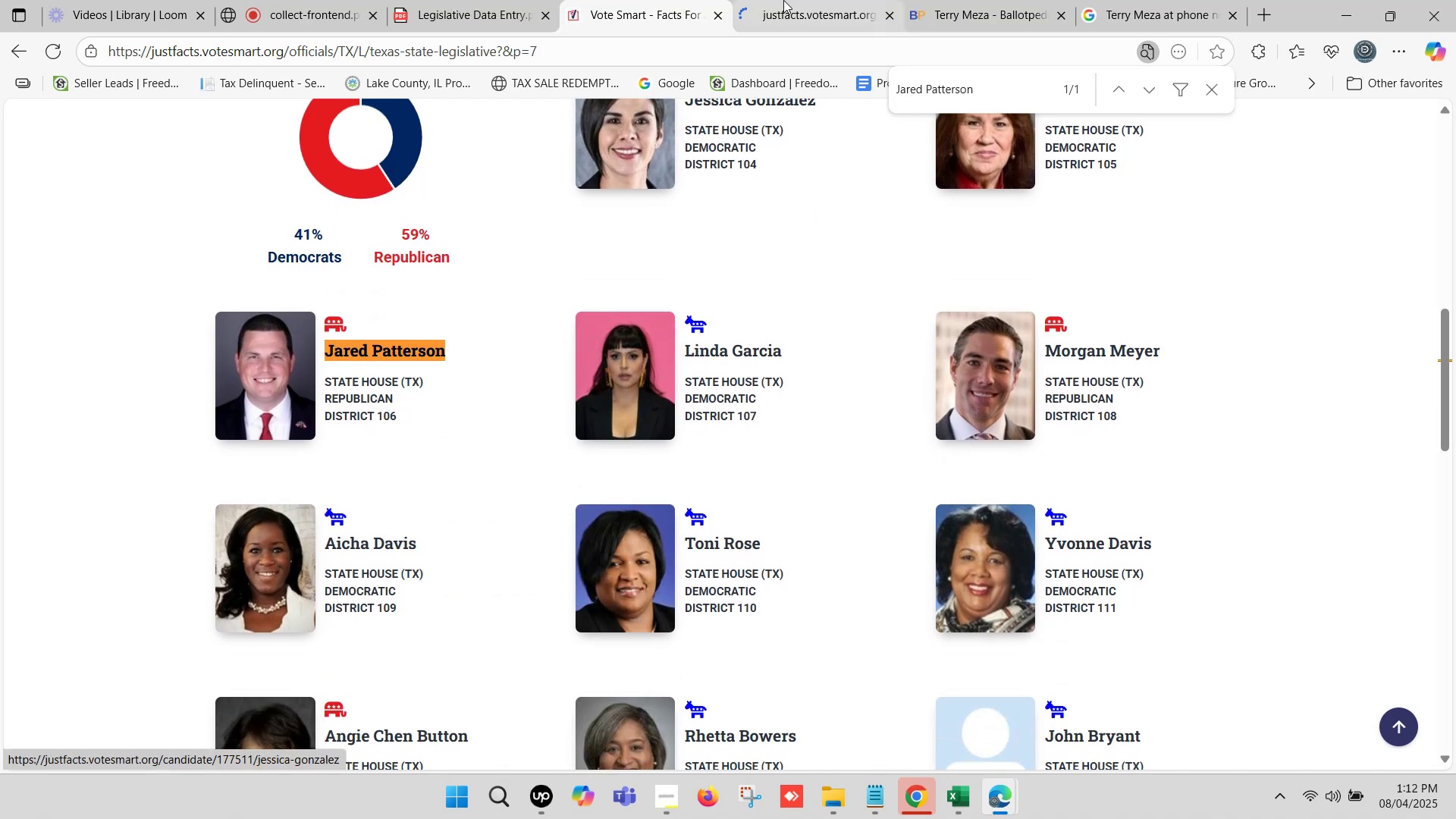 
left_click([802, 0])
 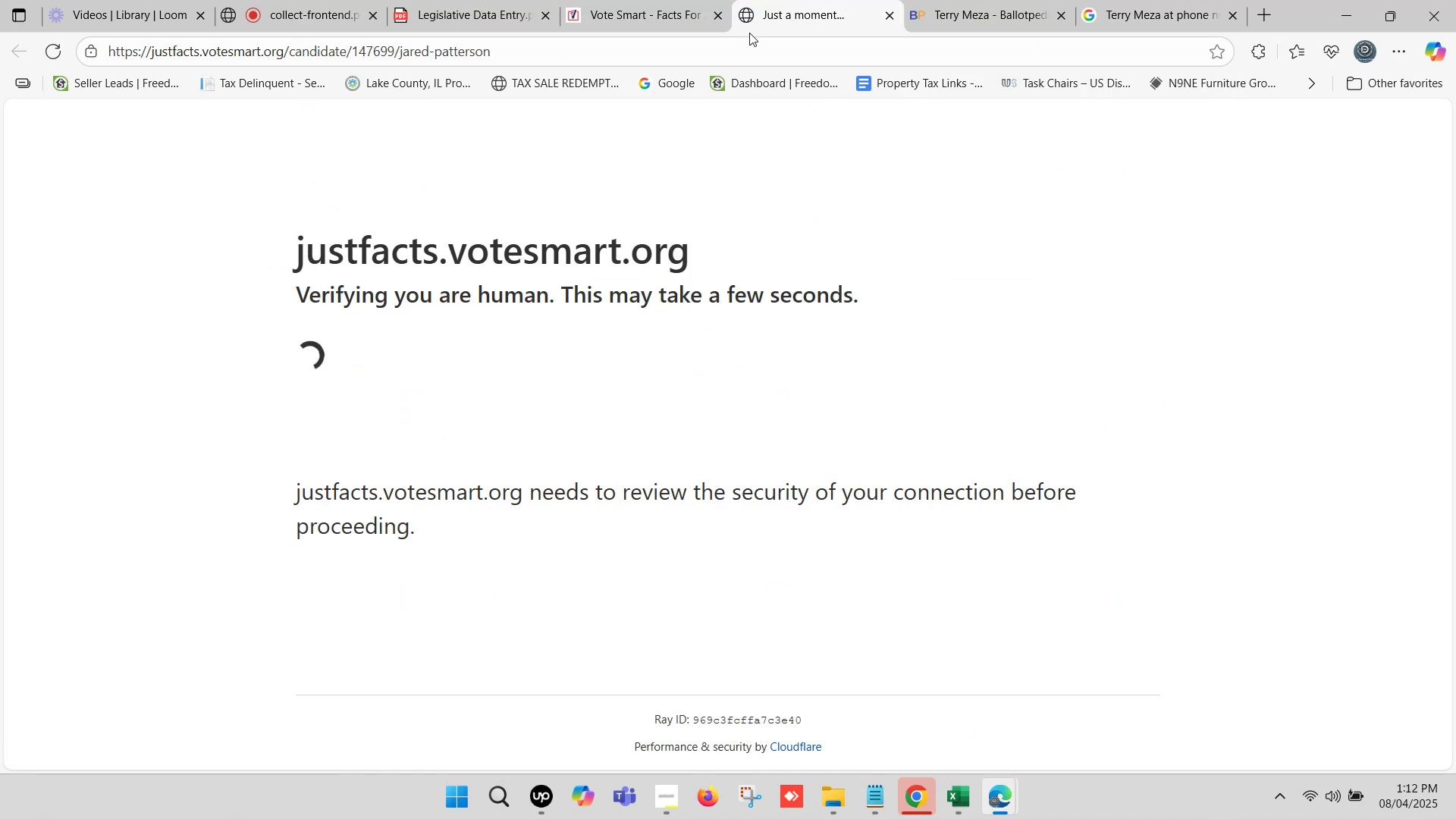 
left_click([940, 0])
 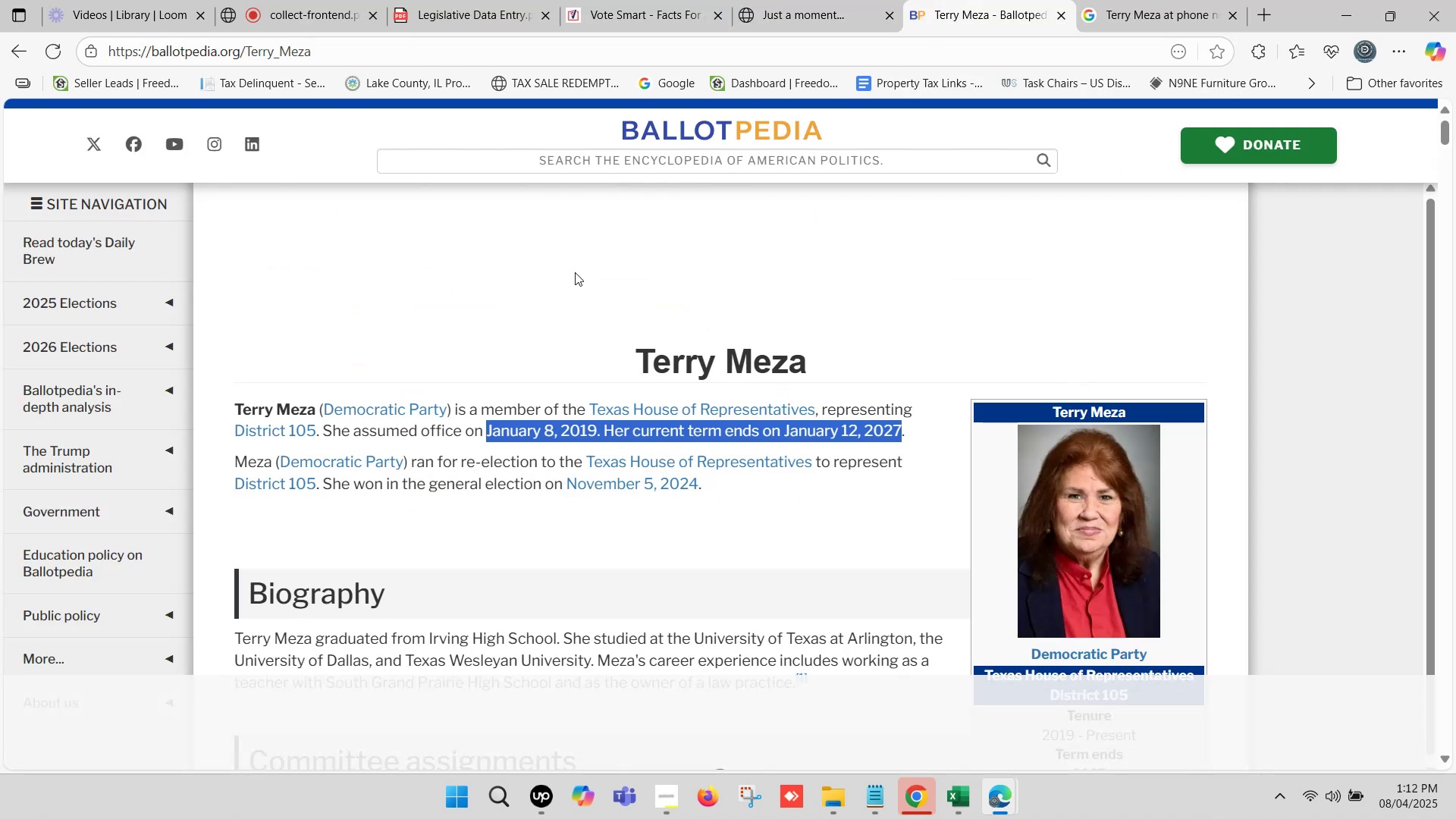 
scroll: coordinate [542, 267], scroll_direction: up, amount: 1.0
 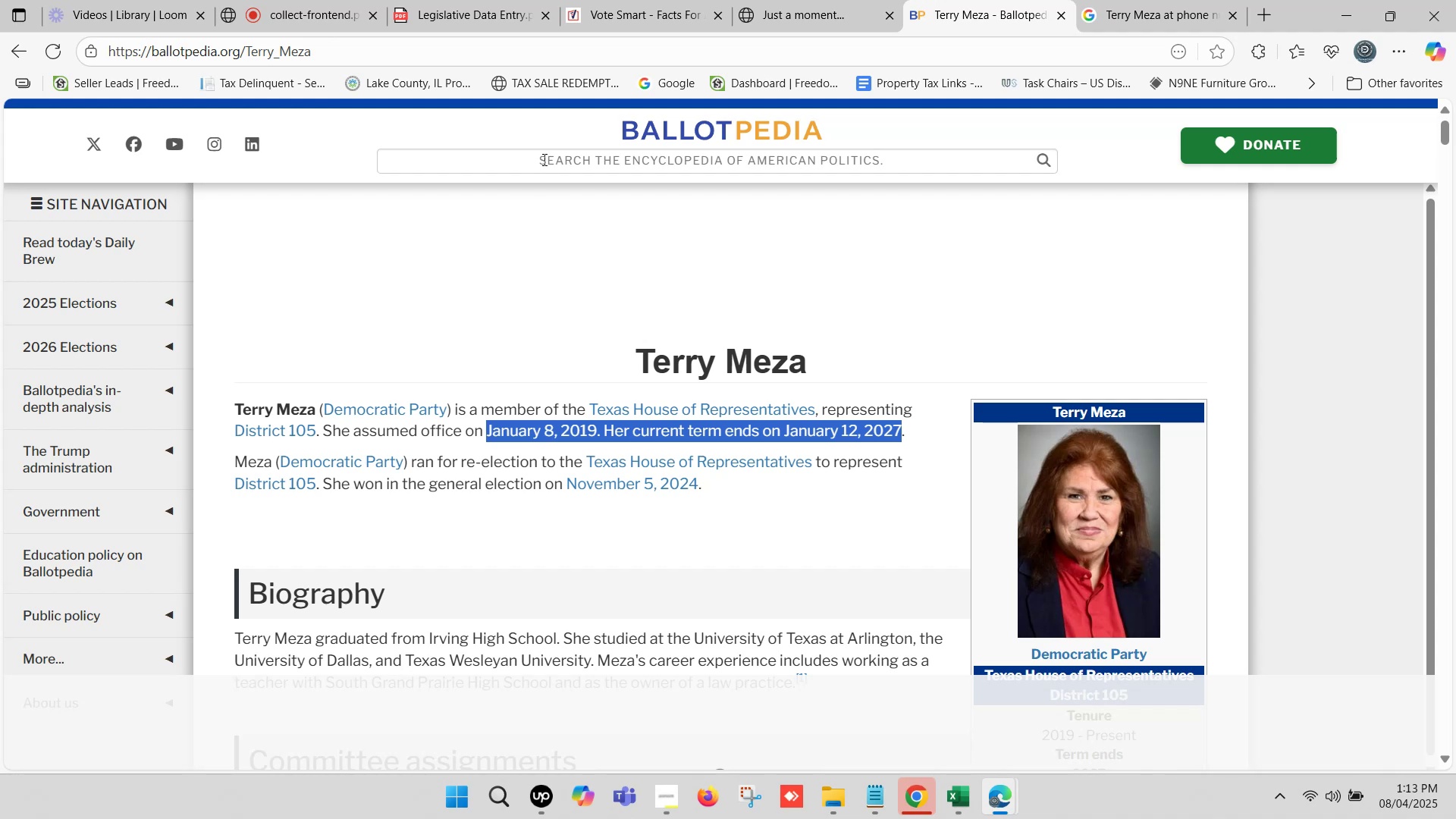 
left_click([543, 159])
 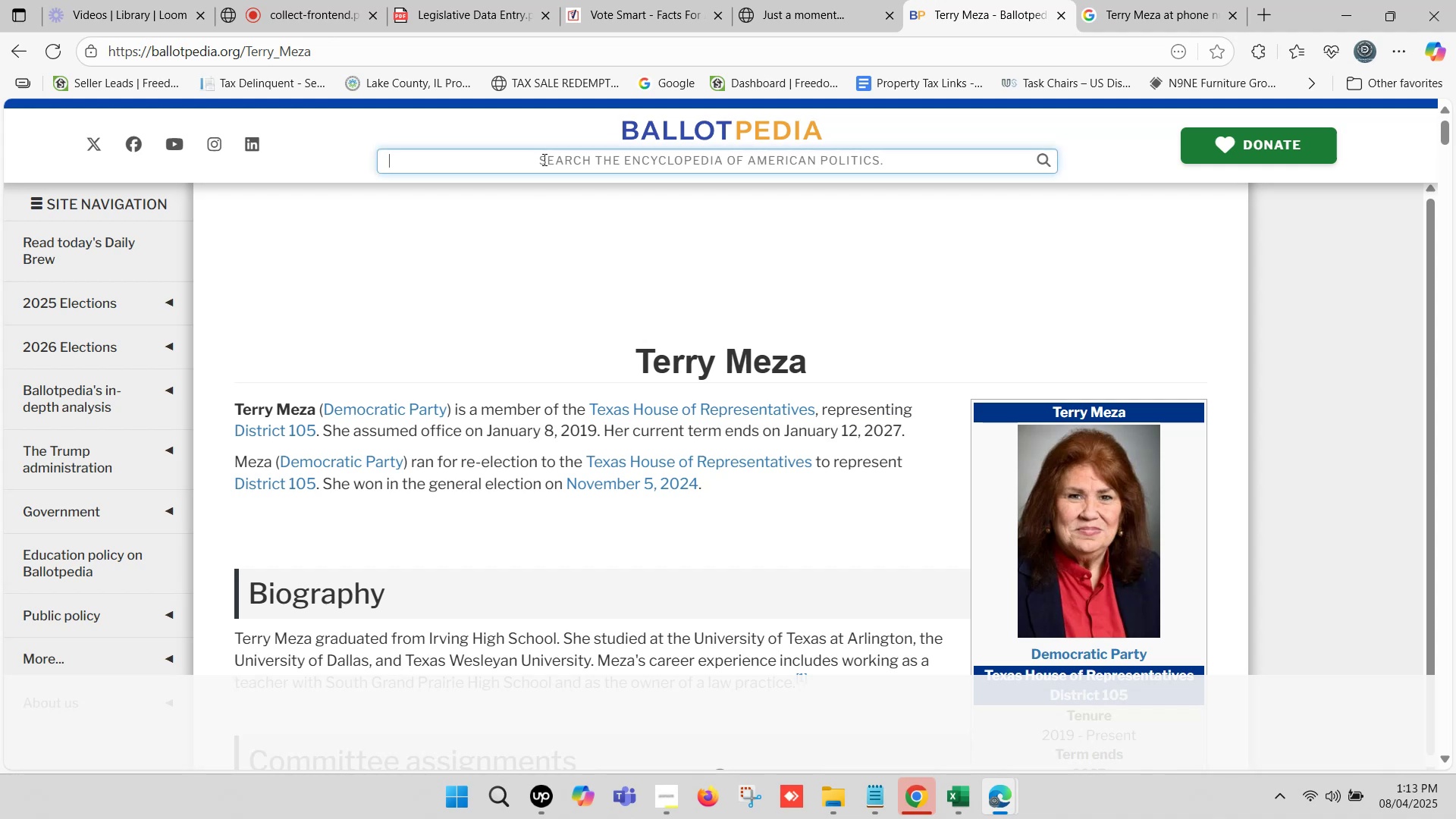 
key(Control+ControlLeft)
 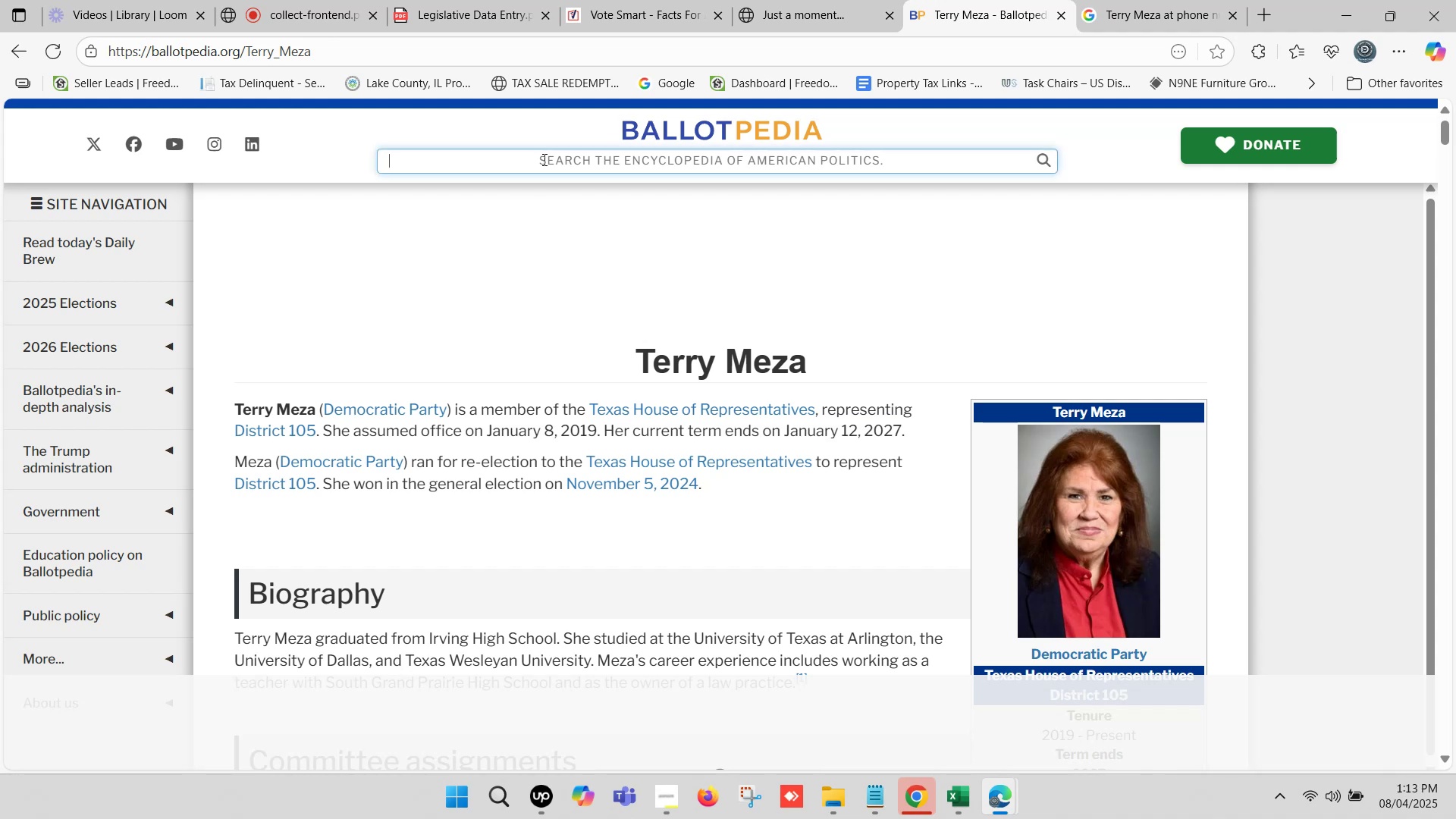 
key(Control+V)
 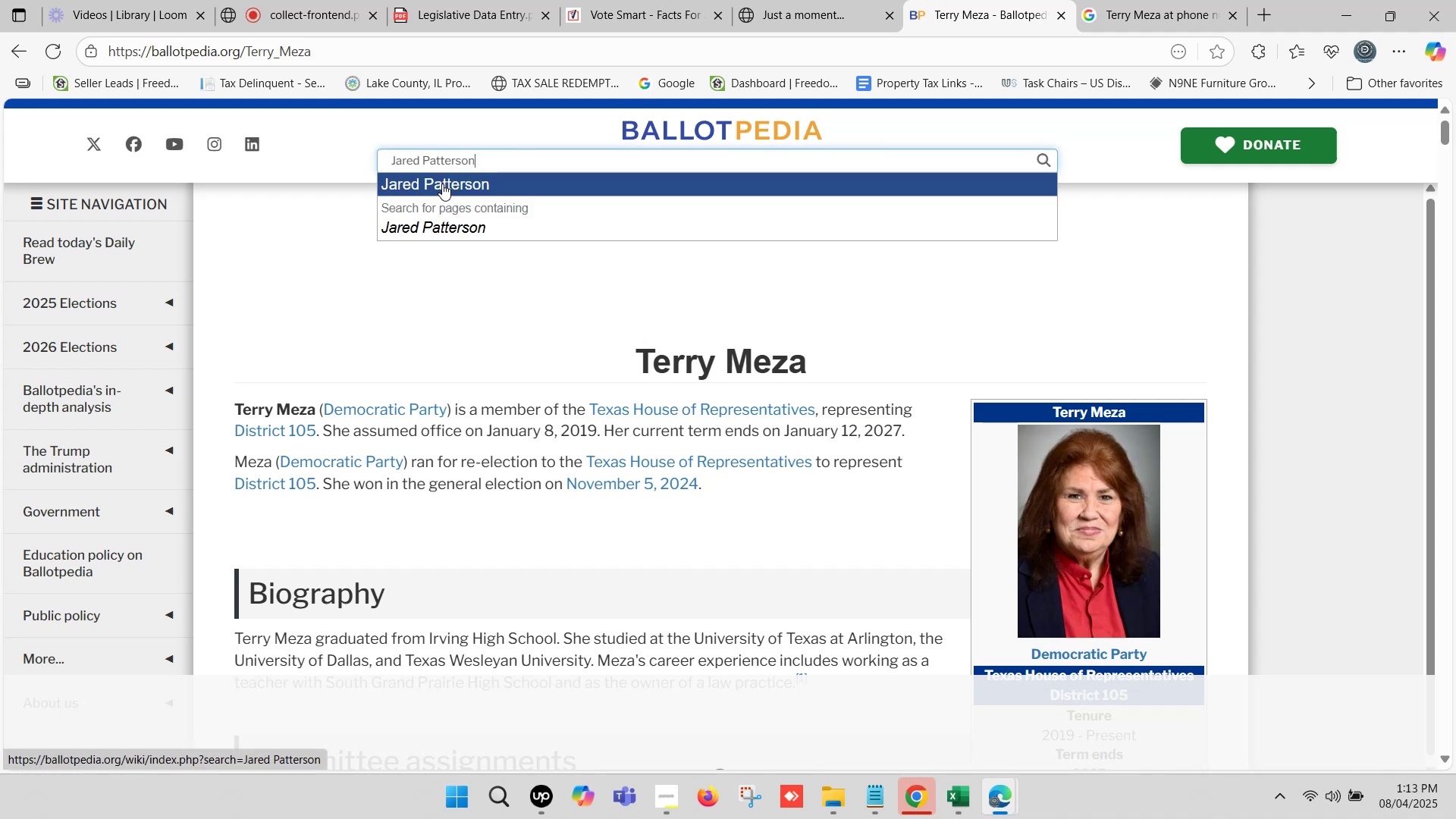 
left_click([442, 184])
 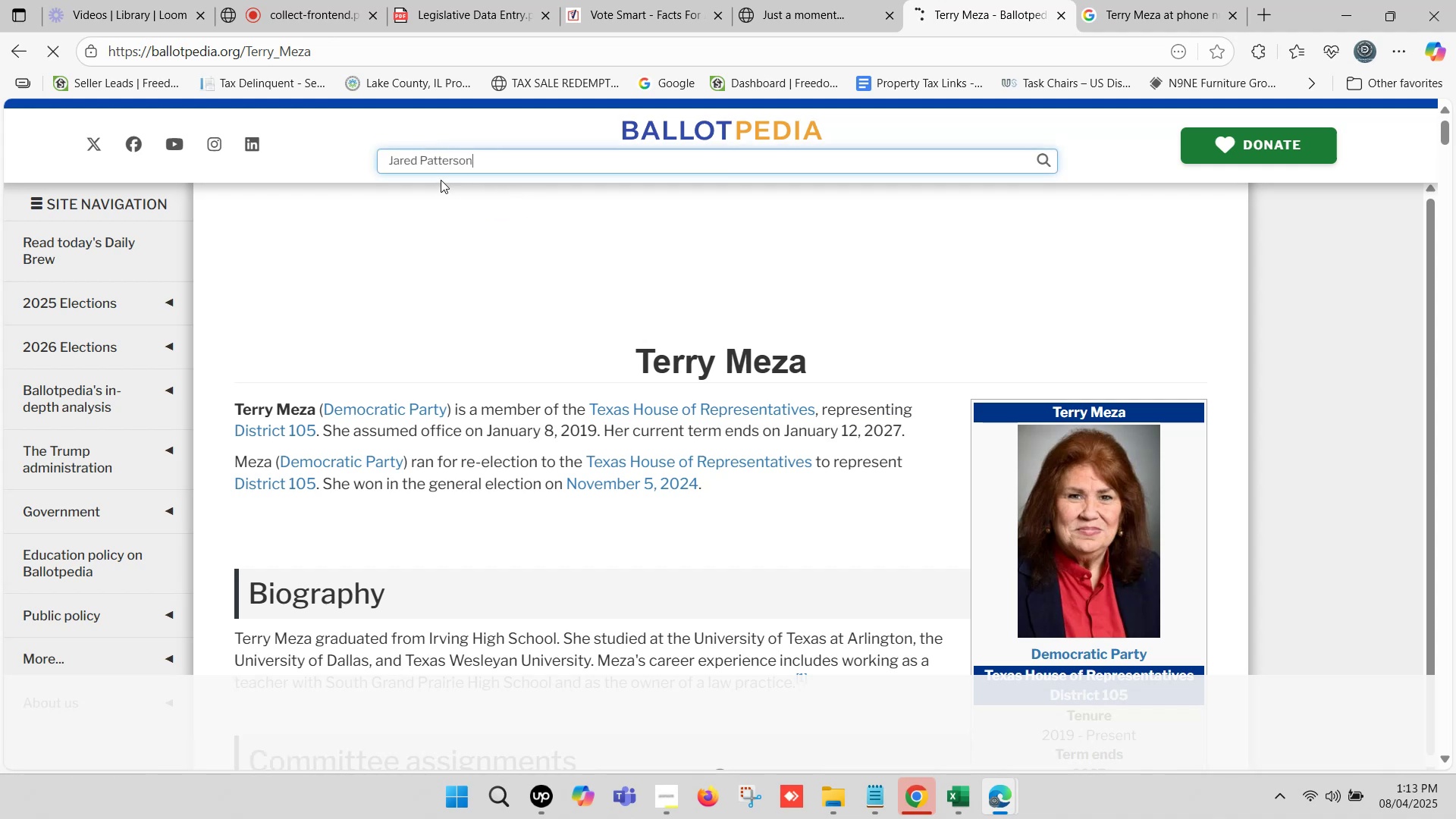 
wait(8.58)
 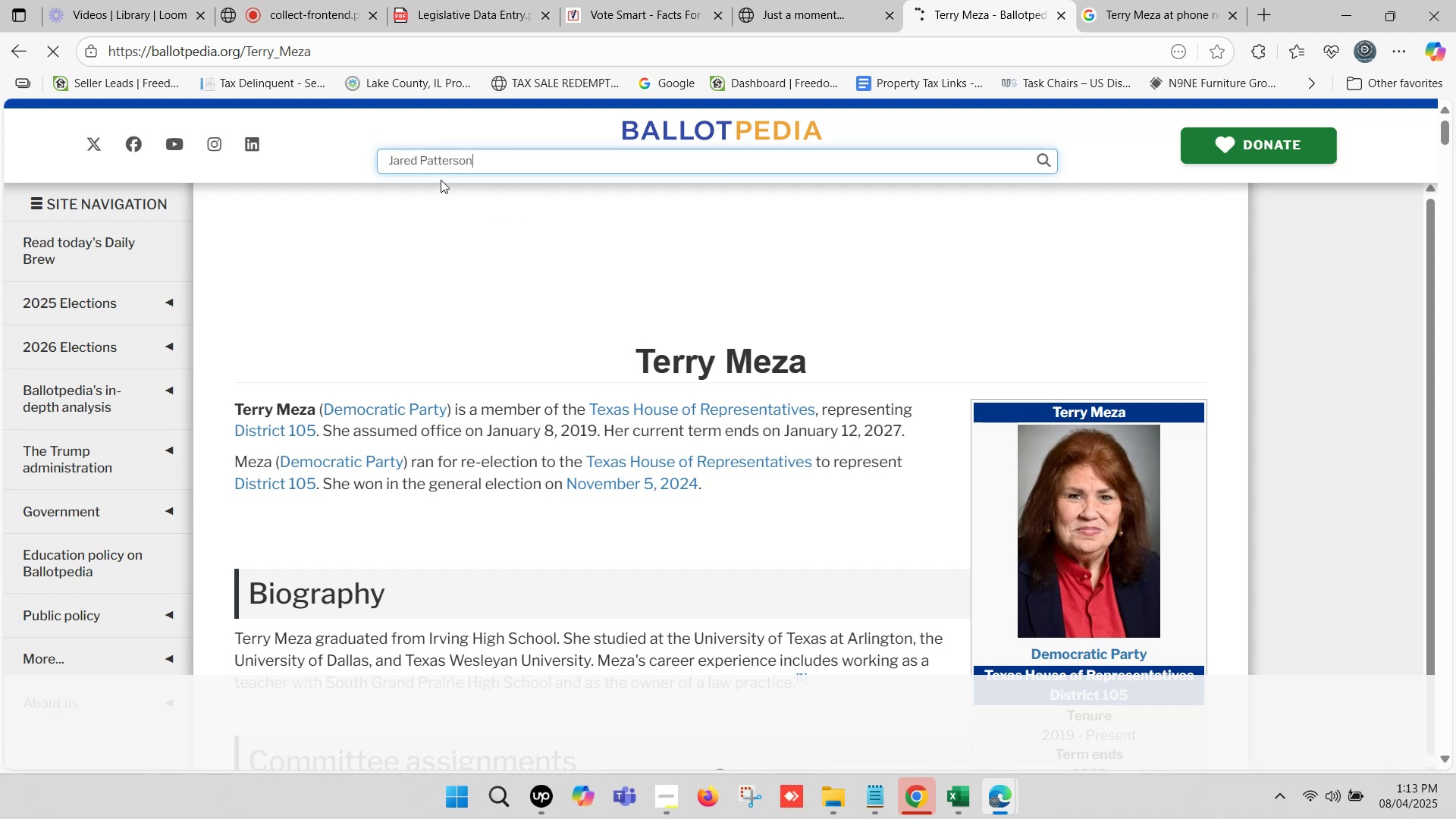 
scroll: coordinate [732, 263], scroll_direction: down, amount: 1.0
 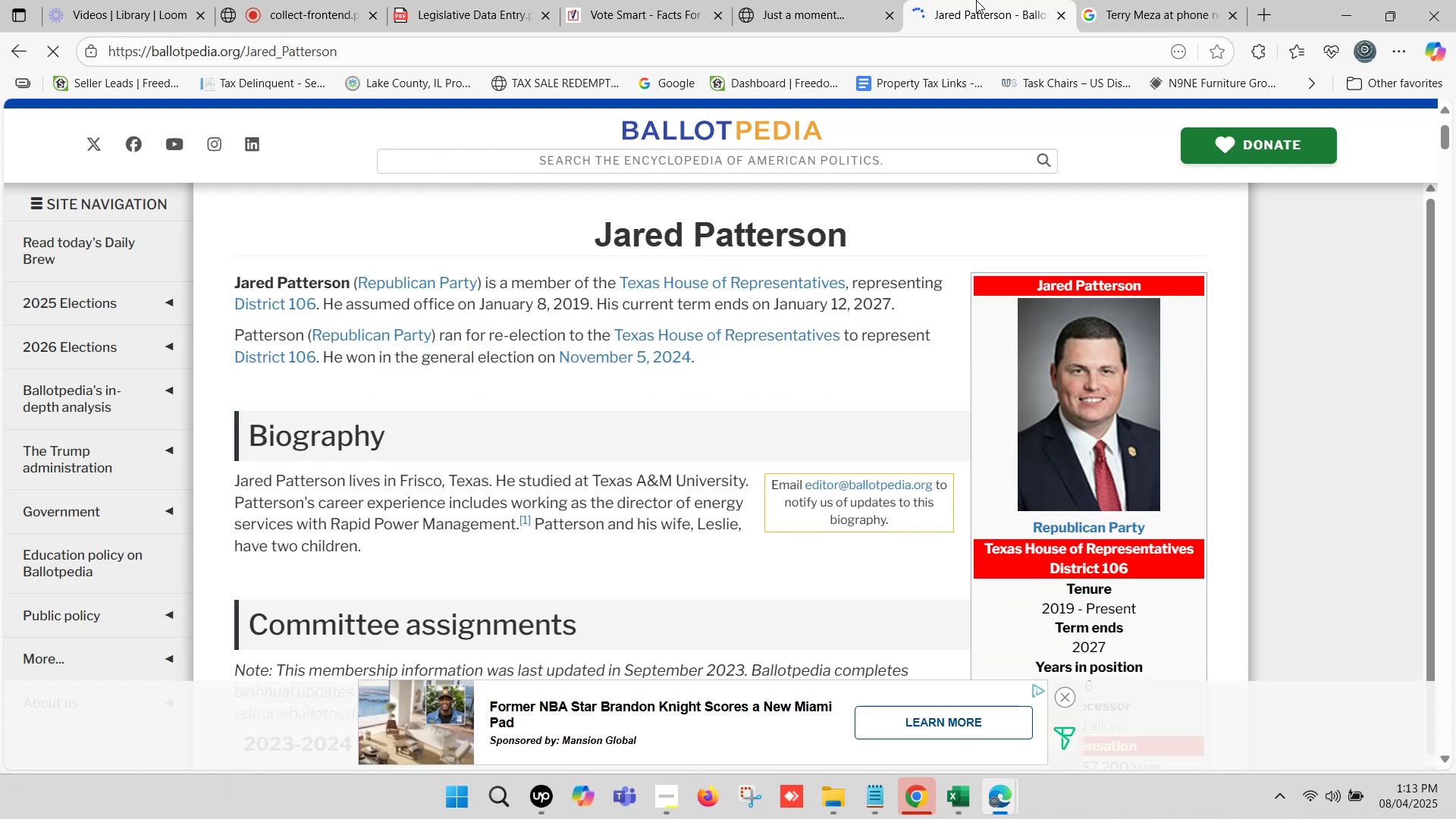 
left_click([1144, 0])
 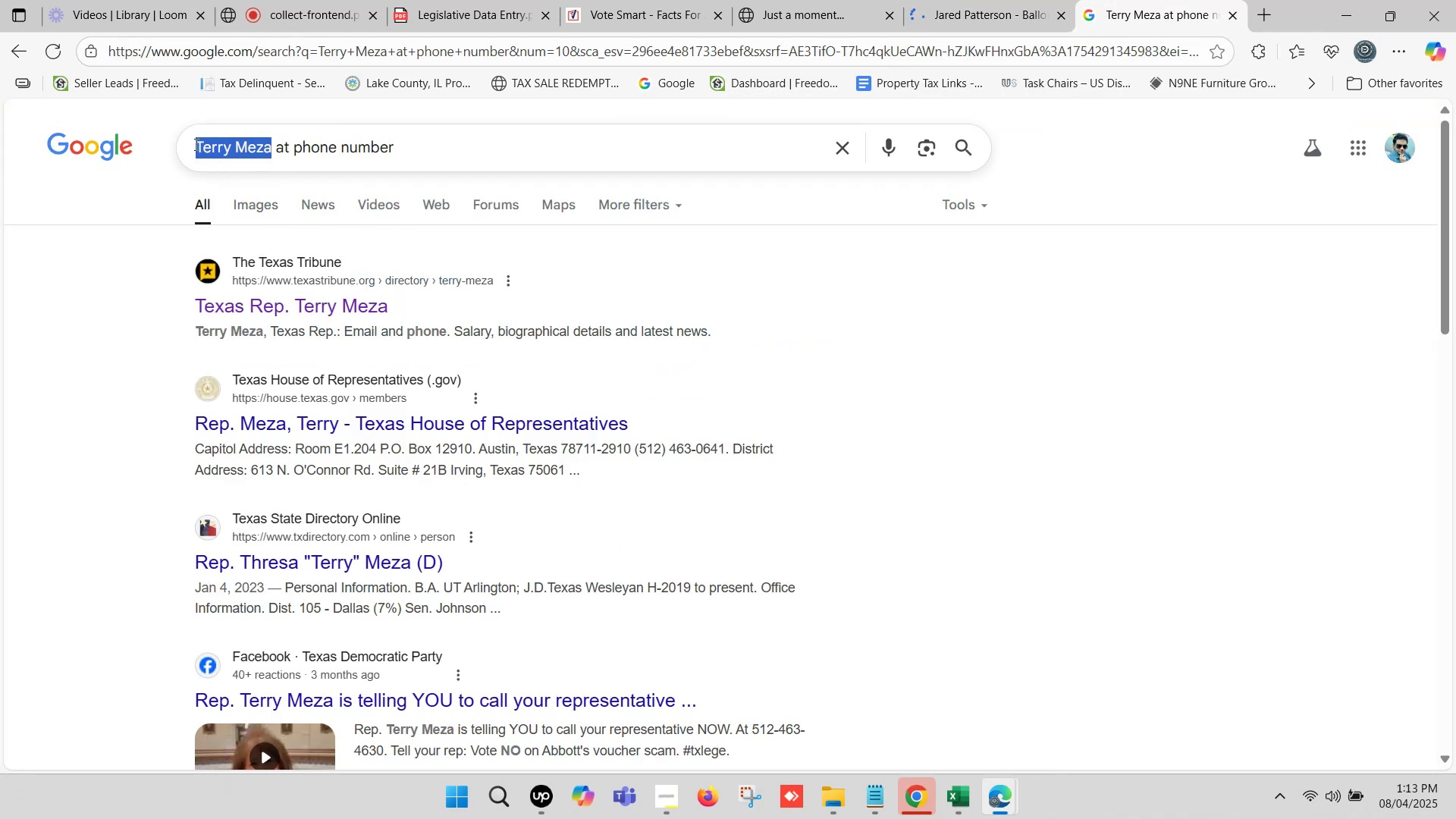 
key(Control+V)
 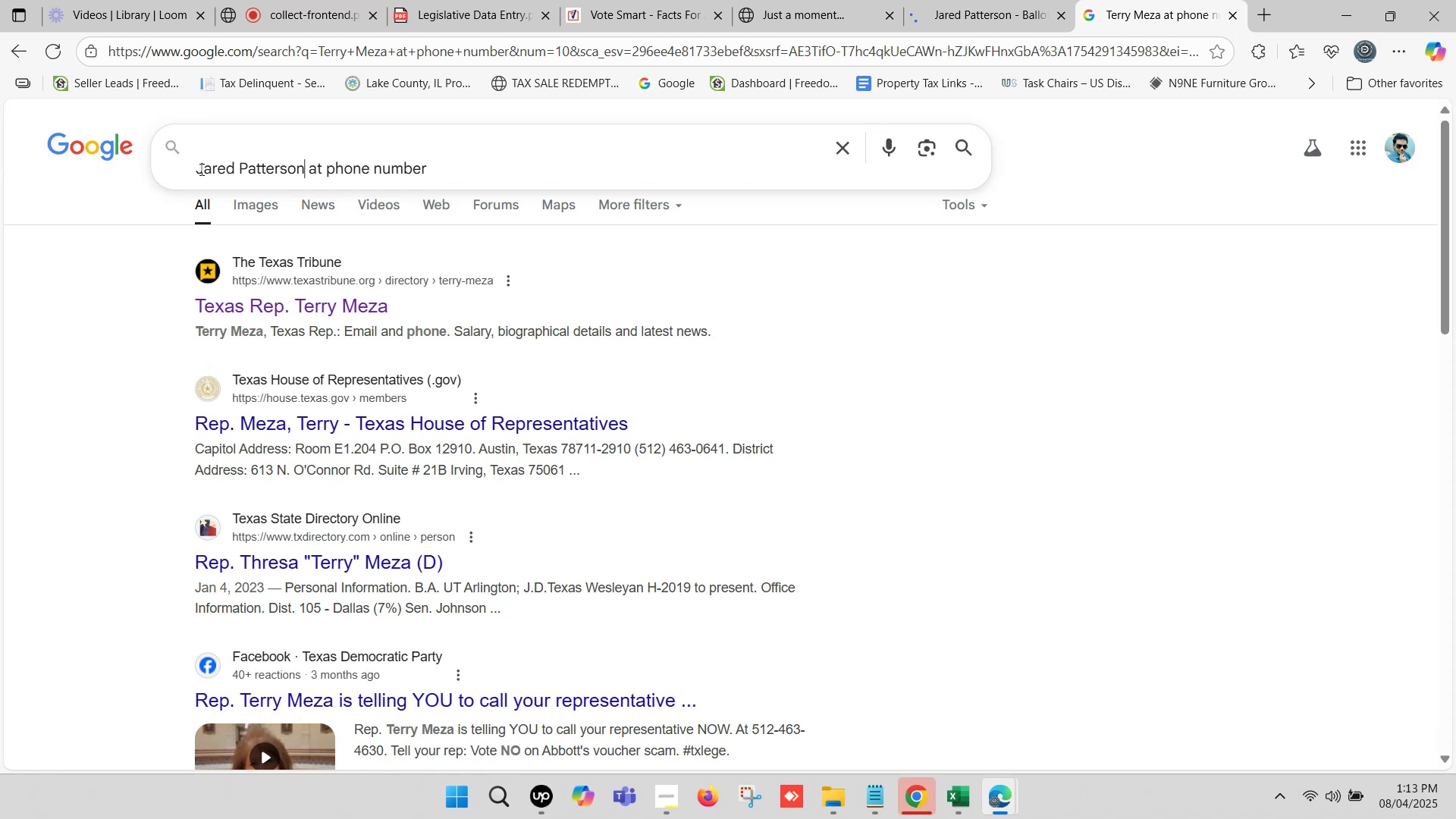 
left_click([199, 167])
 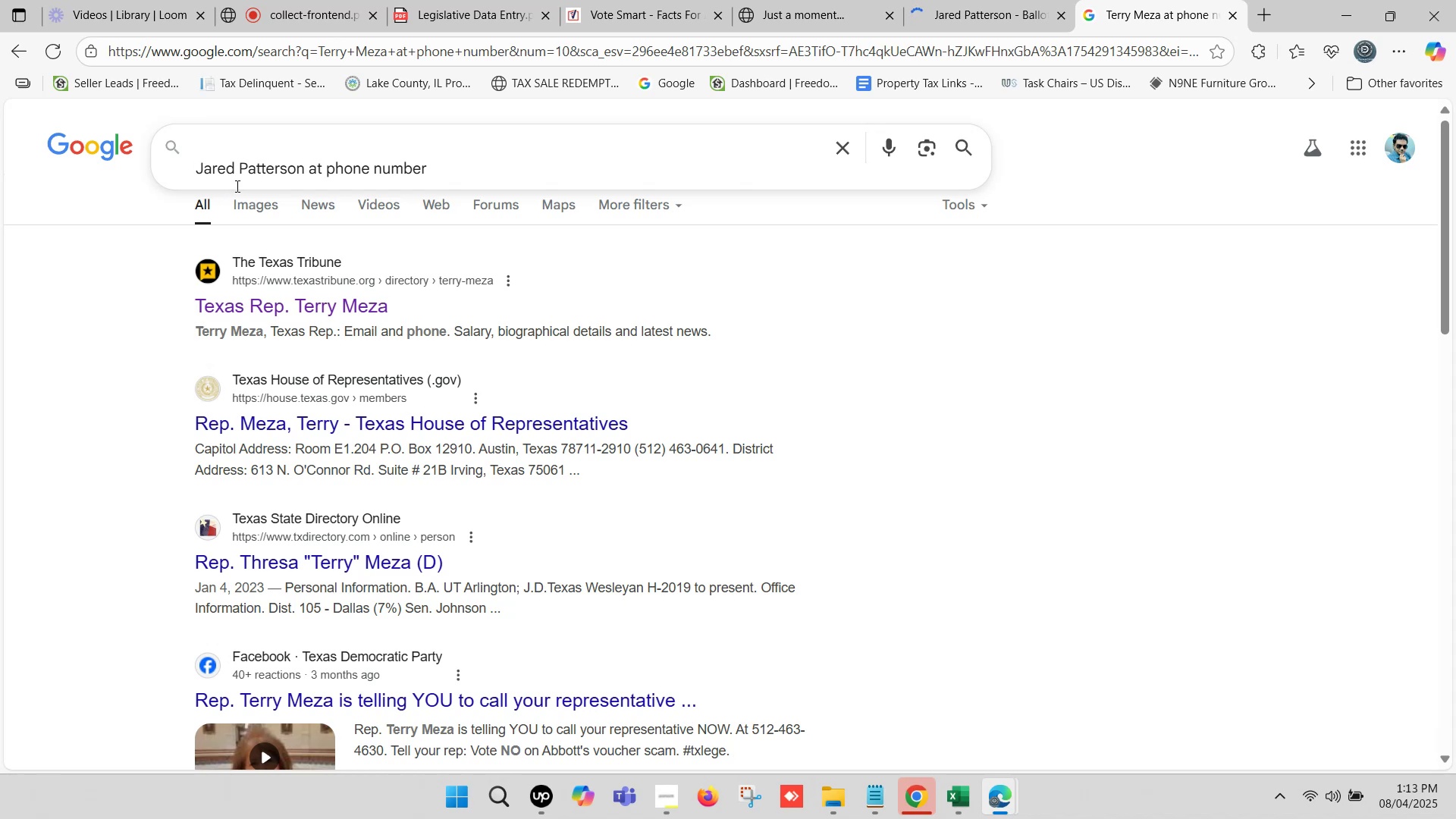 
key(Backspace)
 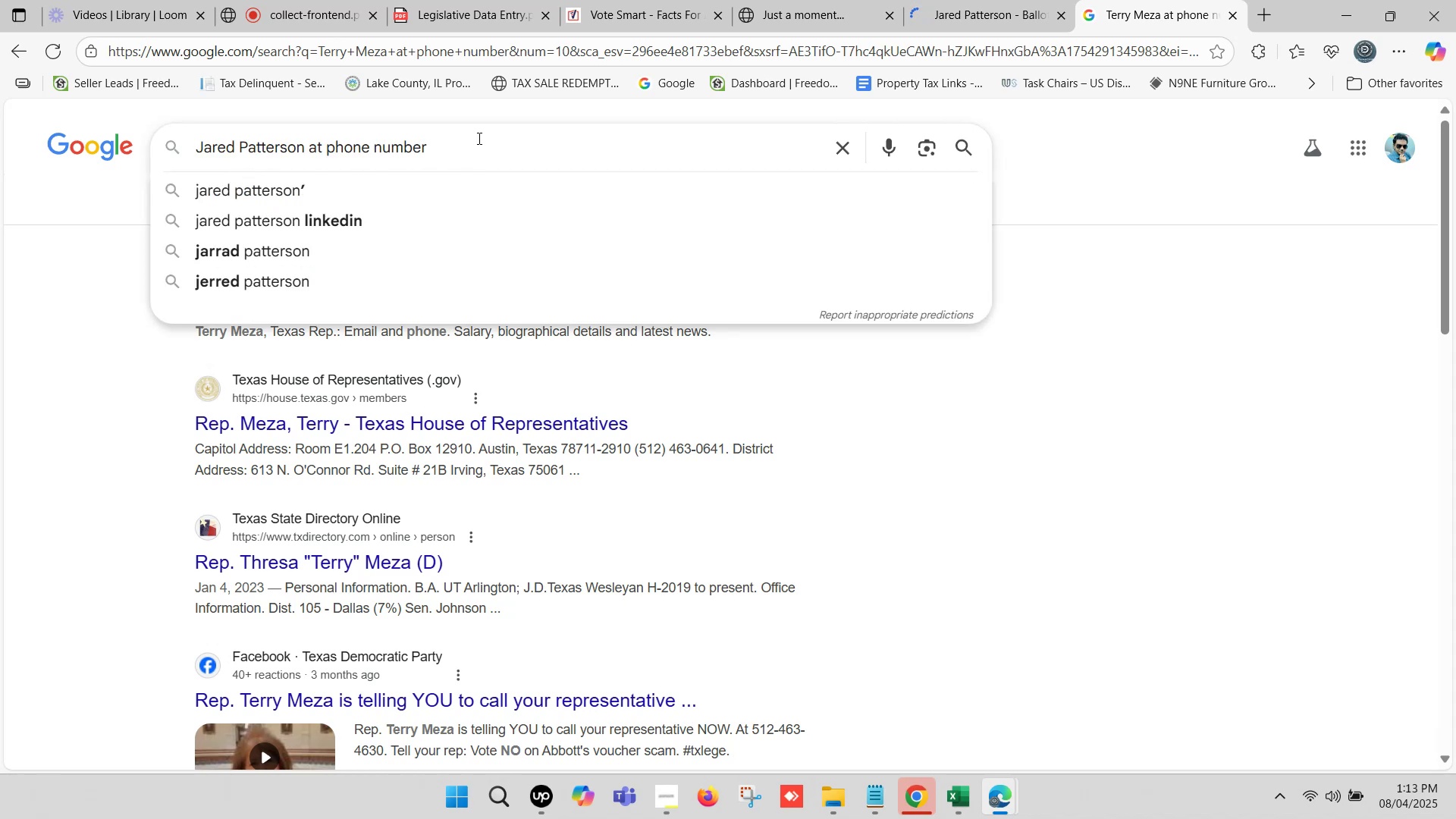 
left_click([478, 138])
 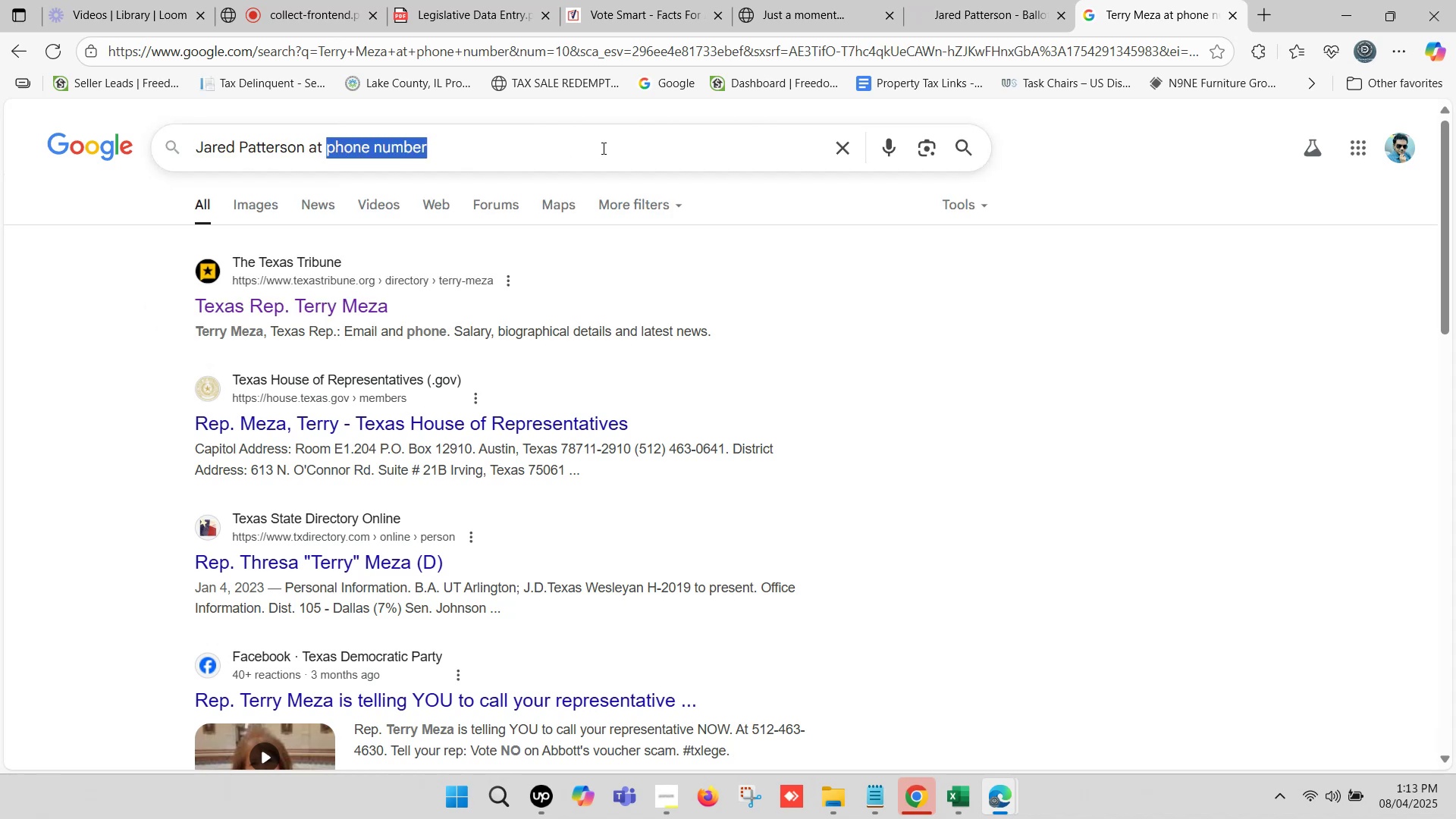 
type(fastdemcracy)
 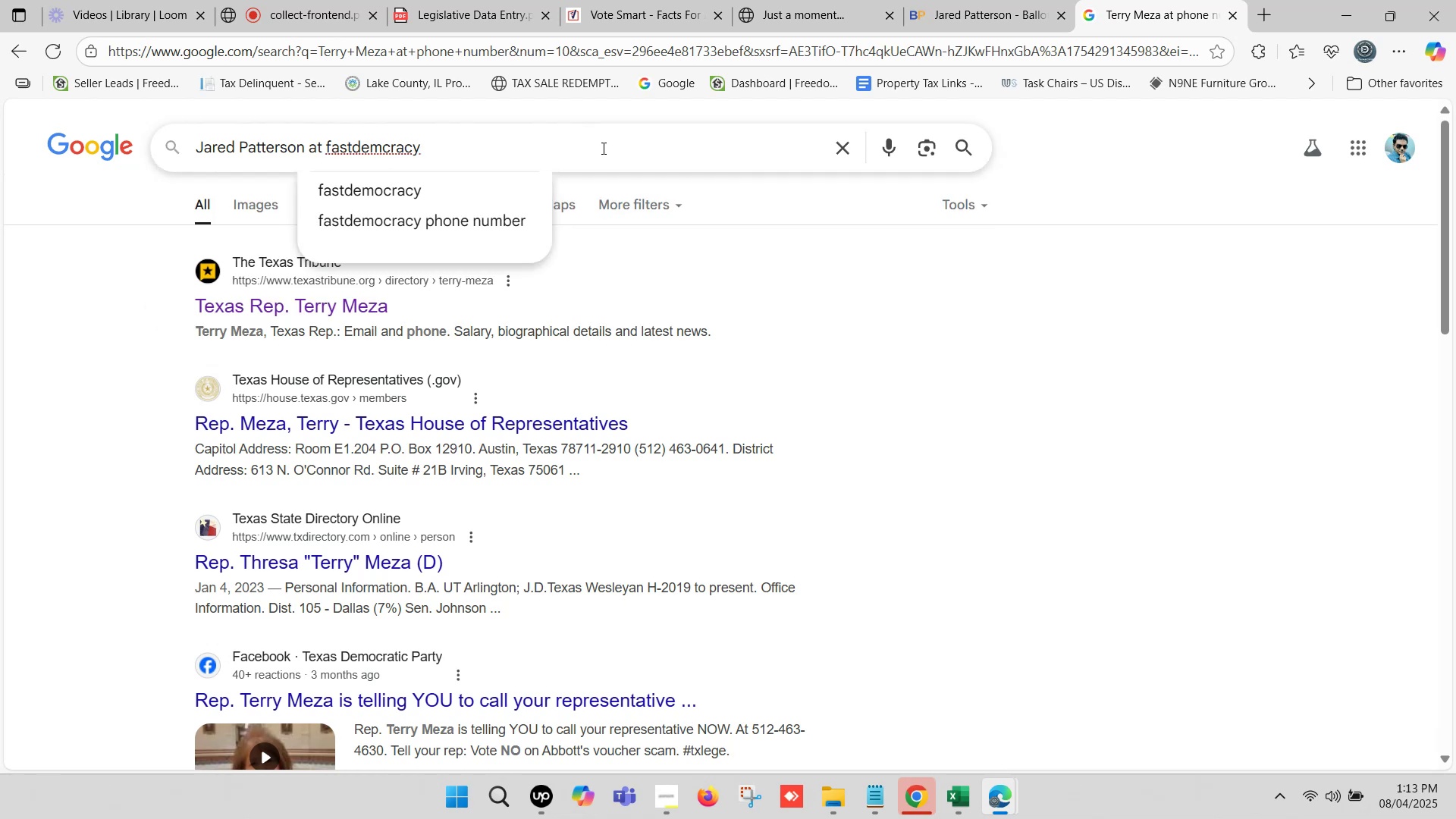 
key(Enter)
 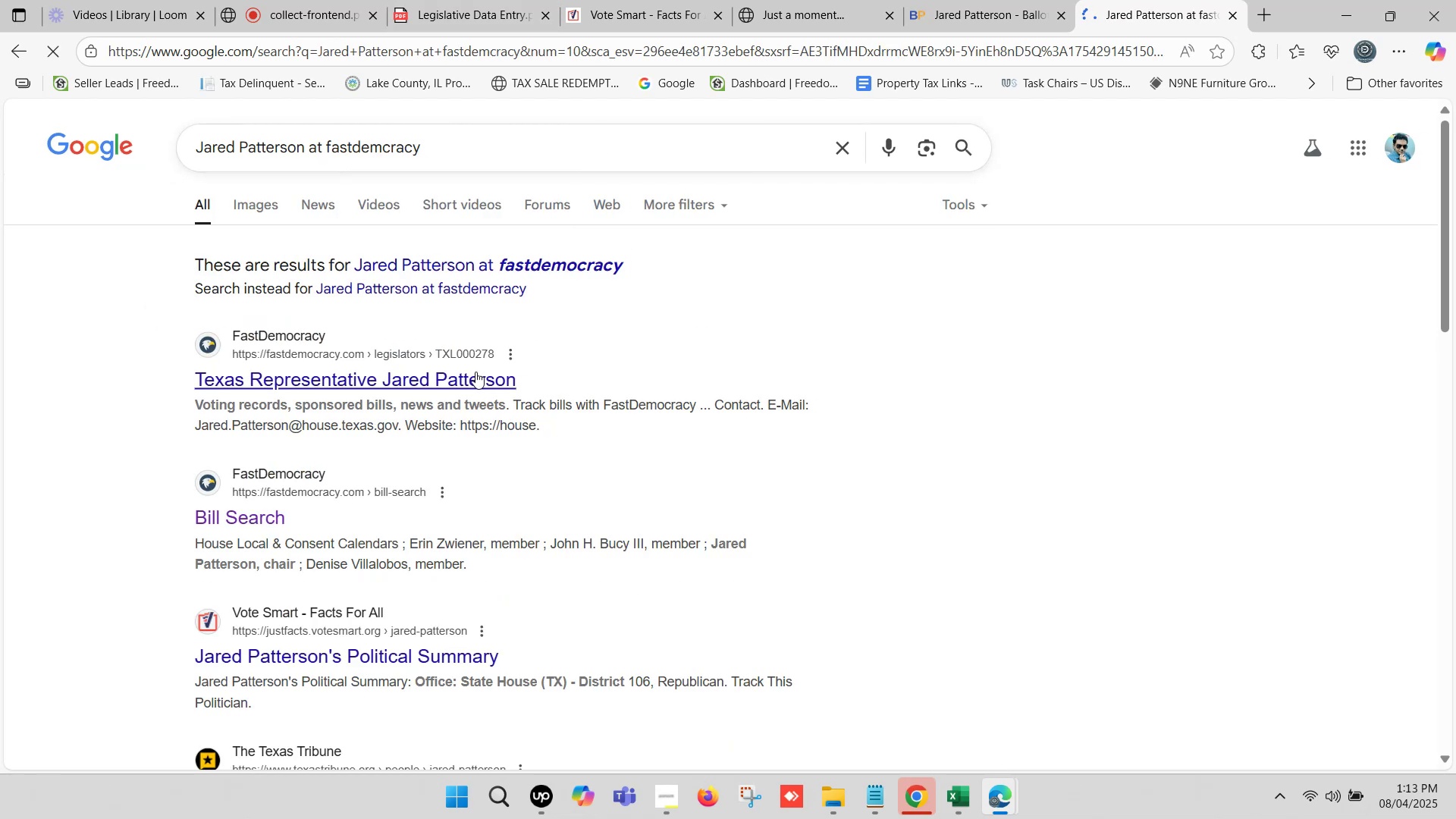 
right_click([476, 377])
 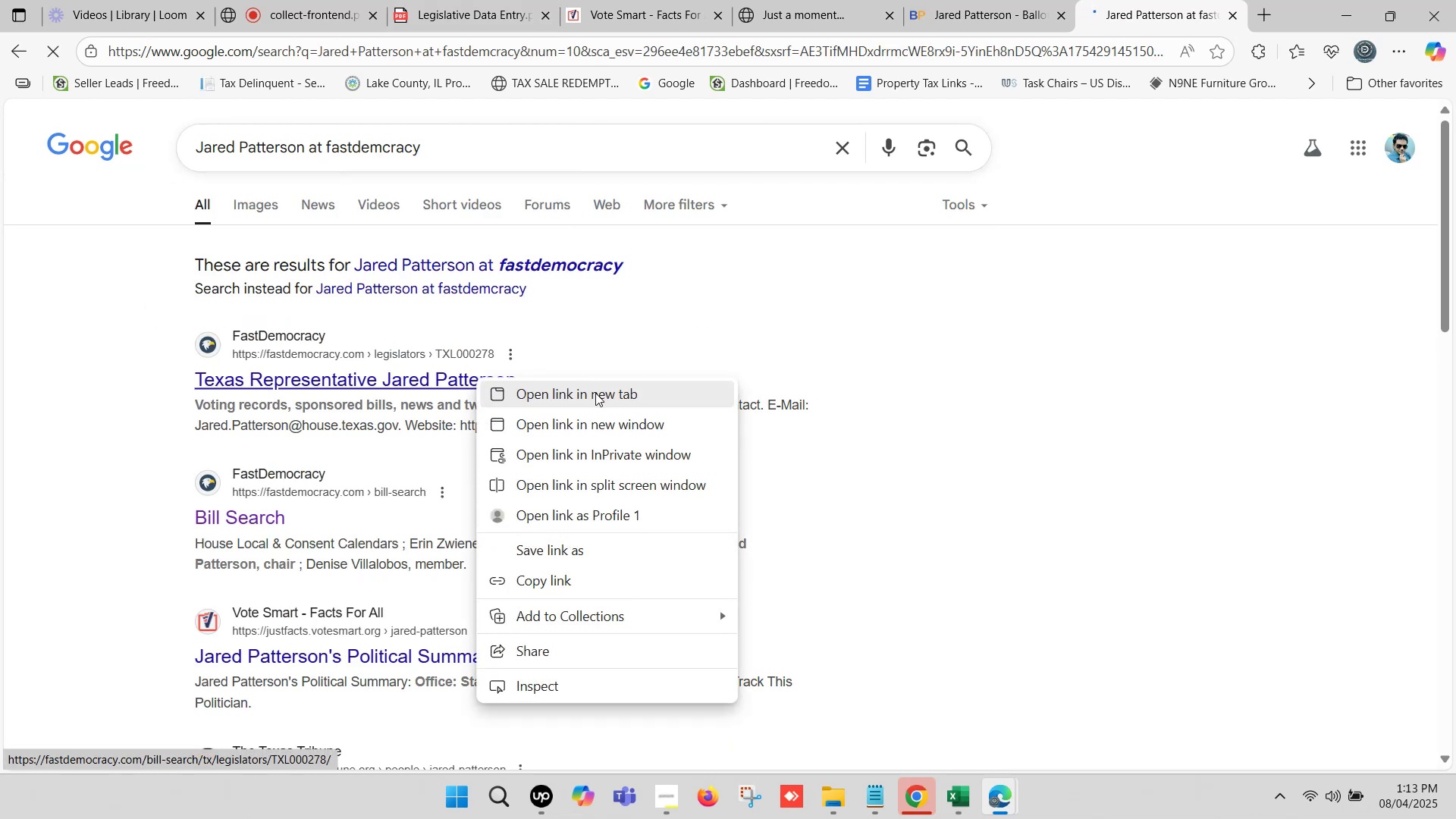 
left_click([595, 393])
 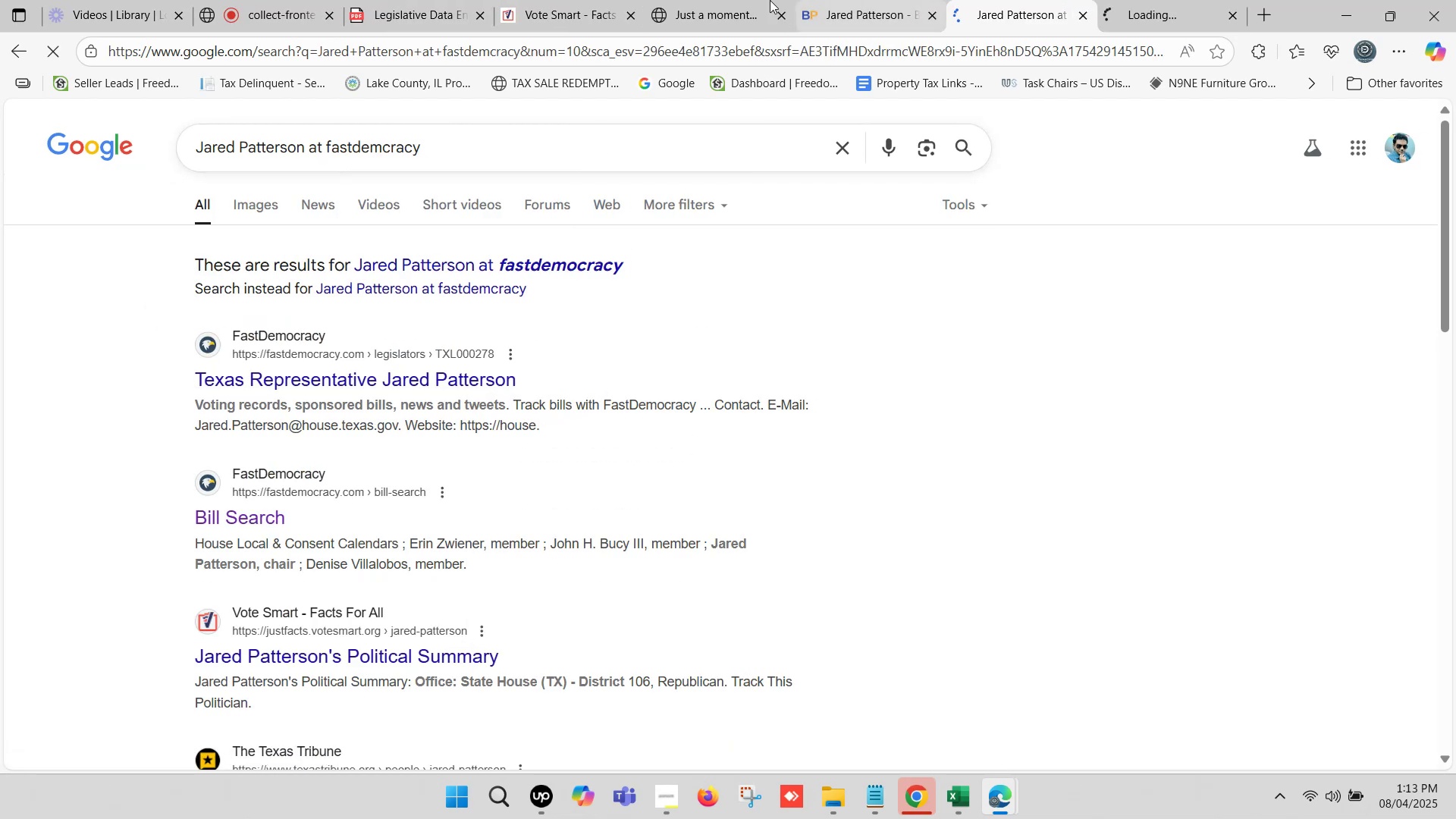 
left_click([738, 0])
 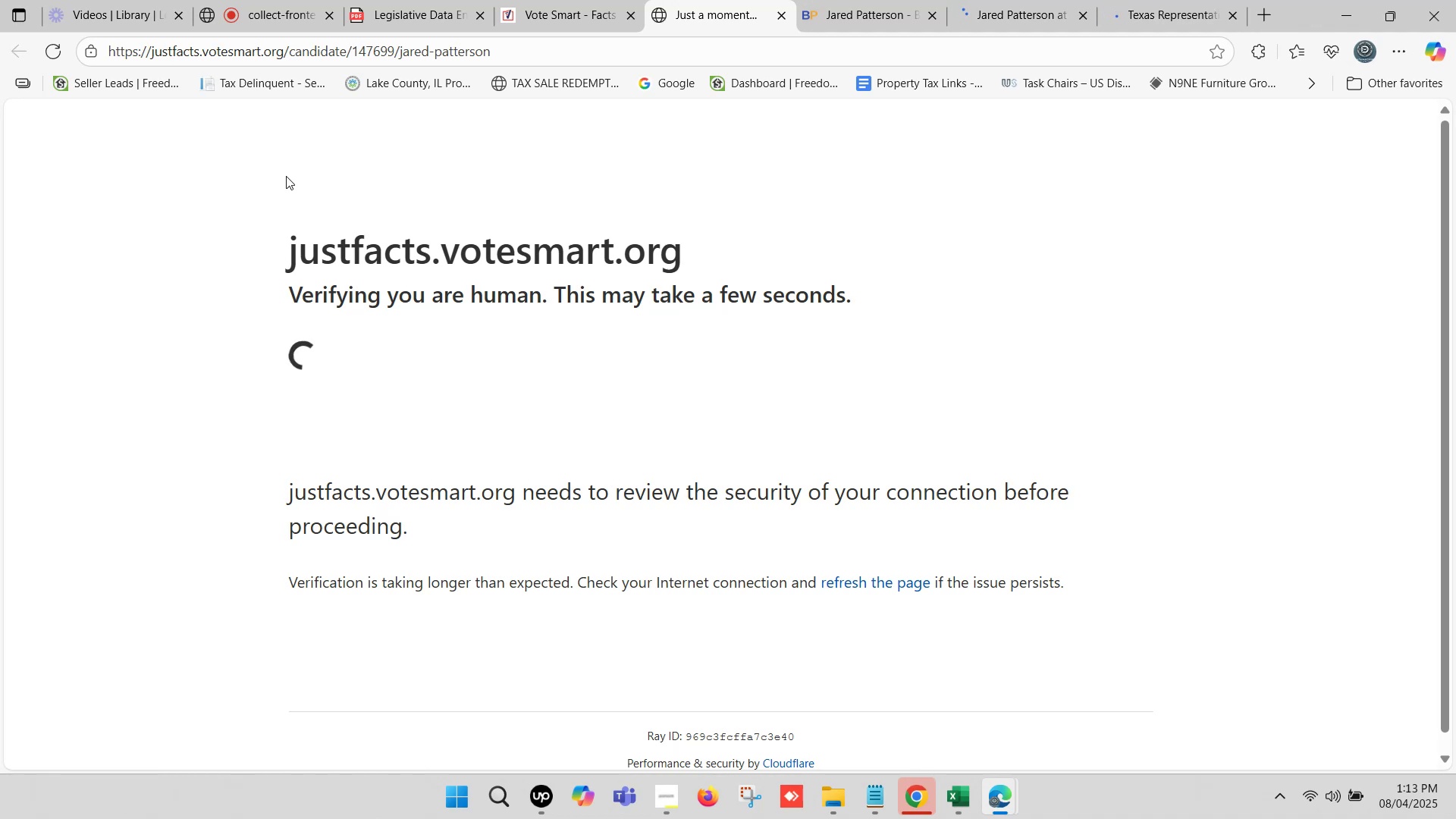 
wait(12.14)
 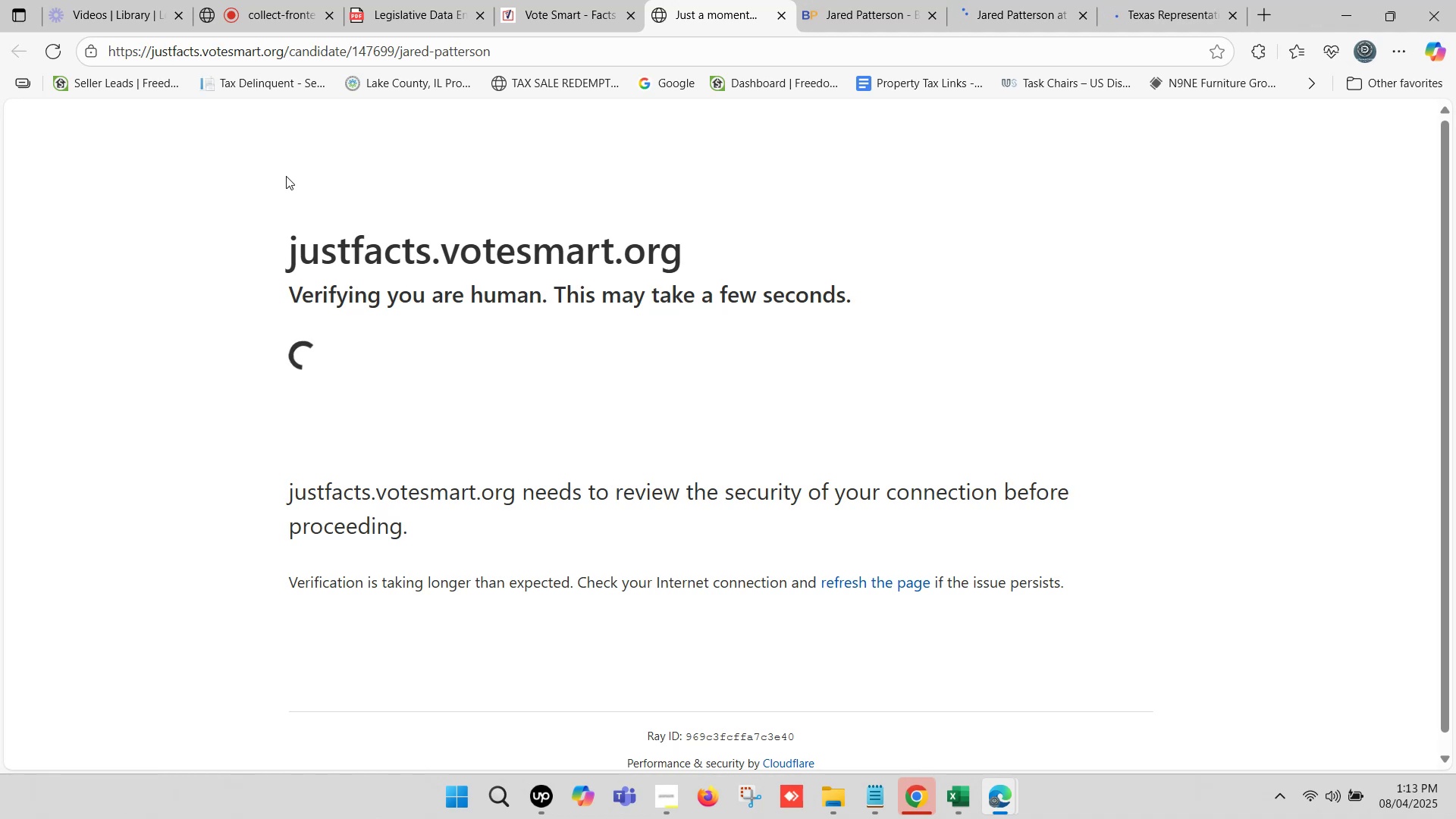 
left_click([694, 0])
 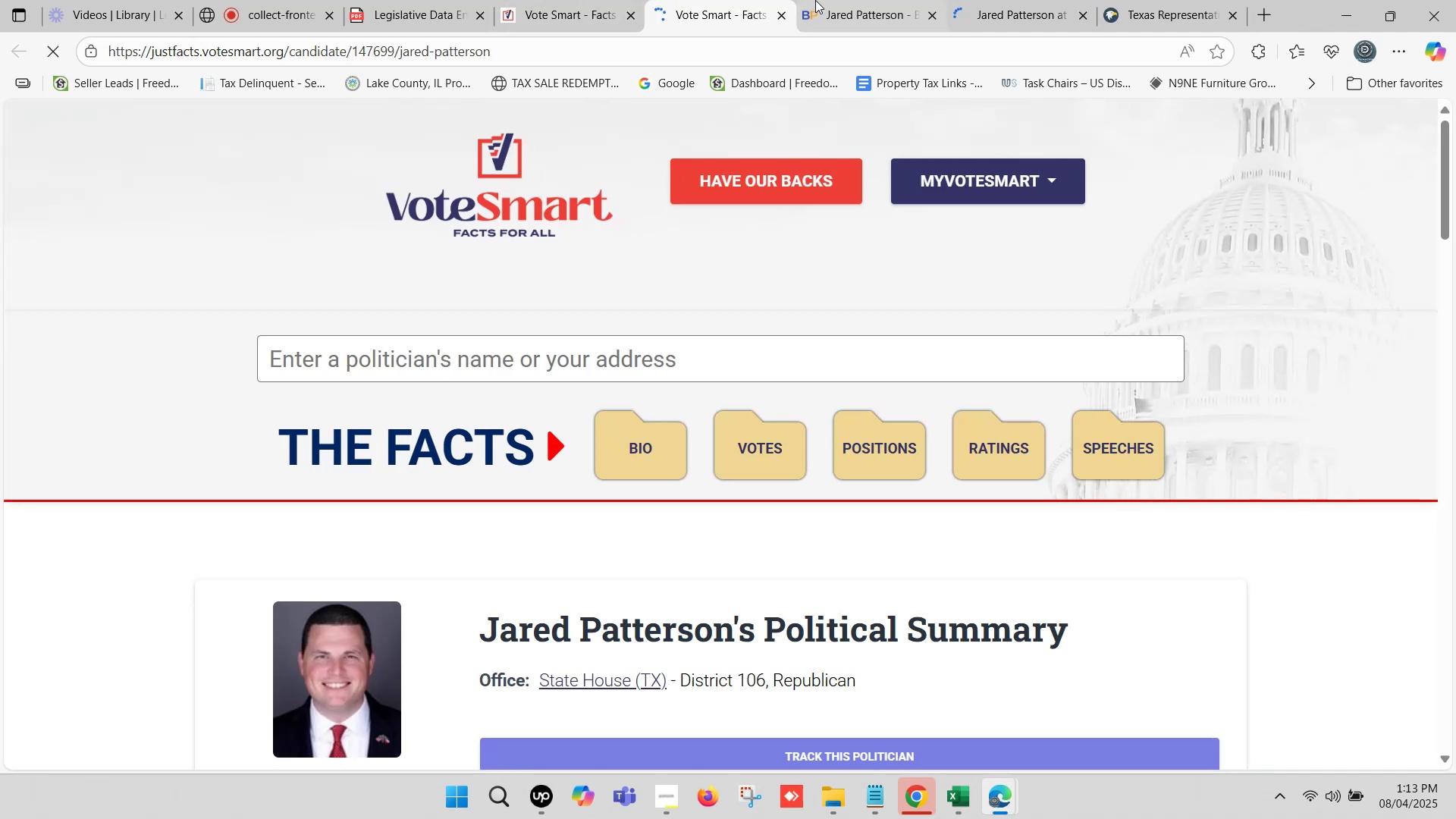 
left_click([816, 0])
 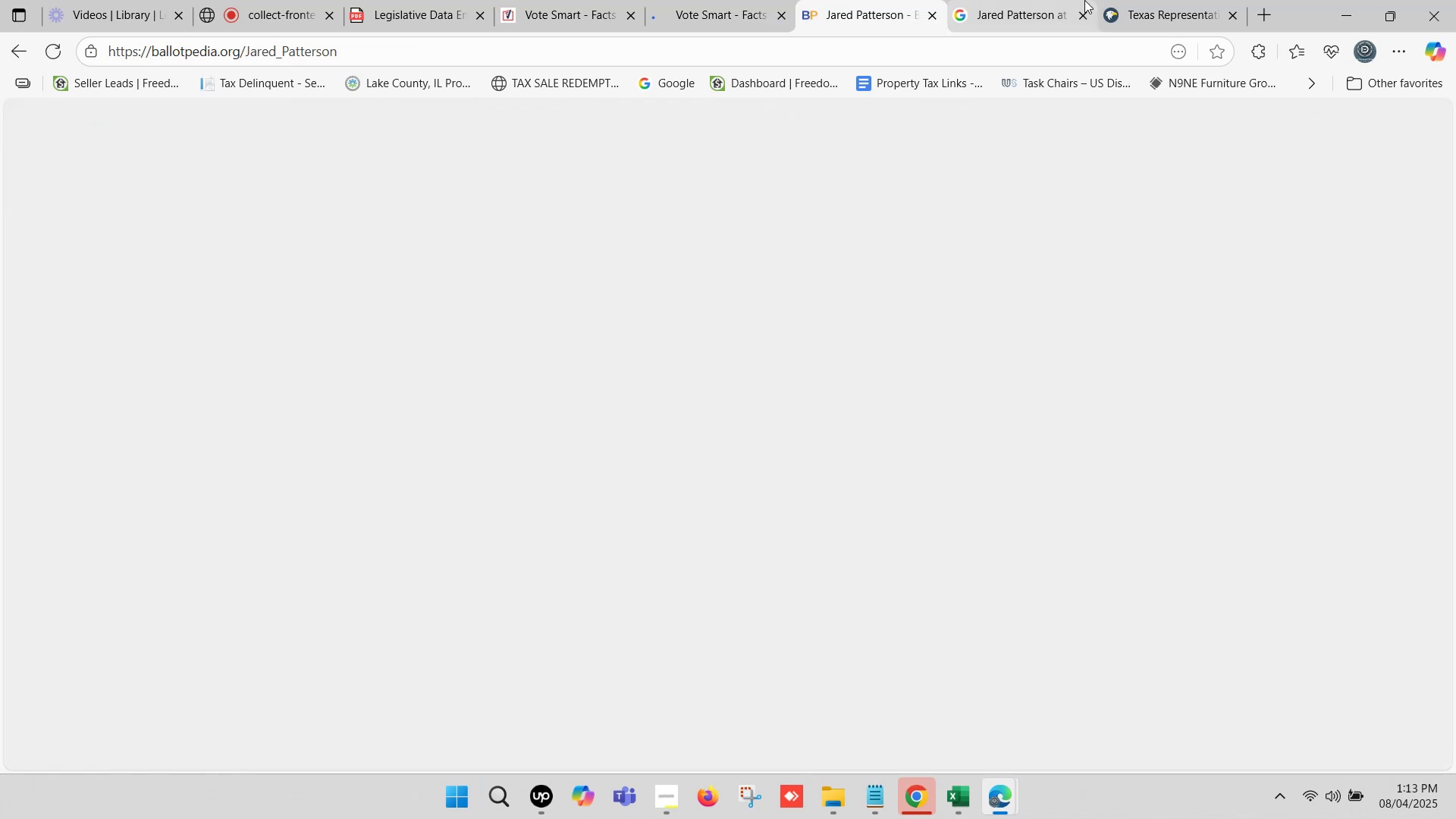 
left_click([981, 0])
 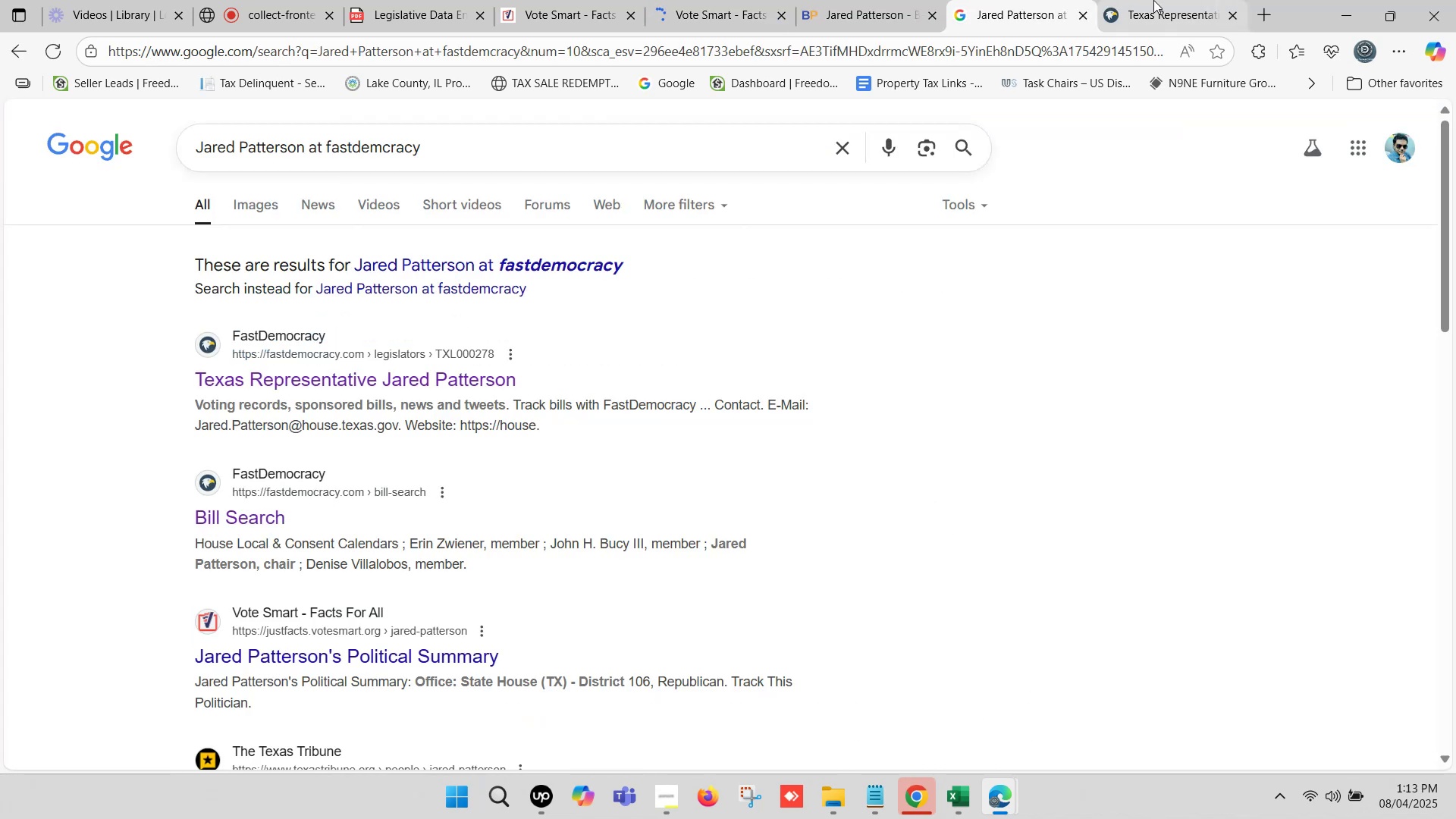 
left_click([1161, 0])
 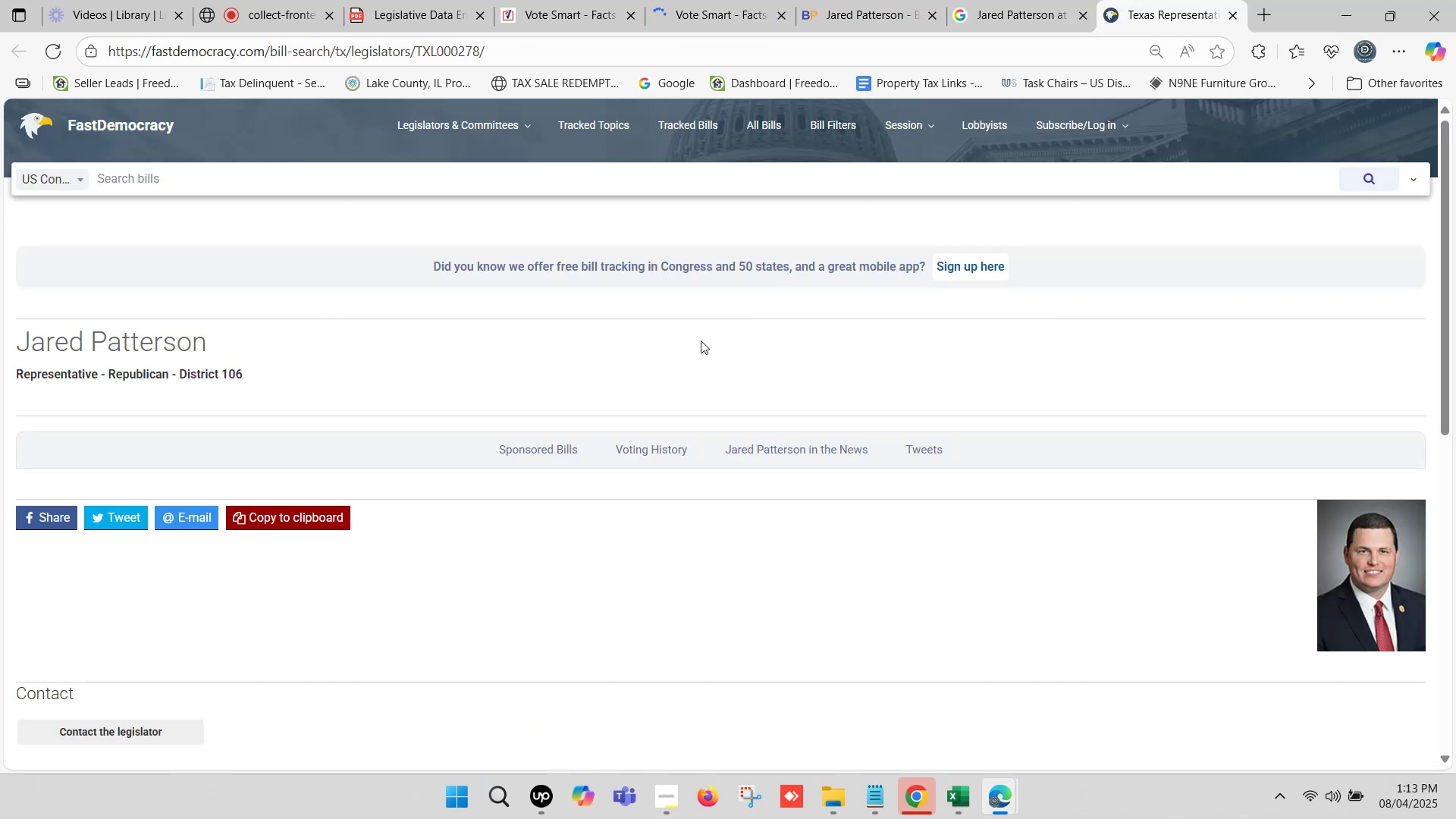 
scroll: coordinate [646, 293], scroll_direction: down, amount: 5.0
 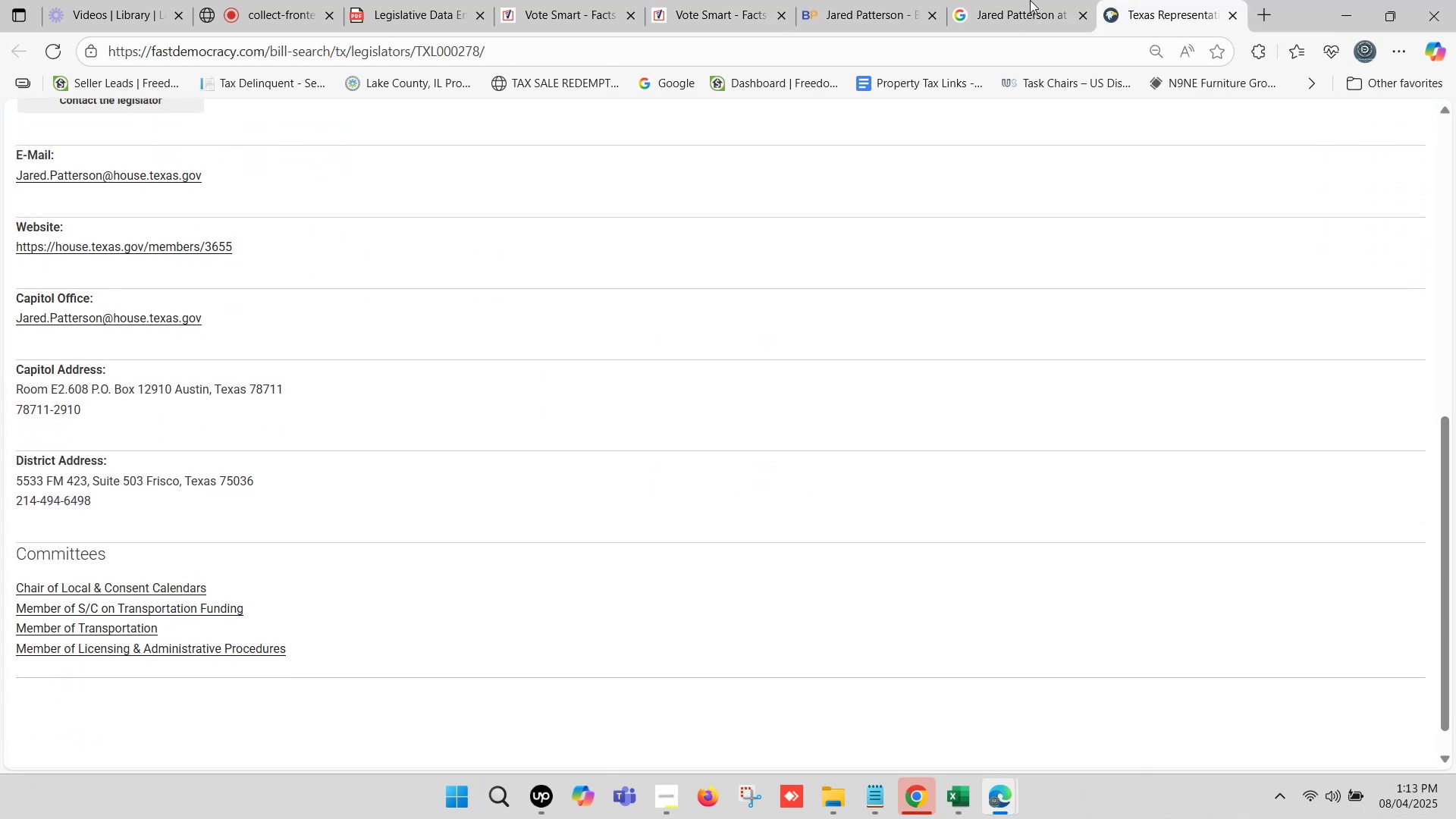 
left_click([863, 0])
 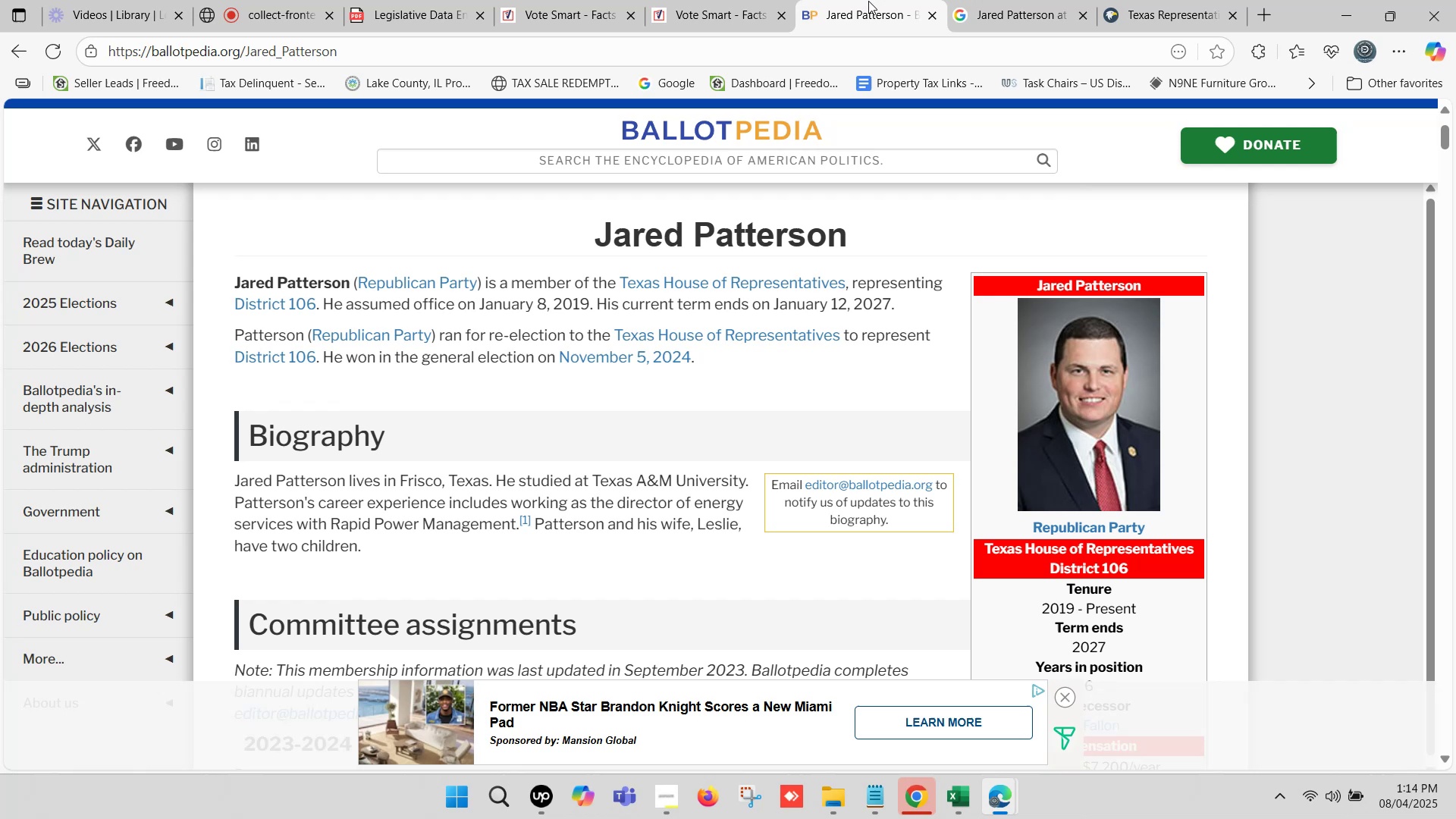 
scroll: coordinate [1062, 519], scroll_direction: down, amount: 5.0
 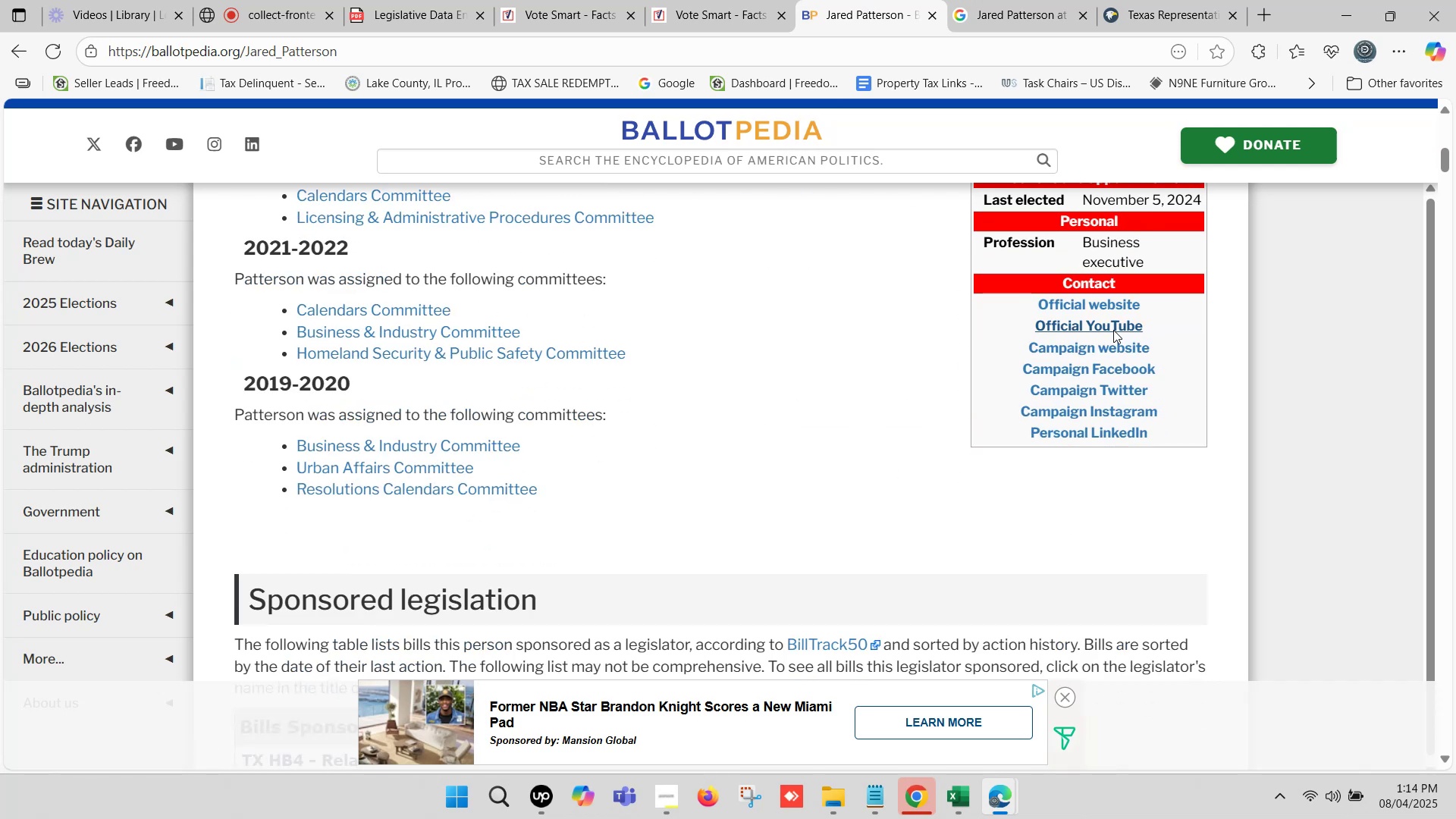 
hold_key(key=ControlLeft, duration=1.53)
left_click([1127, 306])
 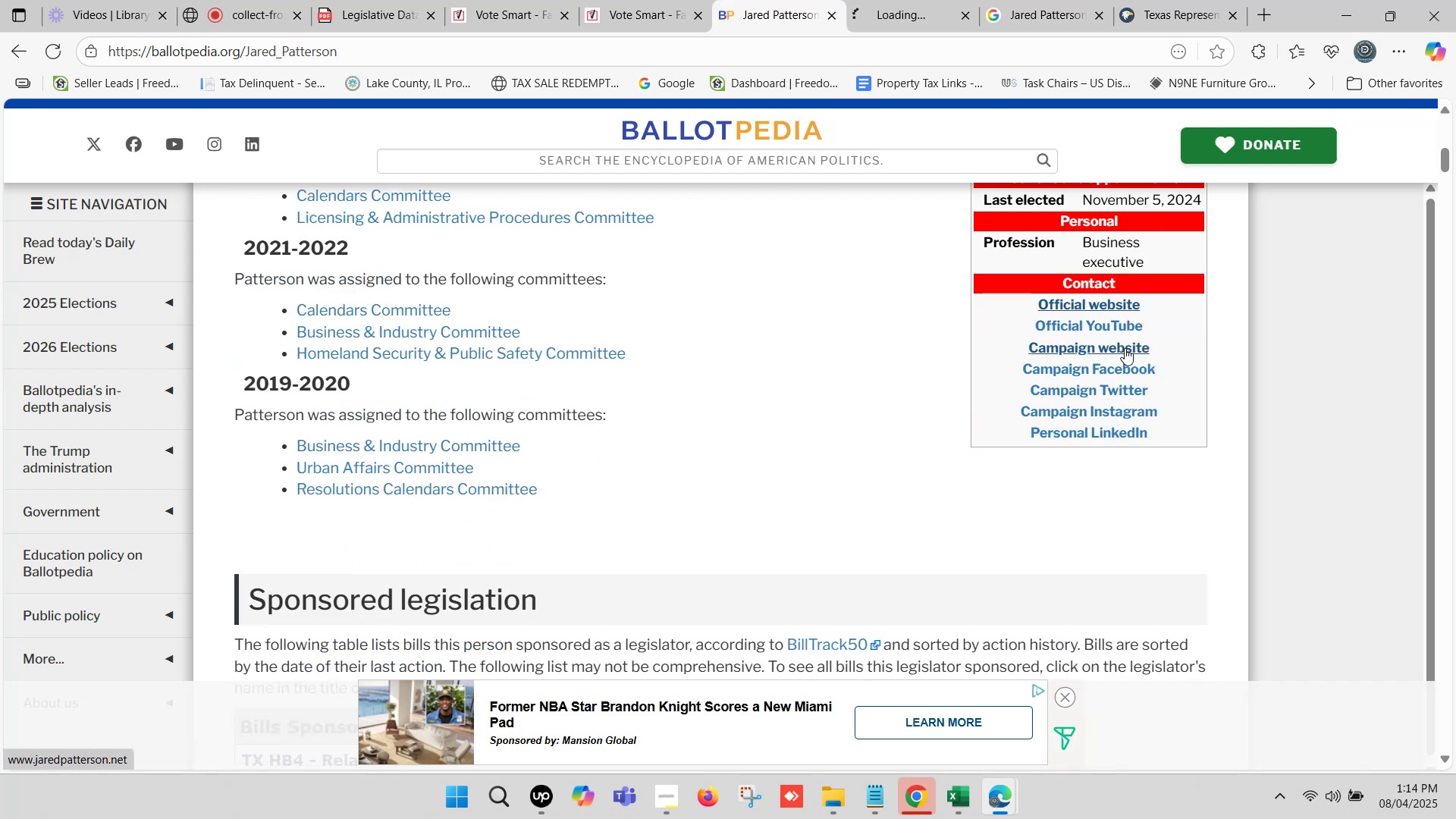 
hold_key(key=ControlLeft, duration=0.31)
left_click([1125, 348])
 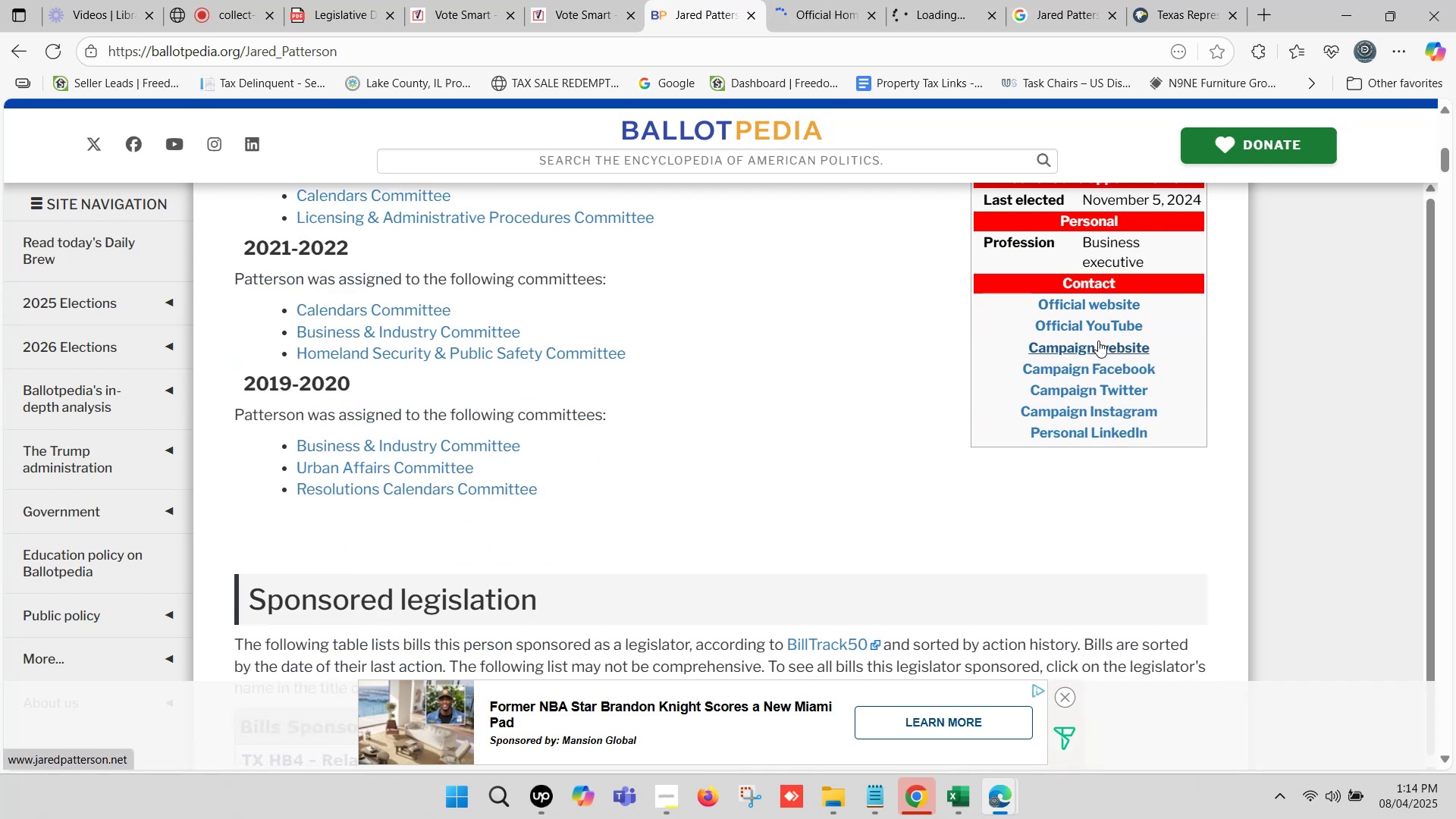 
left_click([802, 0])
 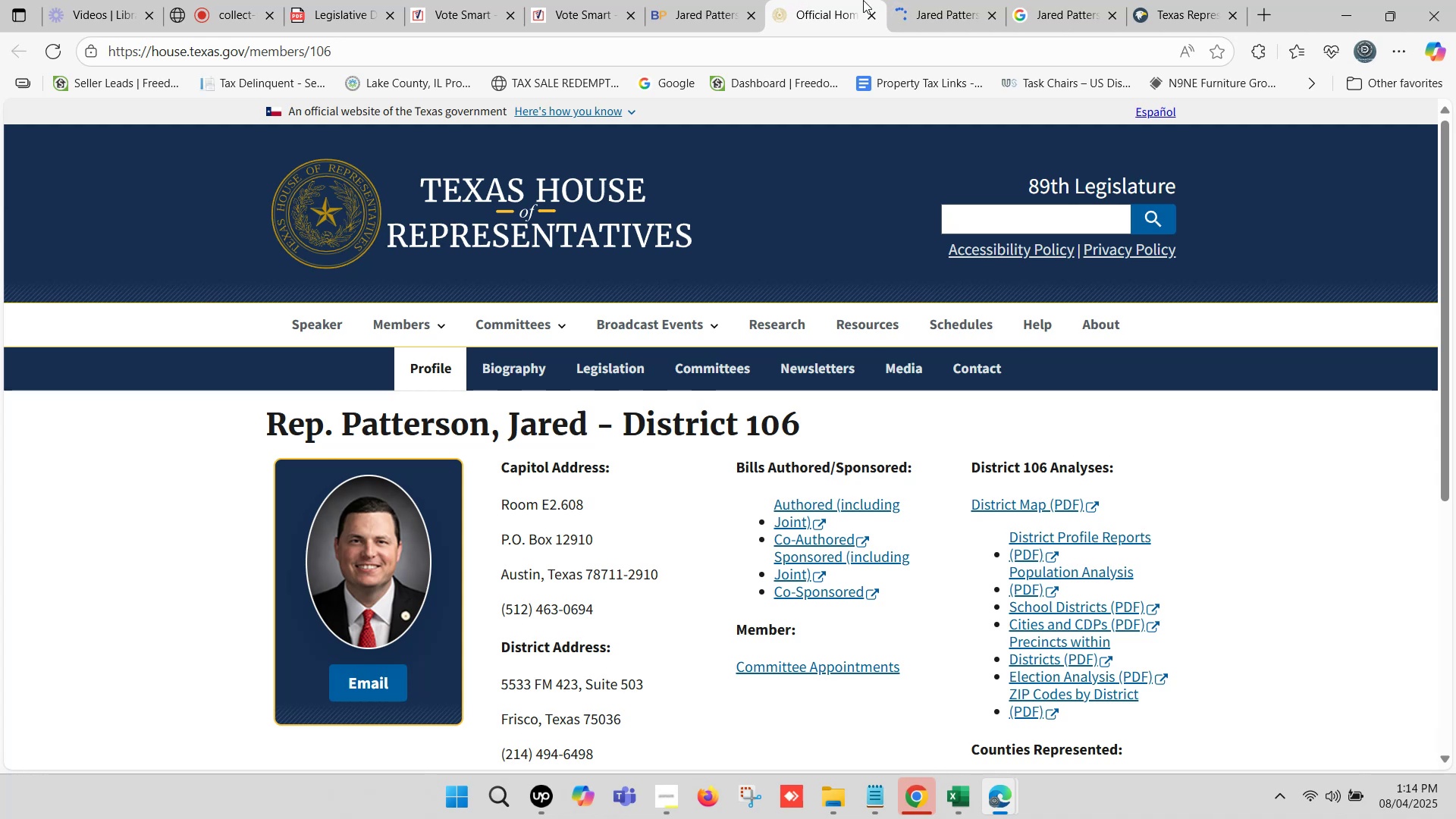 
scroll: coordinate [689, 510], scroll_direction: down, amount: 1.0
 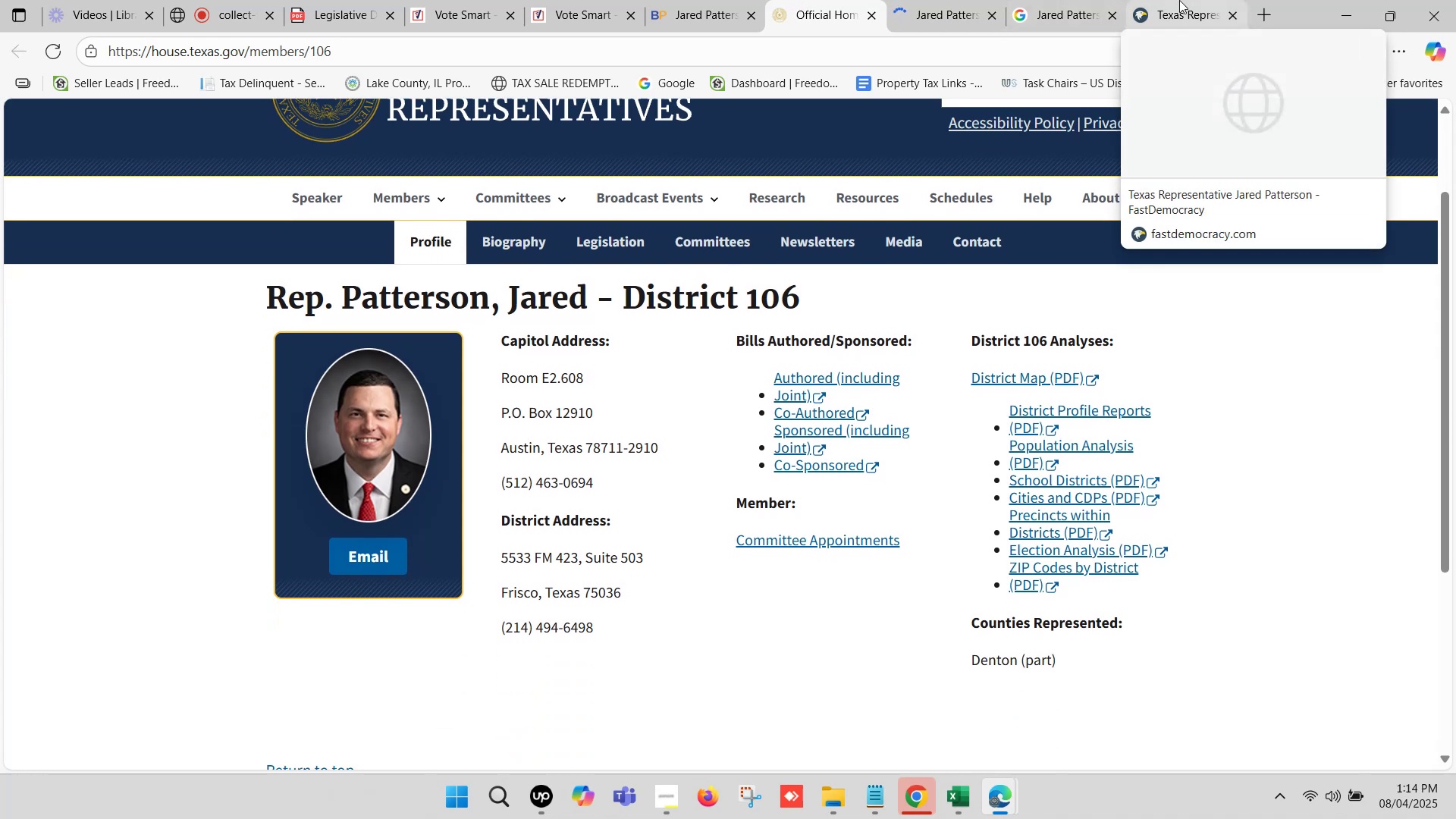 
left_click([1179, 0])
 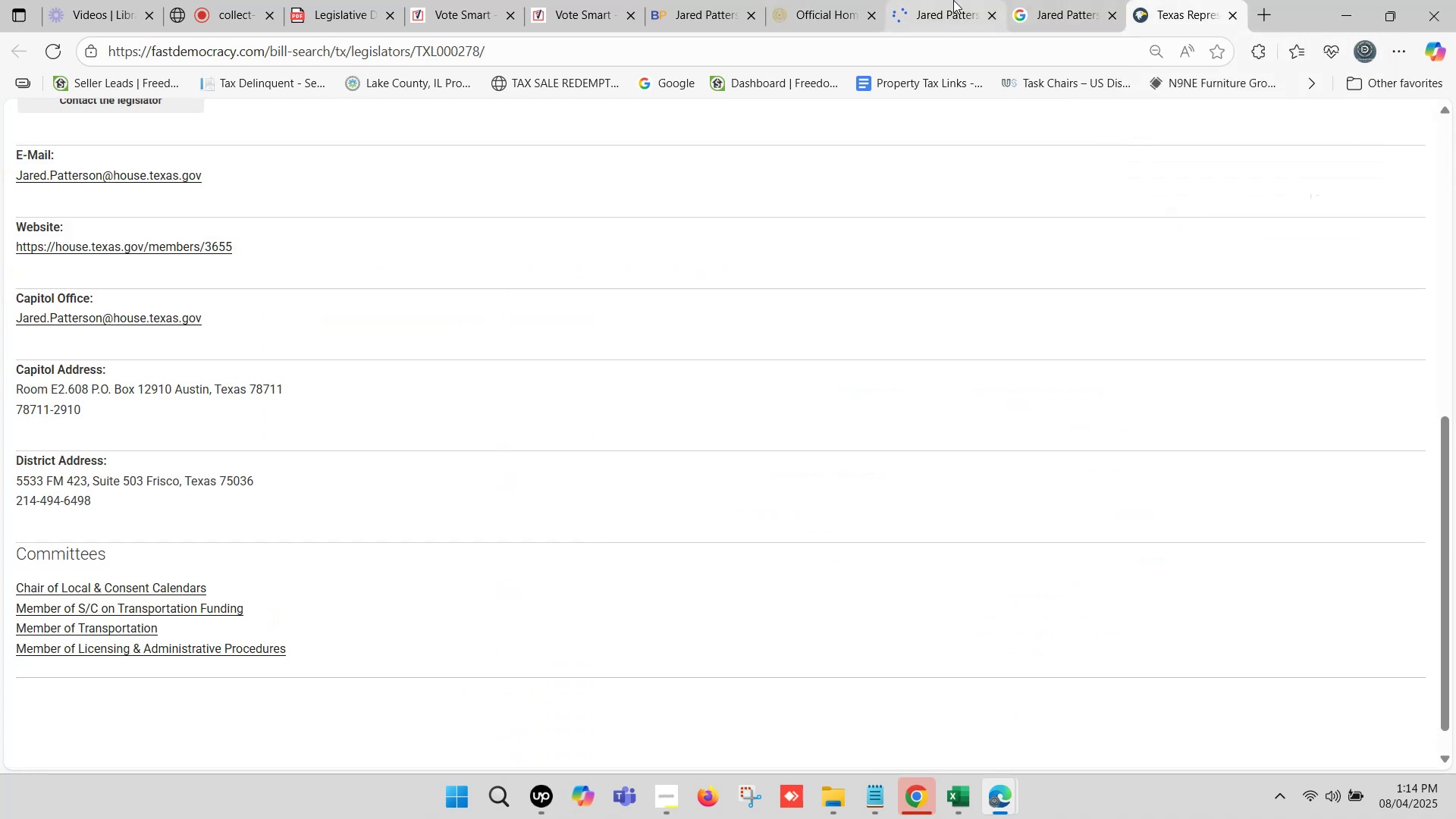 
left_click([949, 0])
 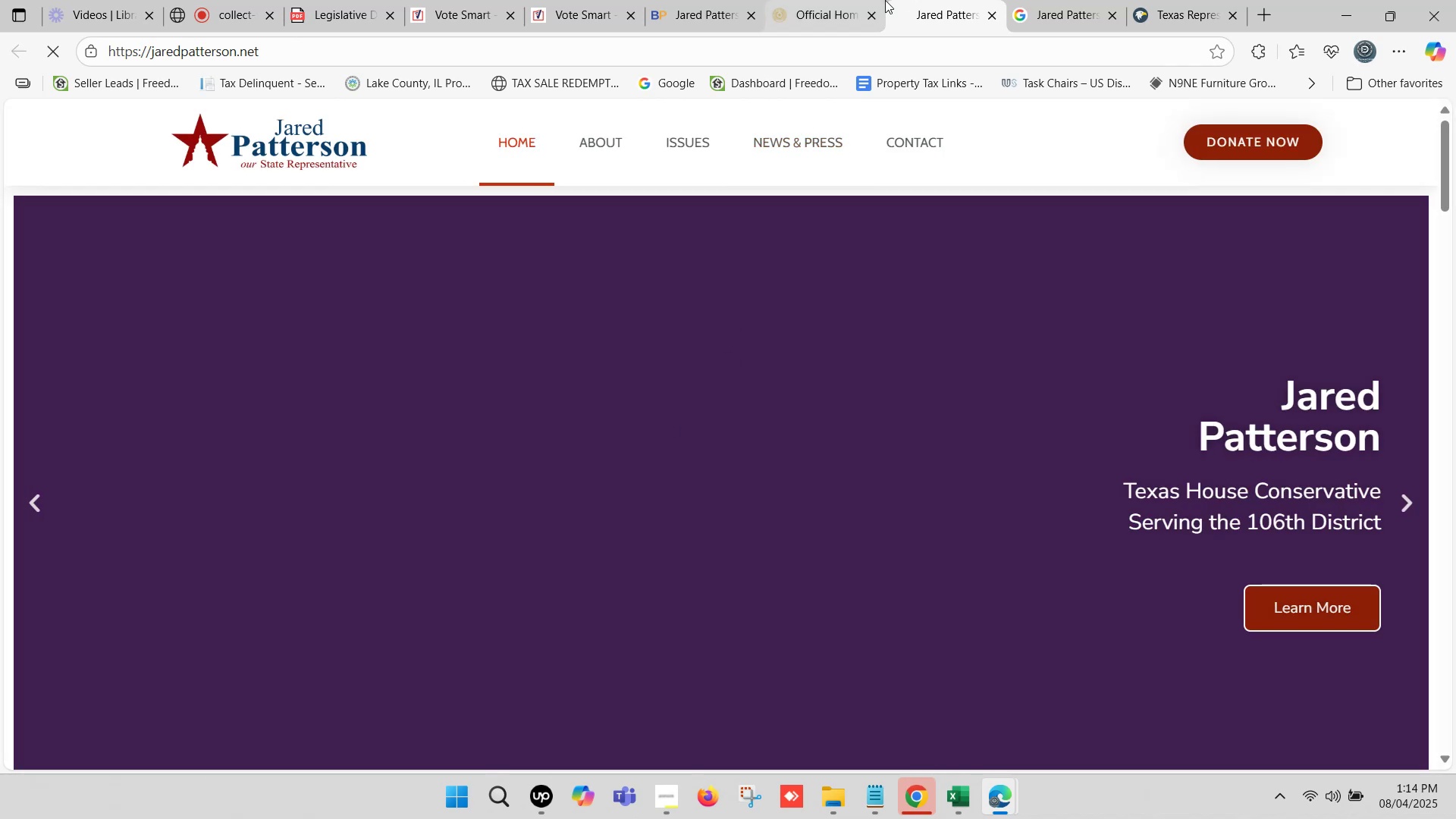 
left_click([817, 0])
 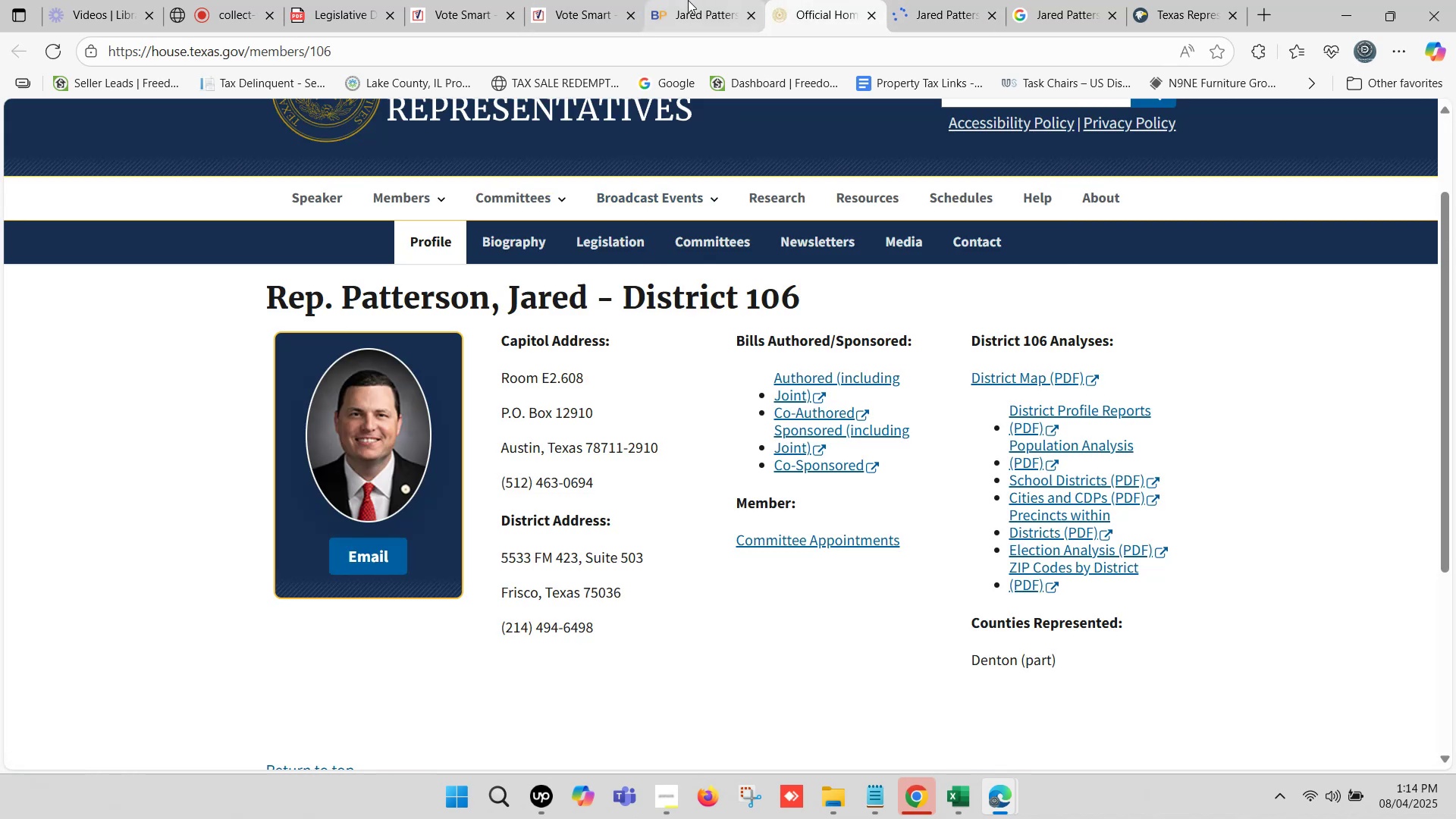 
left_click([688, 0])
 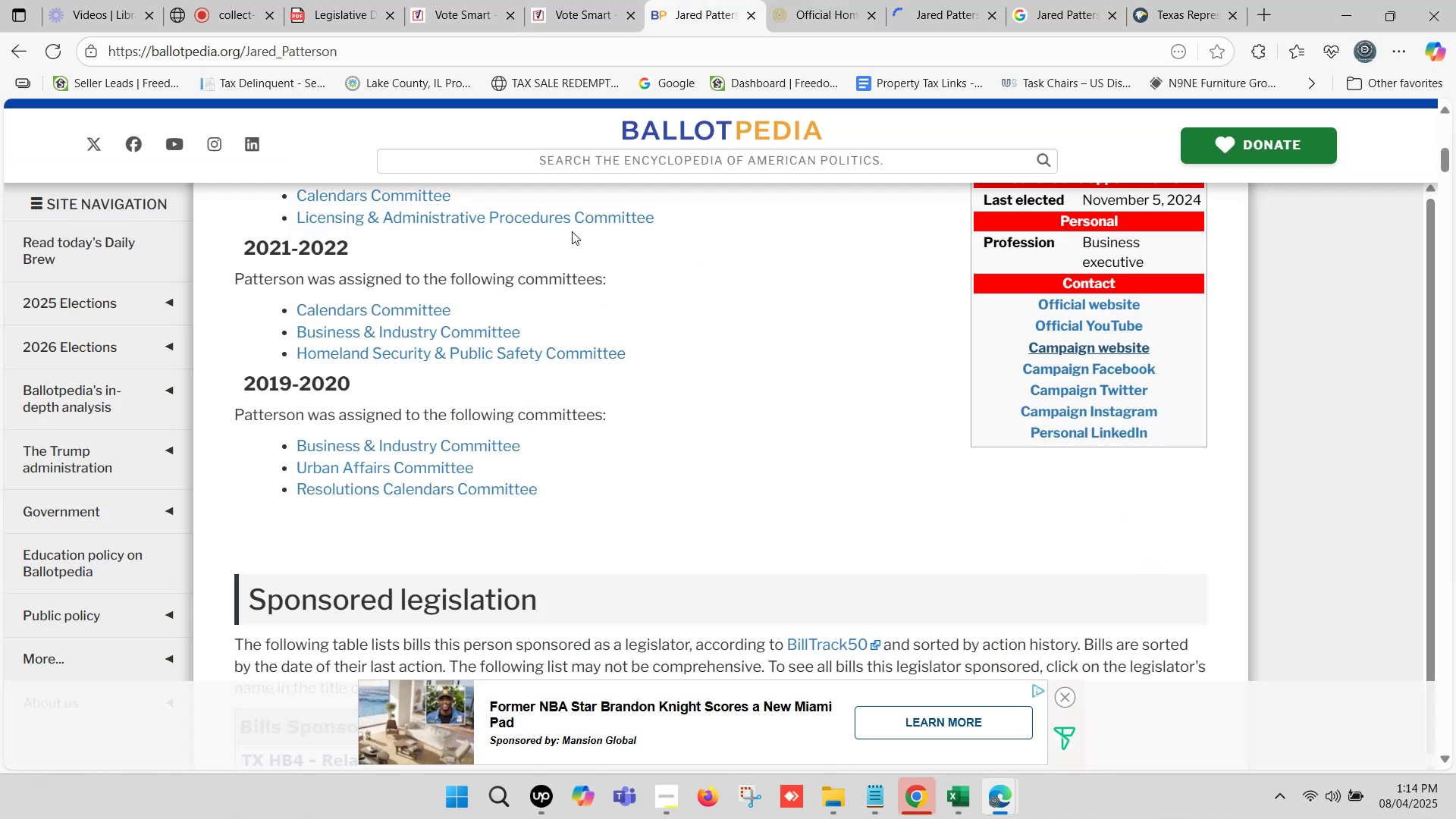 
scroll: coordinate [601, 293], scroll_direction: up, amount: 6.0
 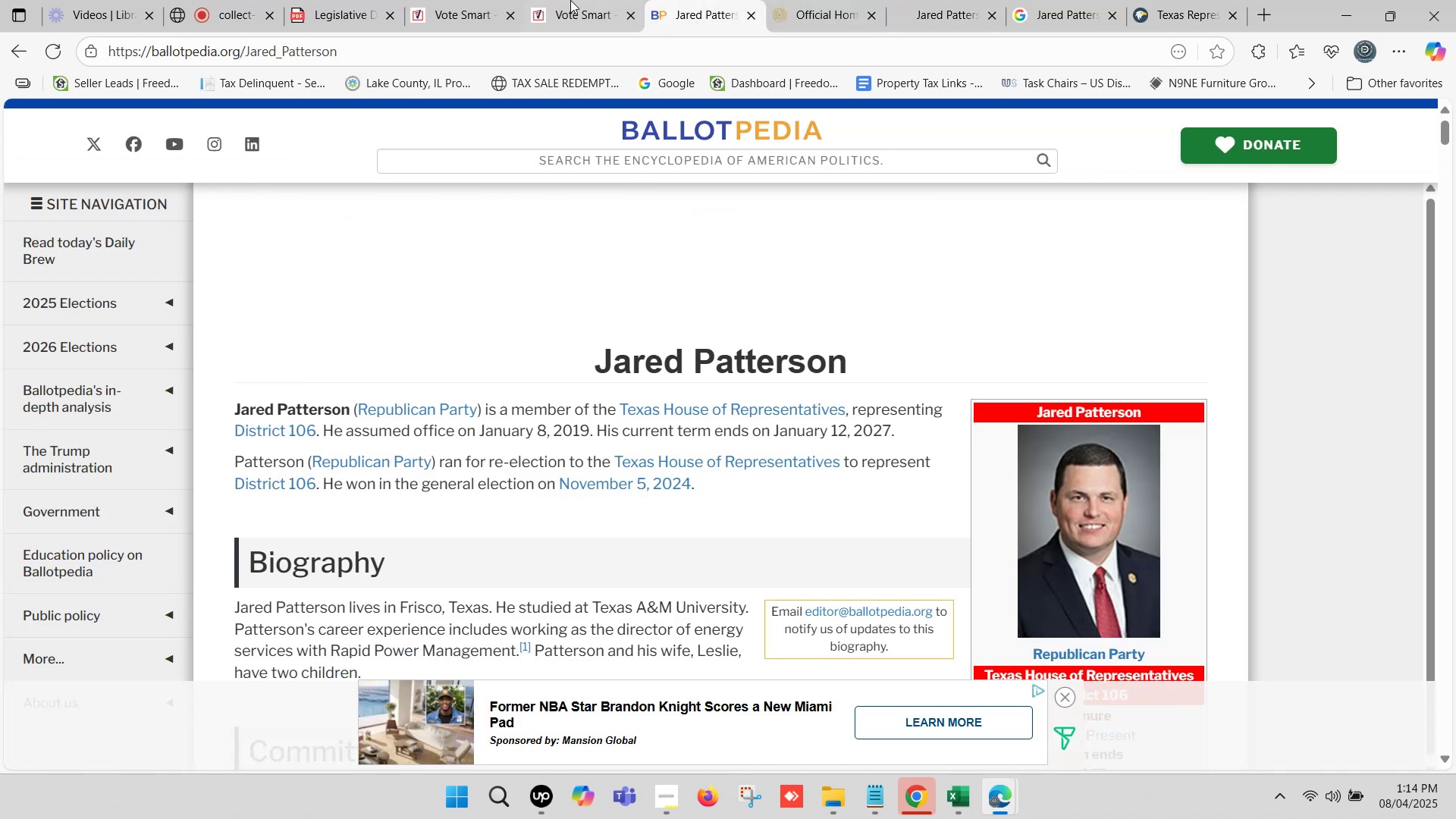 
left_click([568, 0])
 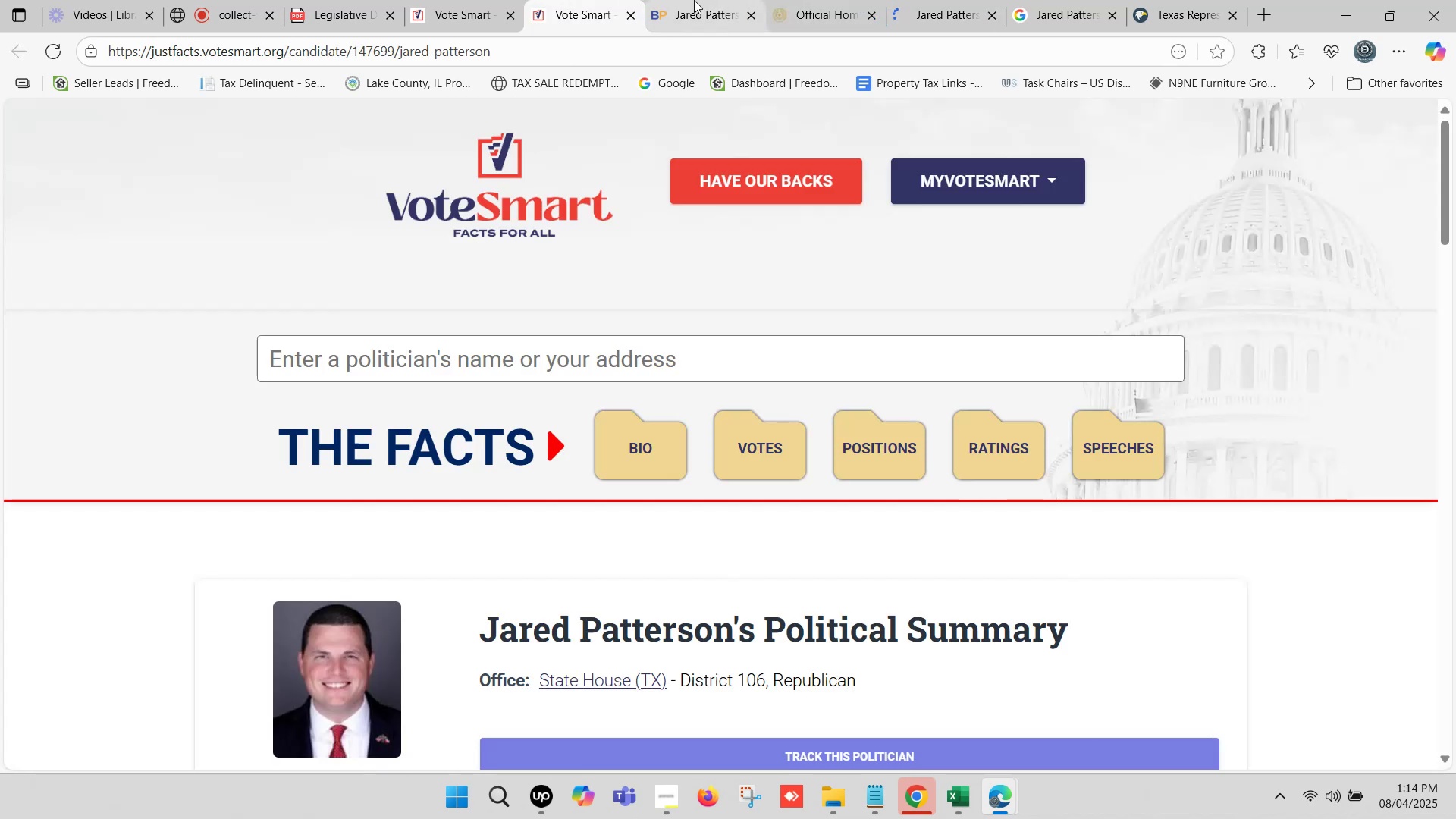 
left_click([694, 0])
 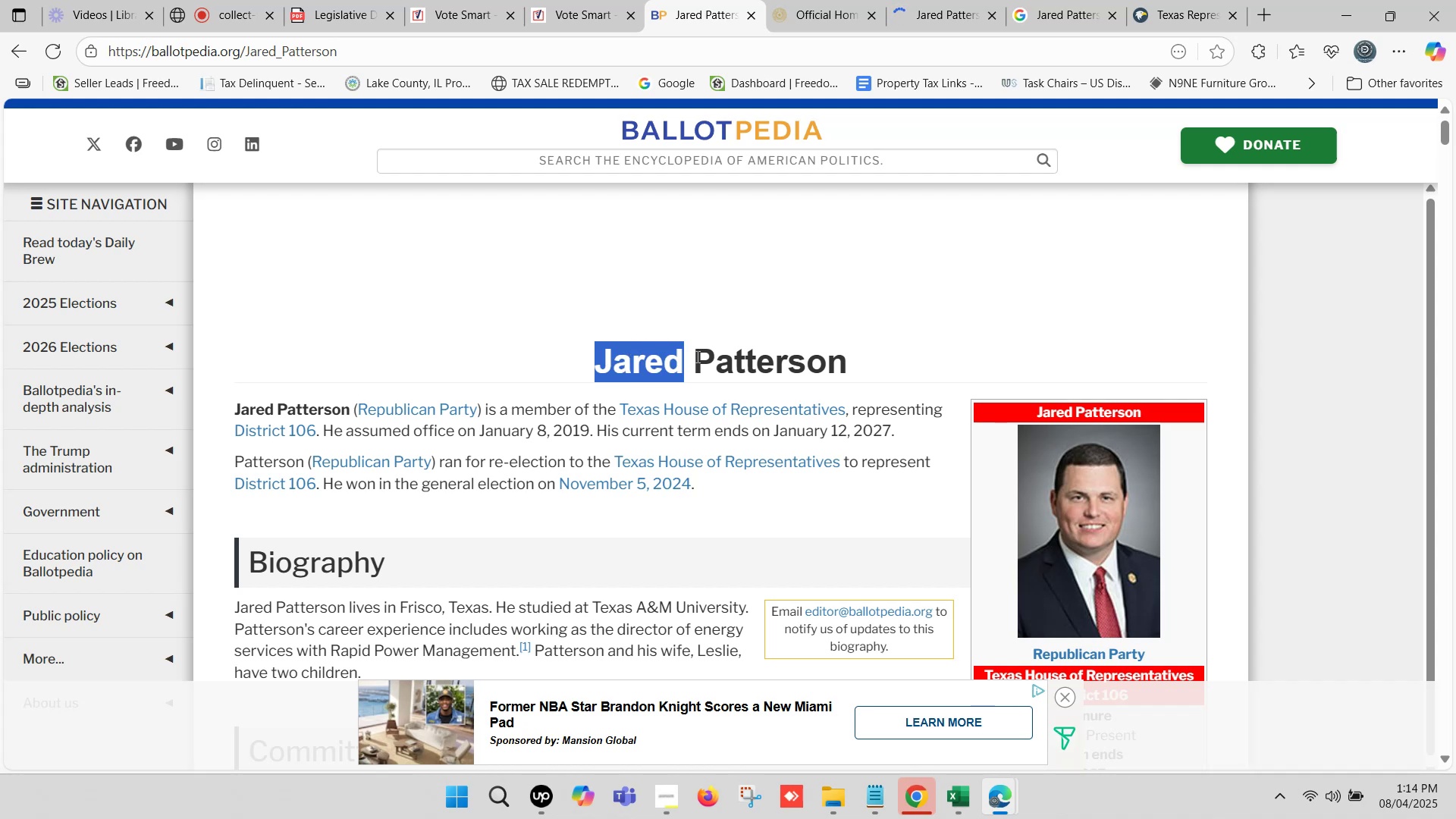 
wait(6.42)
 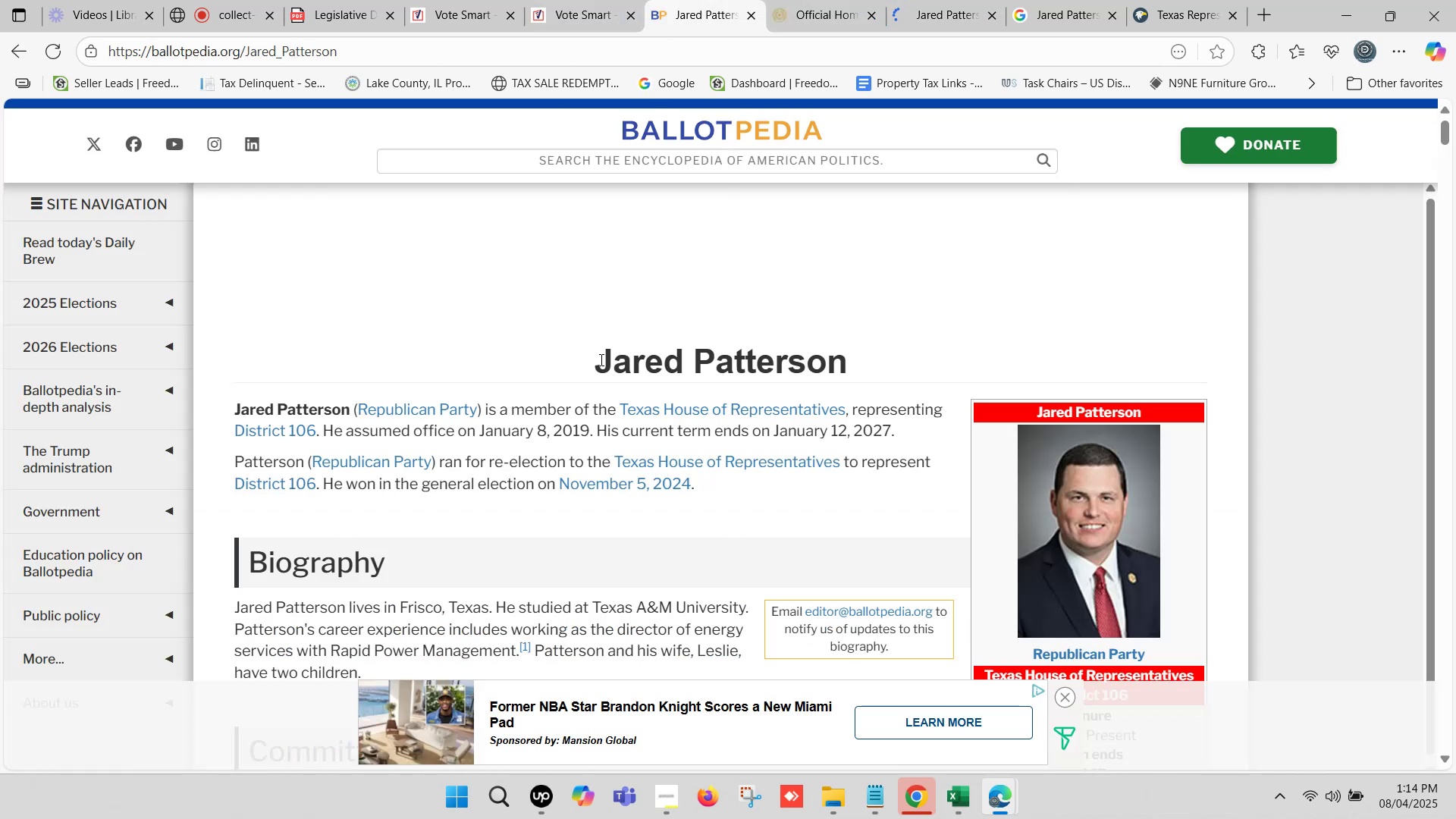 
key(Control+C)
 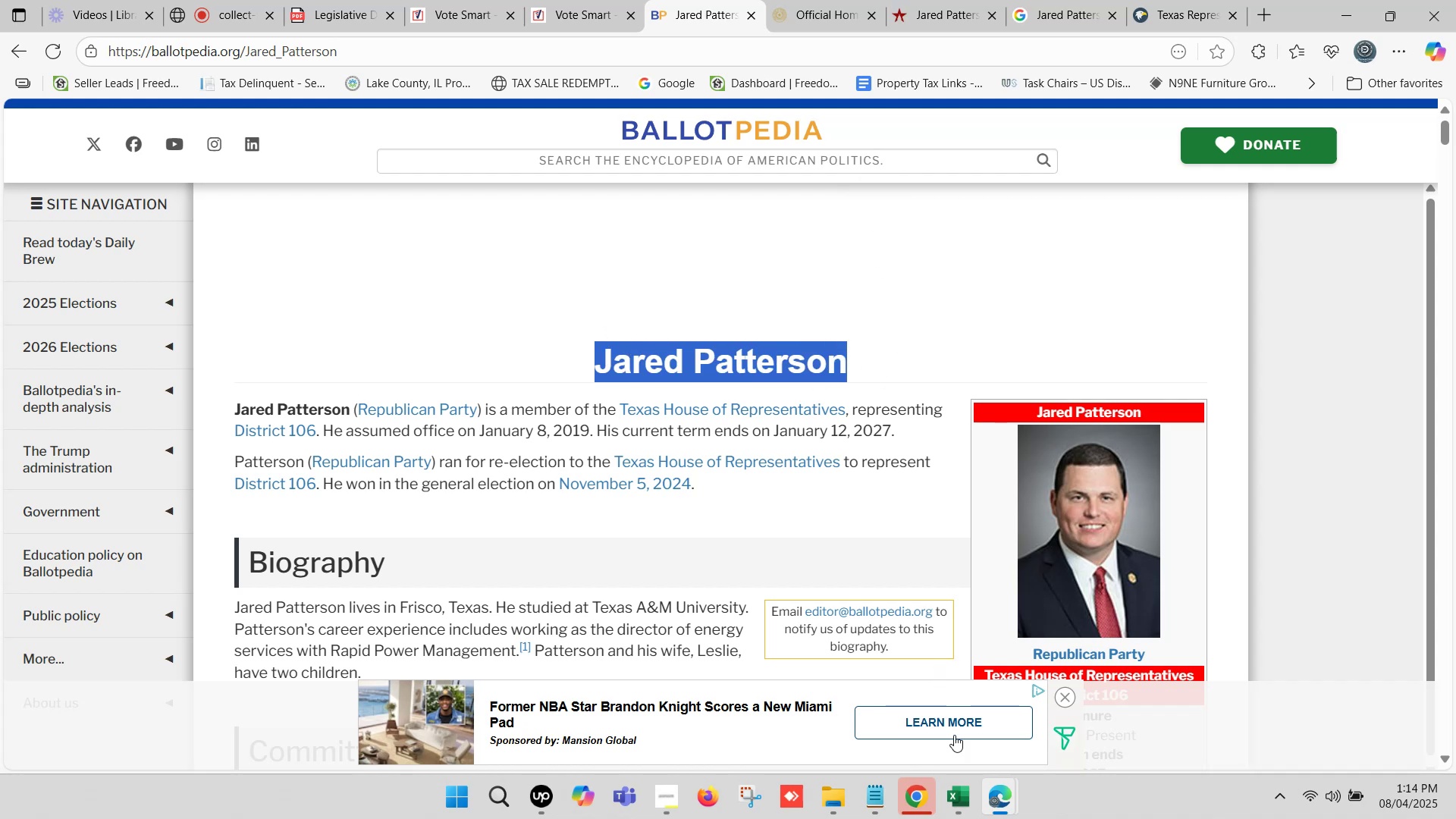 
left_click([968, 783])
 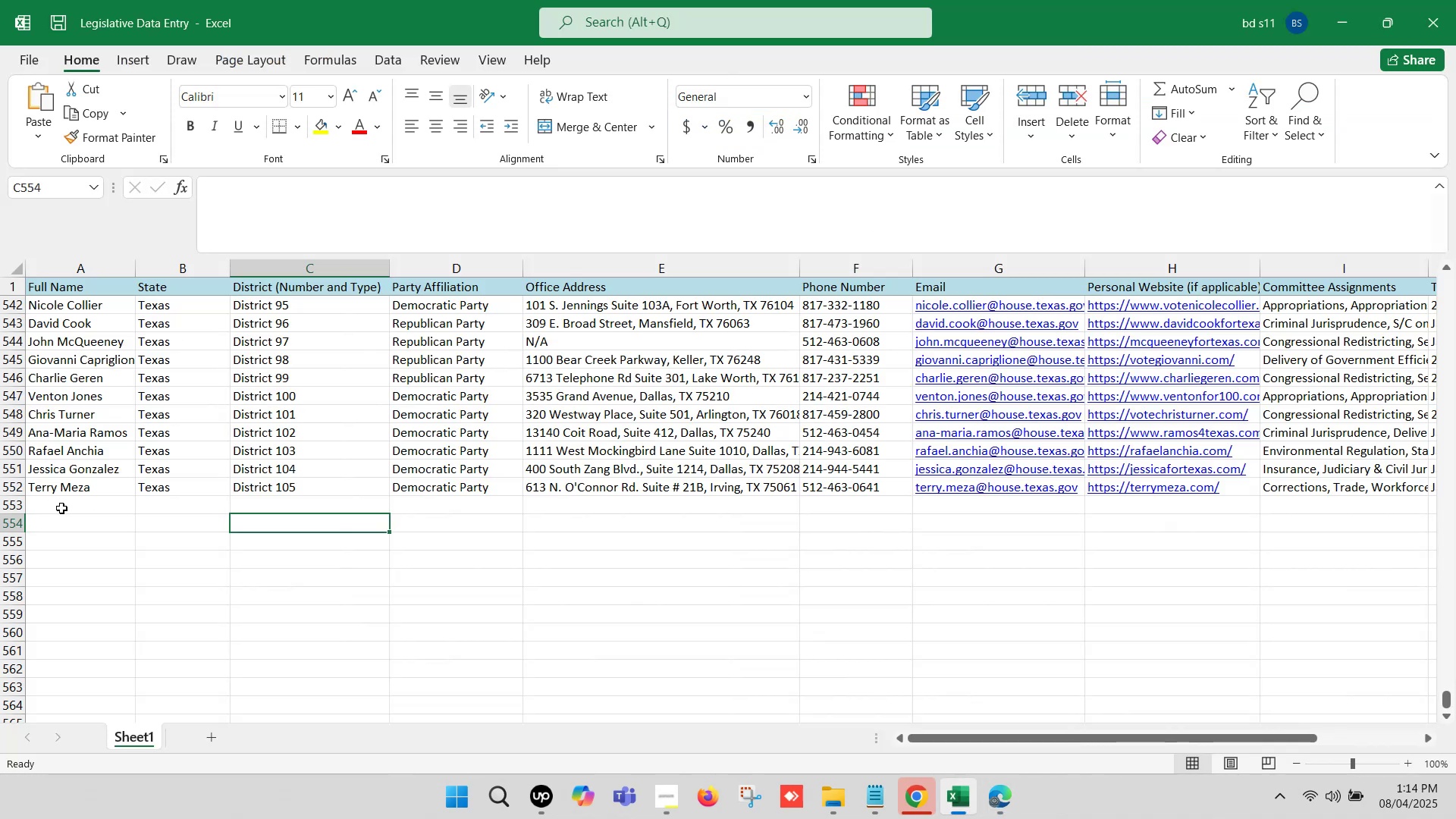 
double_click([61, 508])
 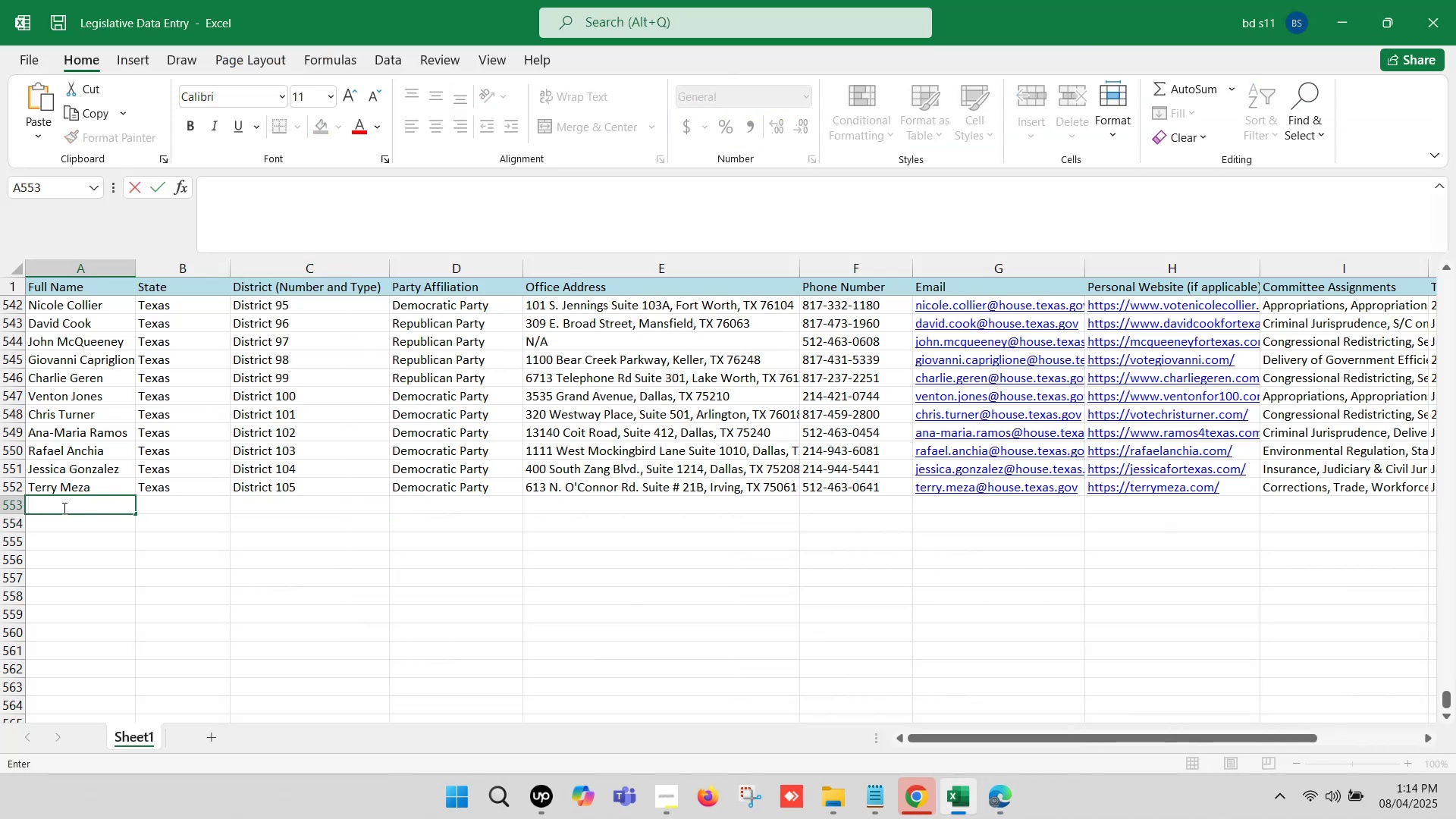 
key(Control+ControlLeft)
 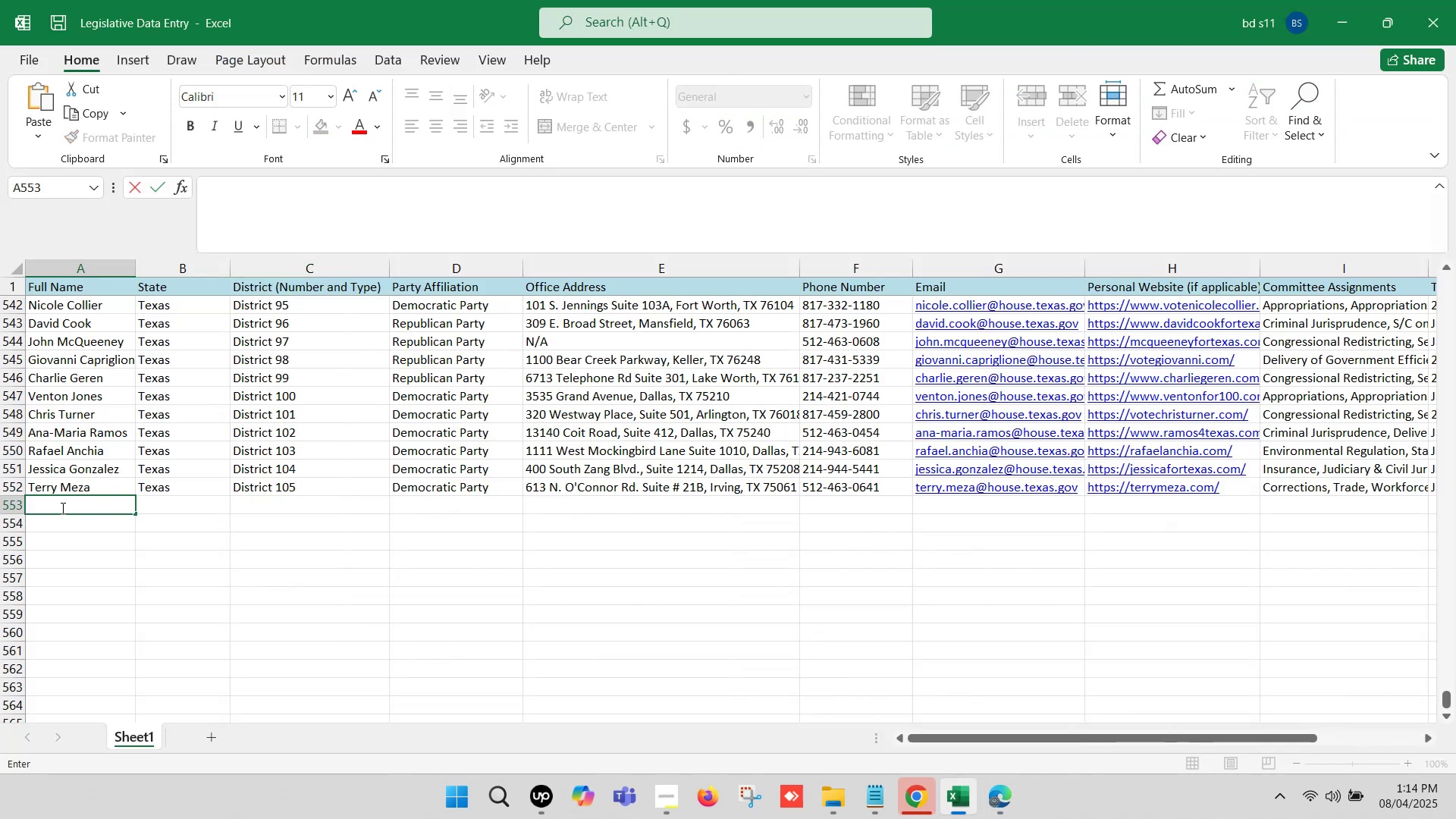 
key(Control+V)
 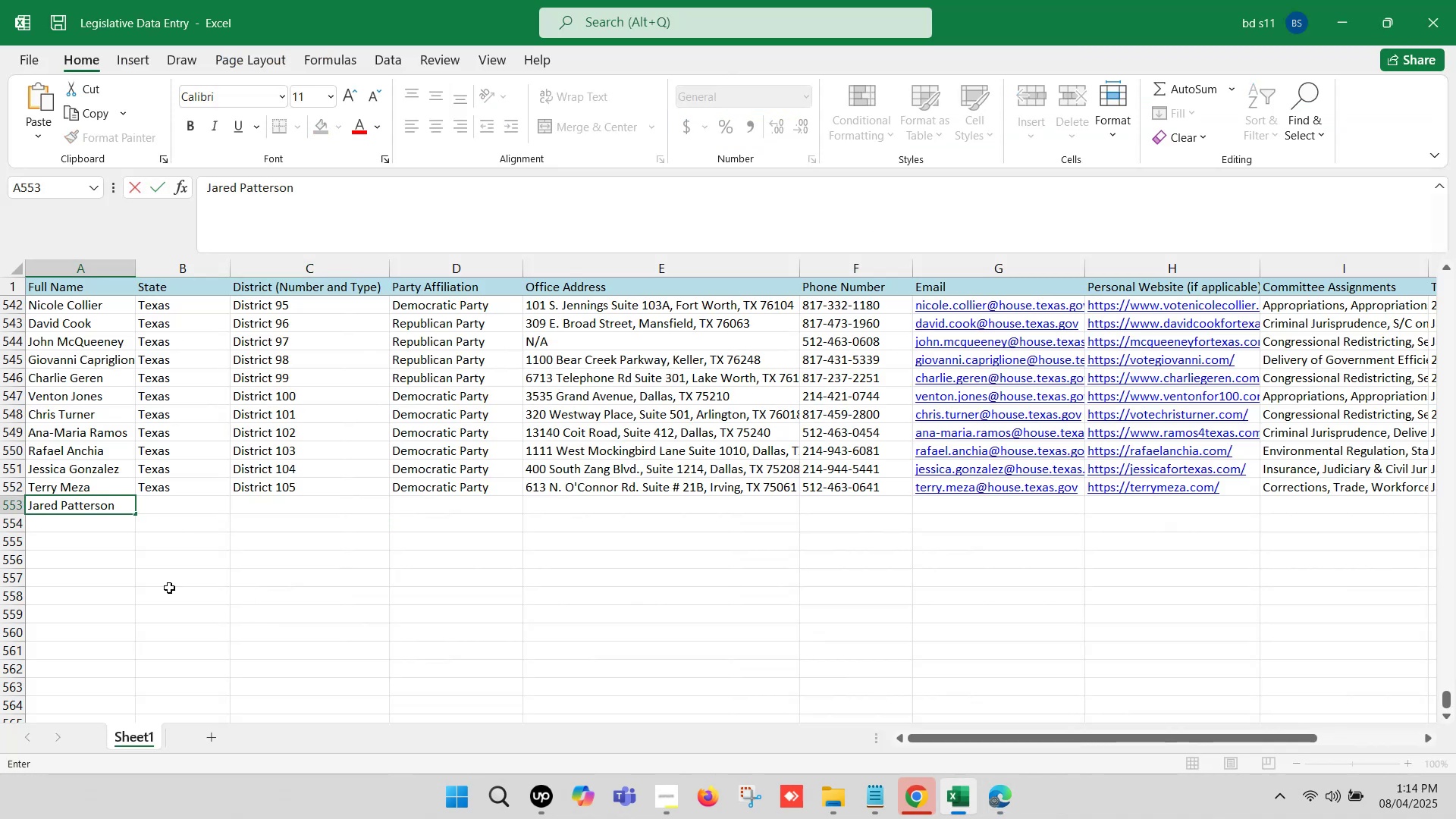 
left_click([162, 586])
 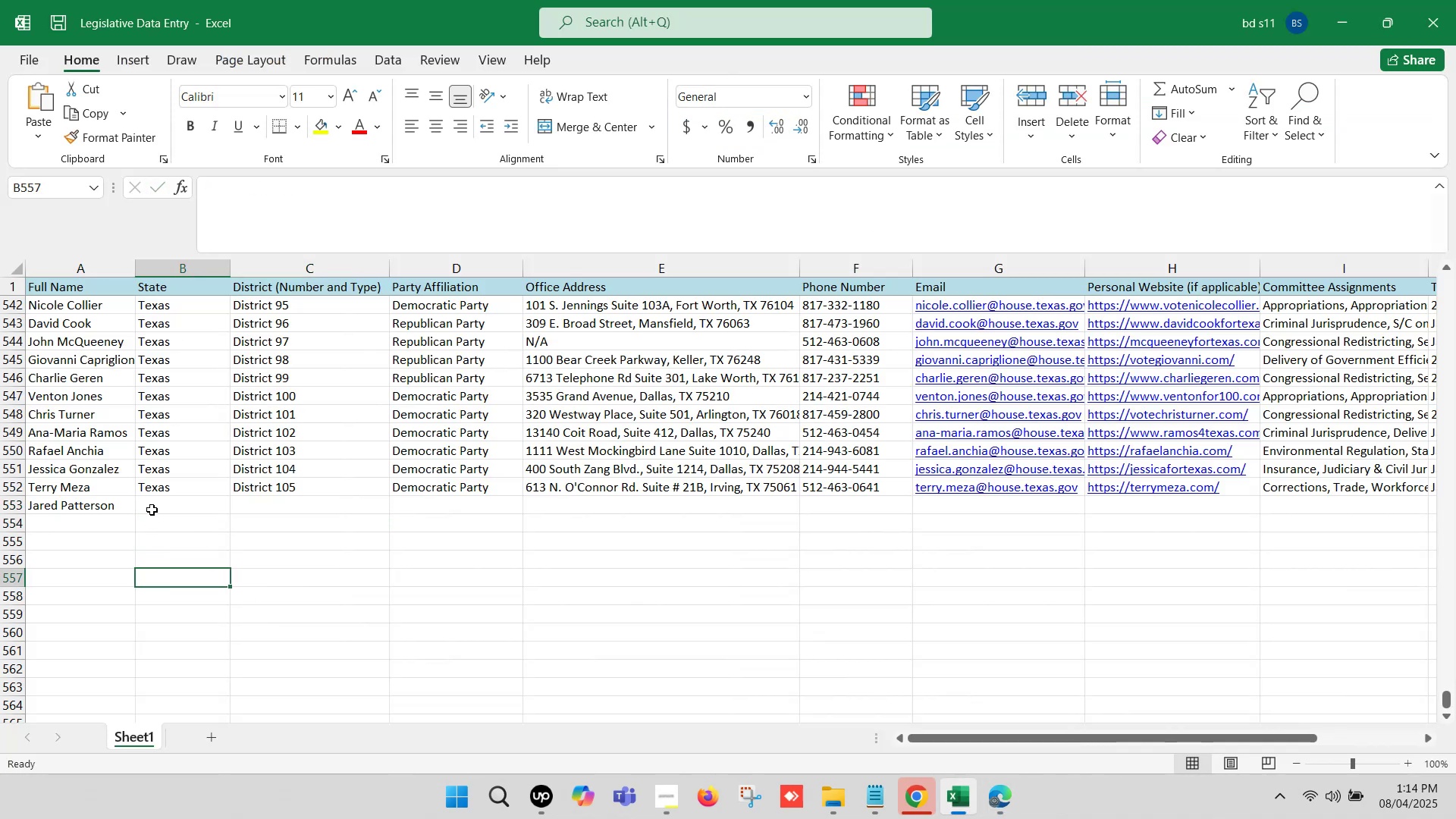 
left_click([152, 507])
 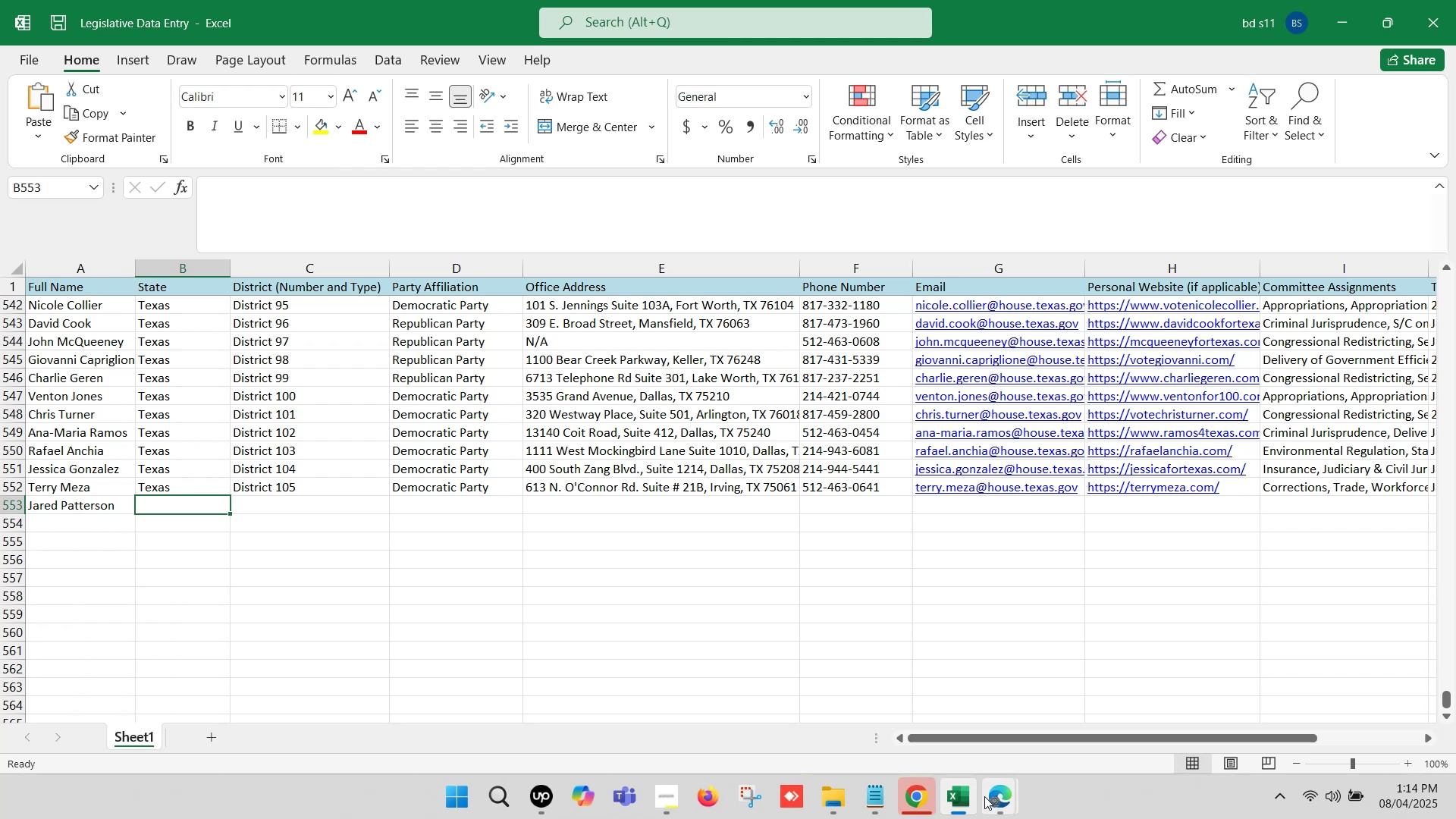 
left_click([990, 795])
 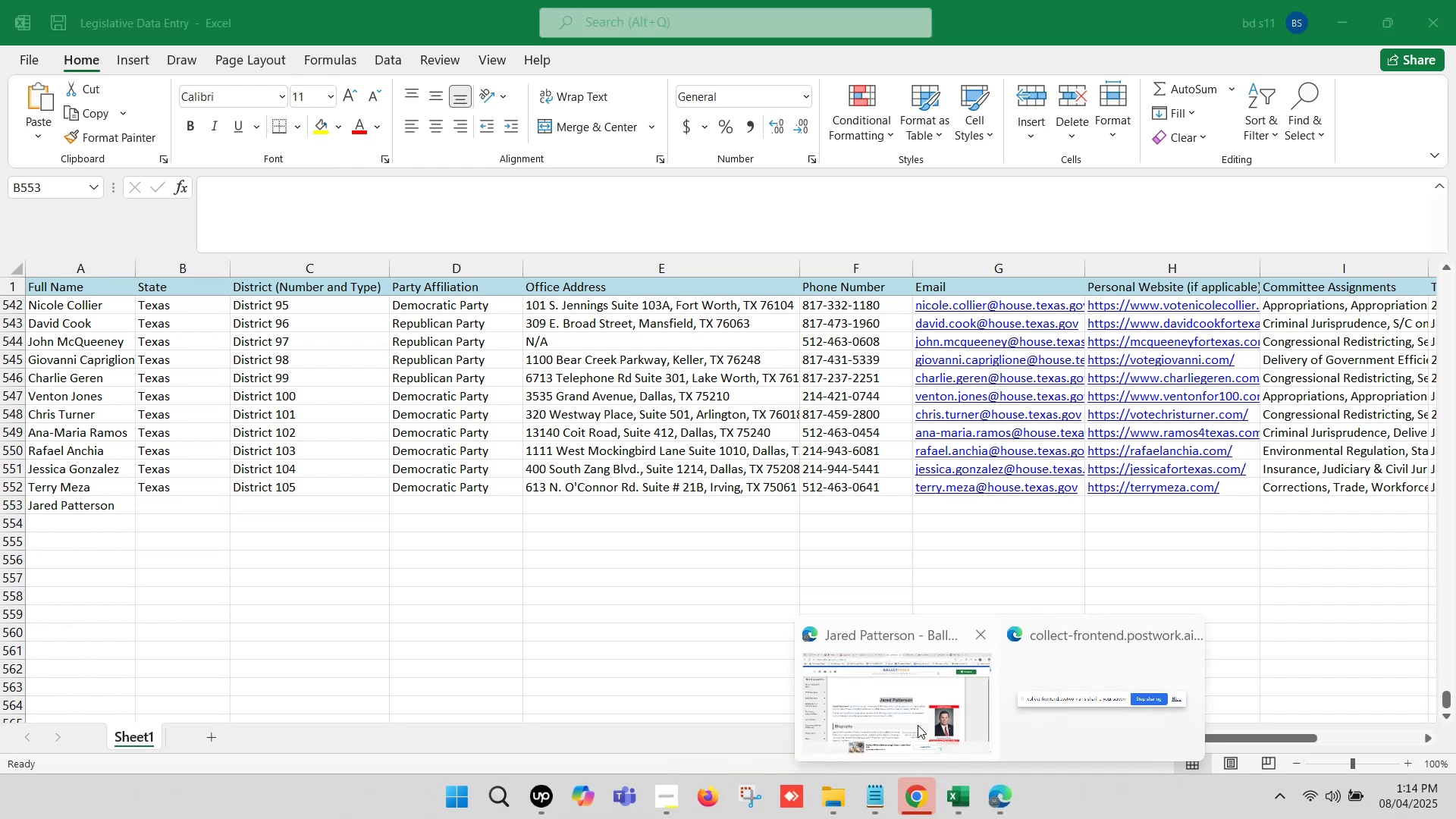 
left_click([908, 717])
 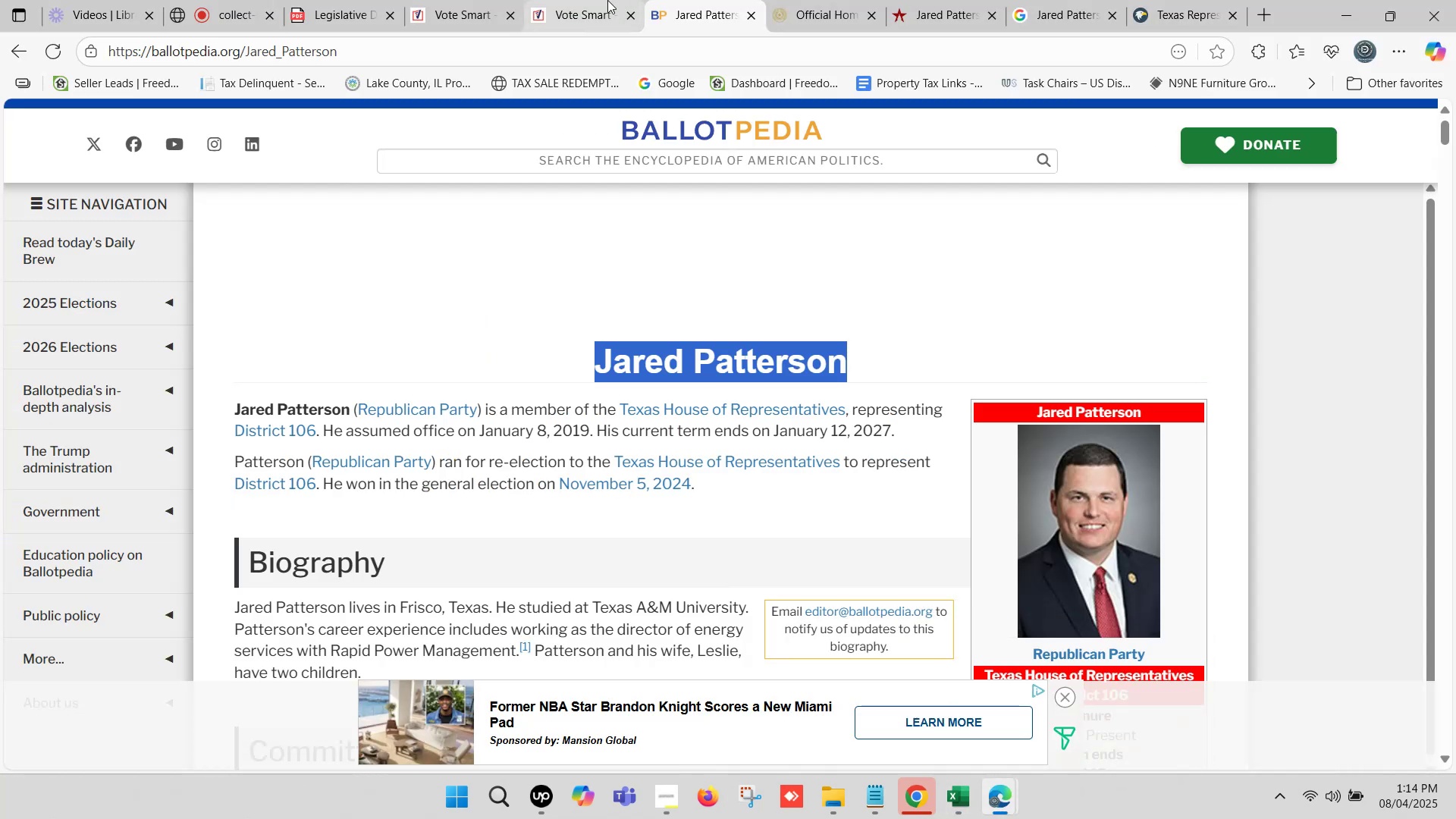 
left_click([603, 0])
 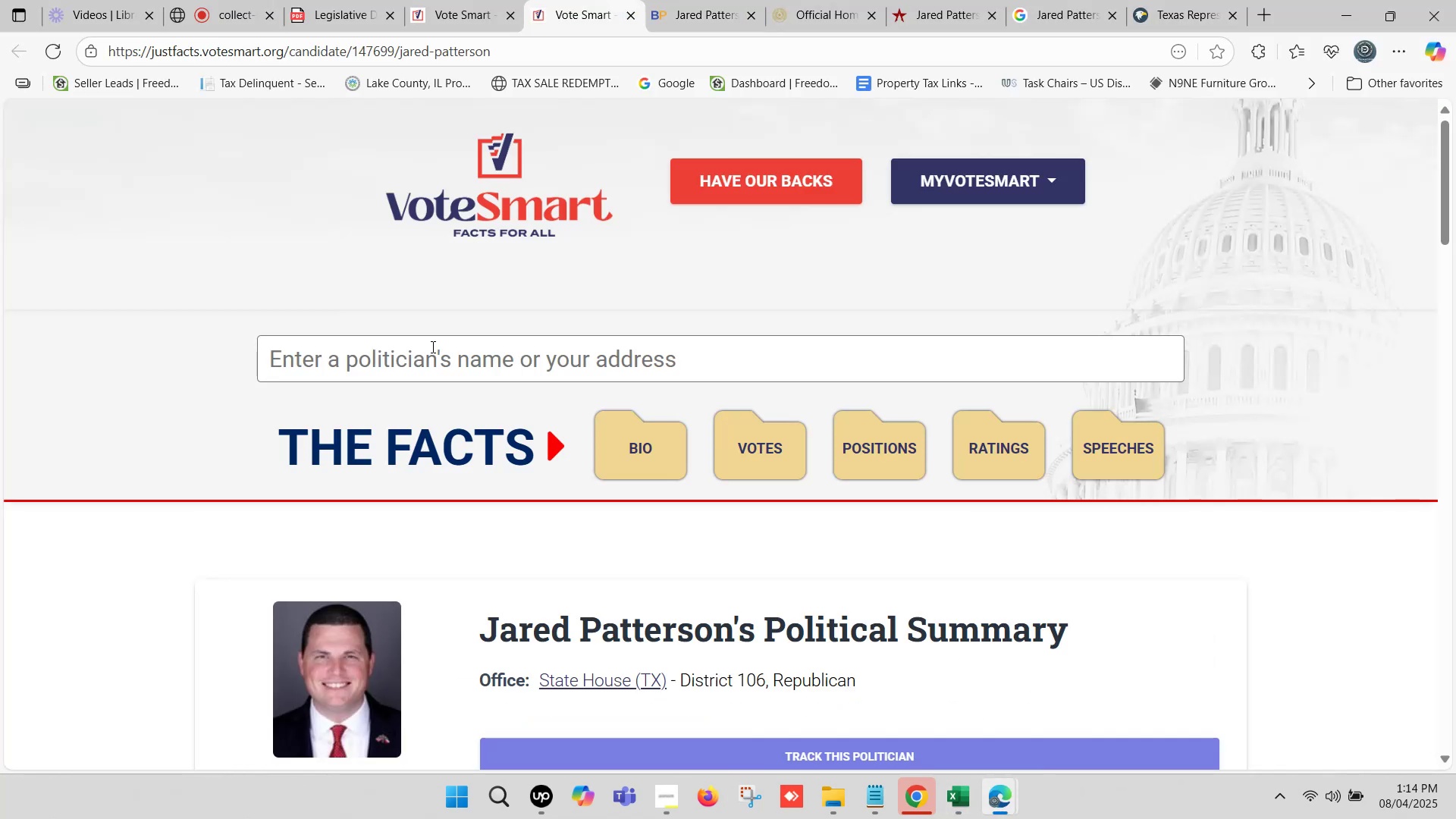 
scroll: coordinate [432, 347], scroll_direction: down, amount: 2.0
 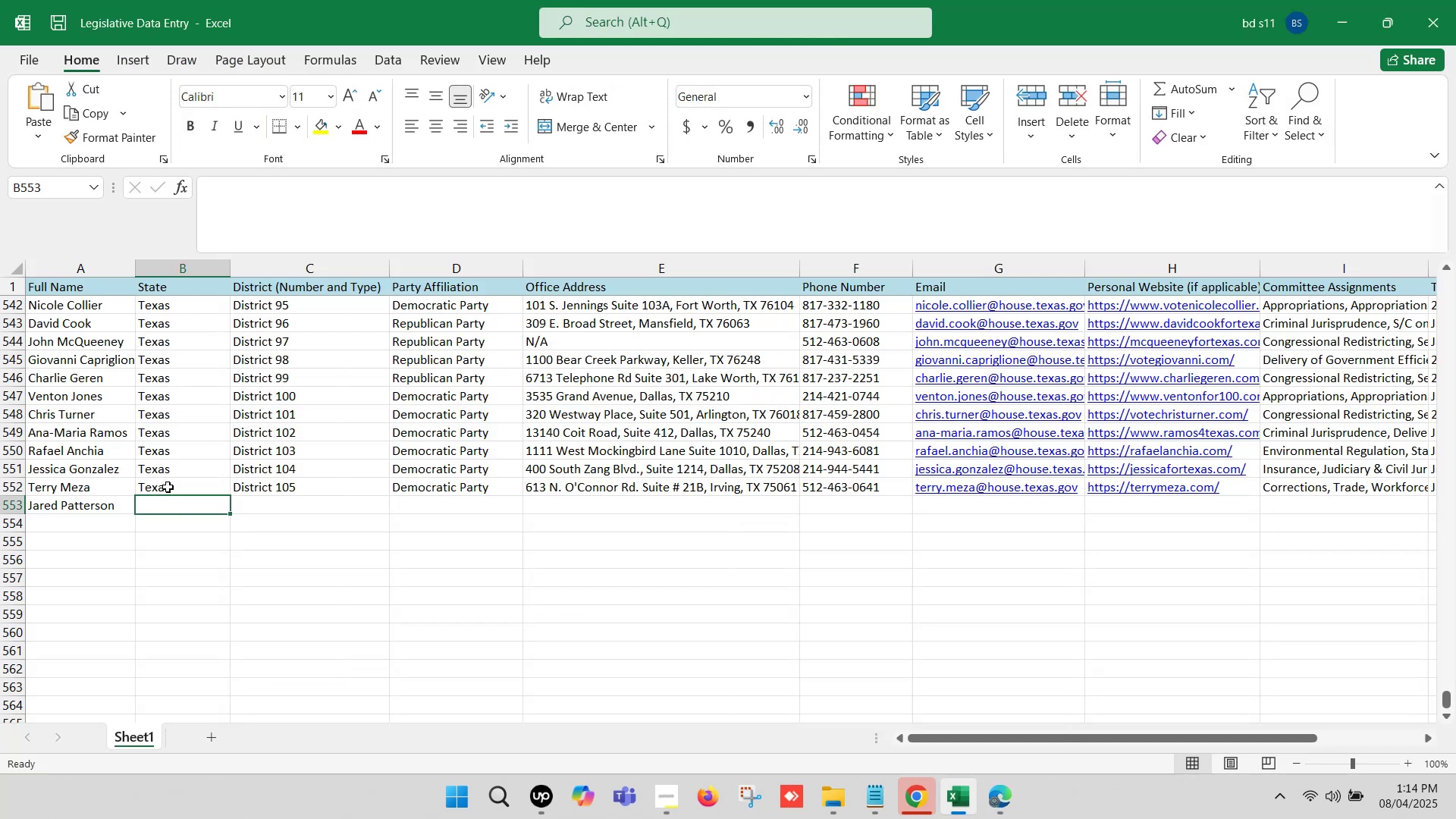 
wait(5.79)
 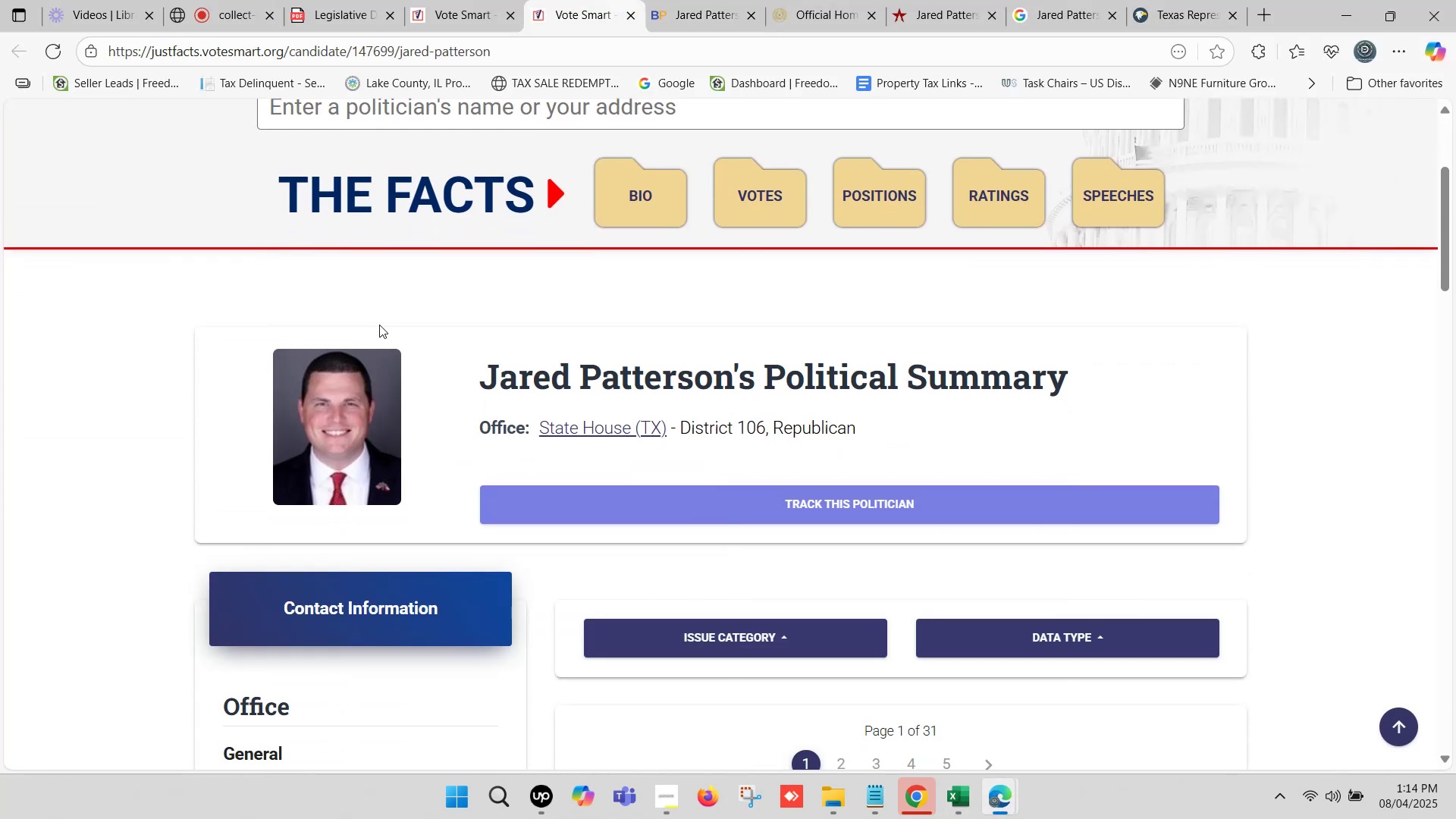 
key(Control+C)
 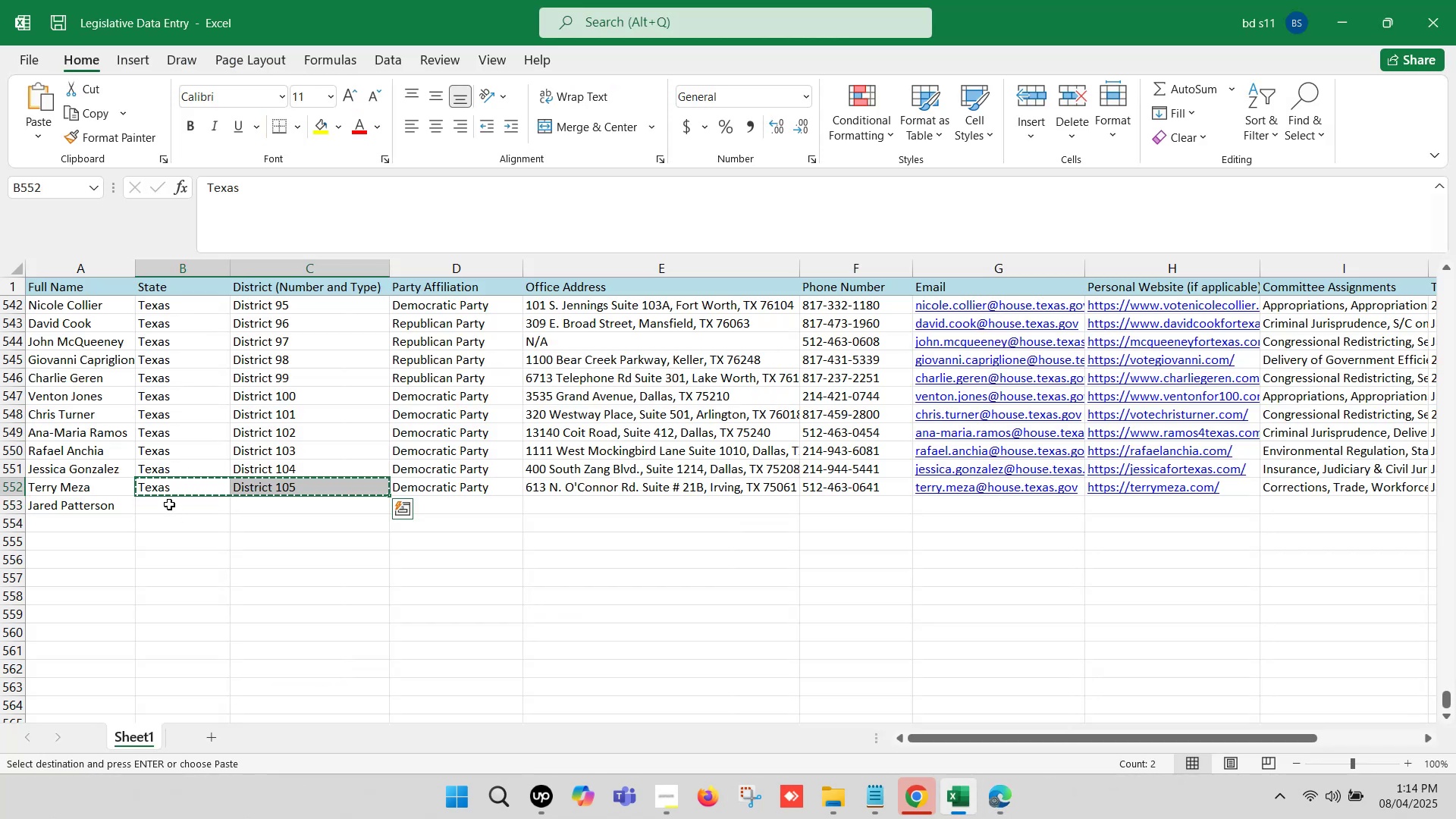 
key(Control+ControlLeft)
 